 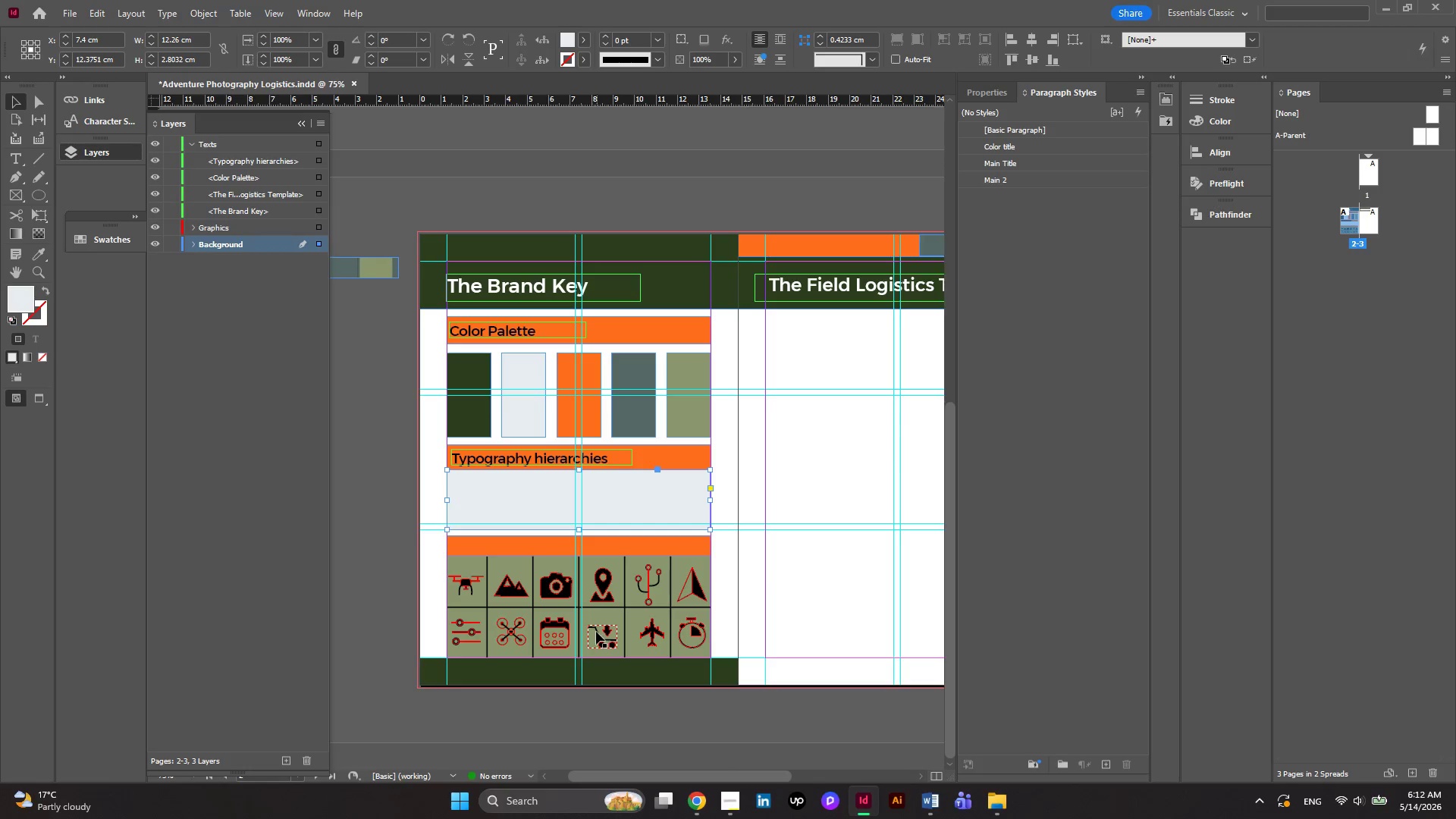 
left_click([498, 465])
 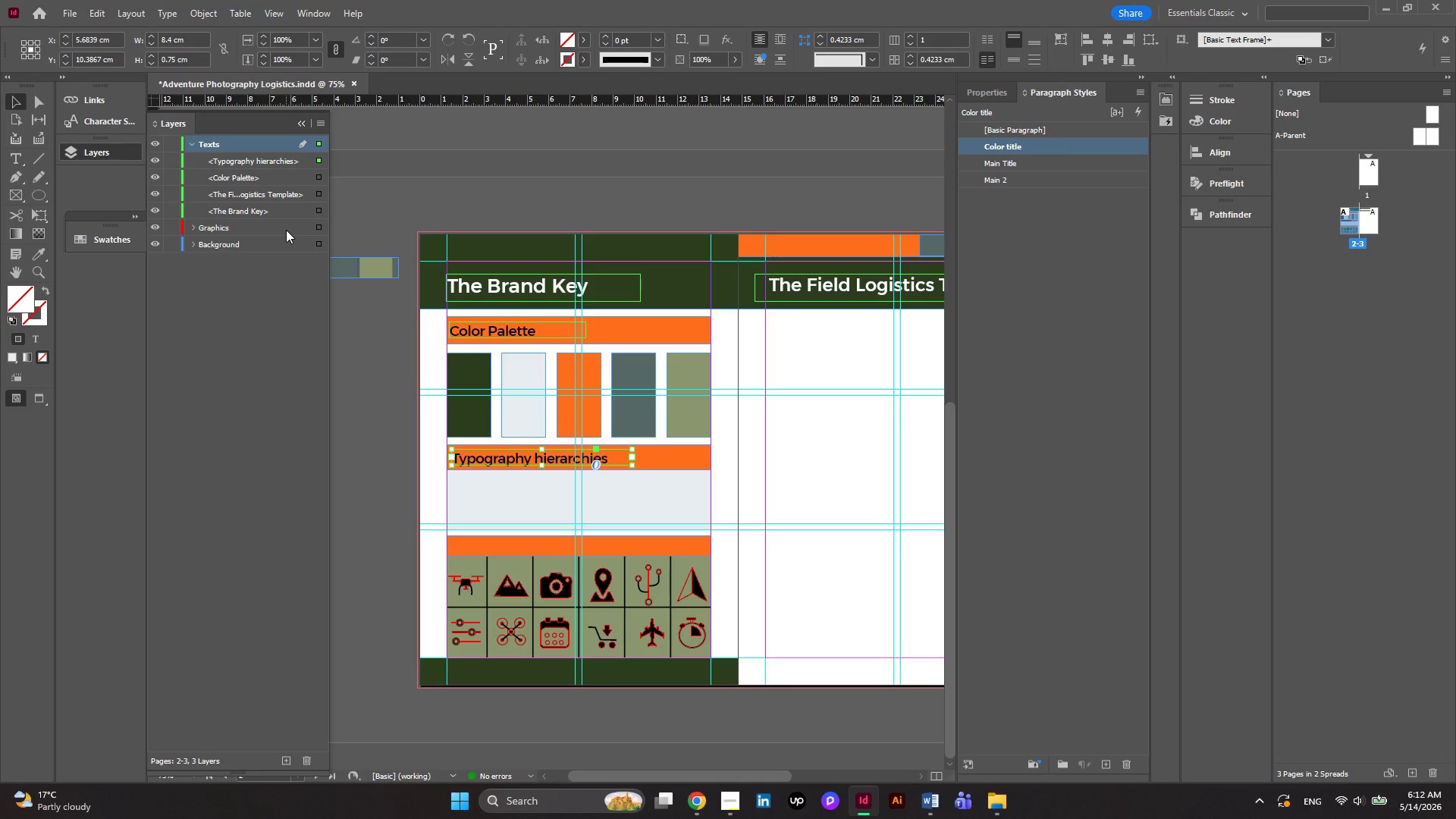 
wait(9.84)
 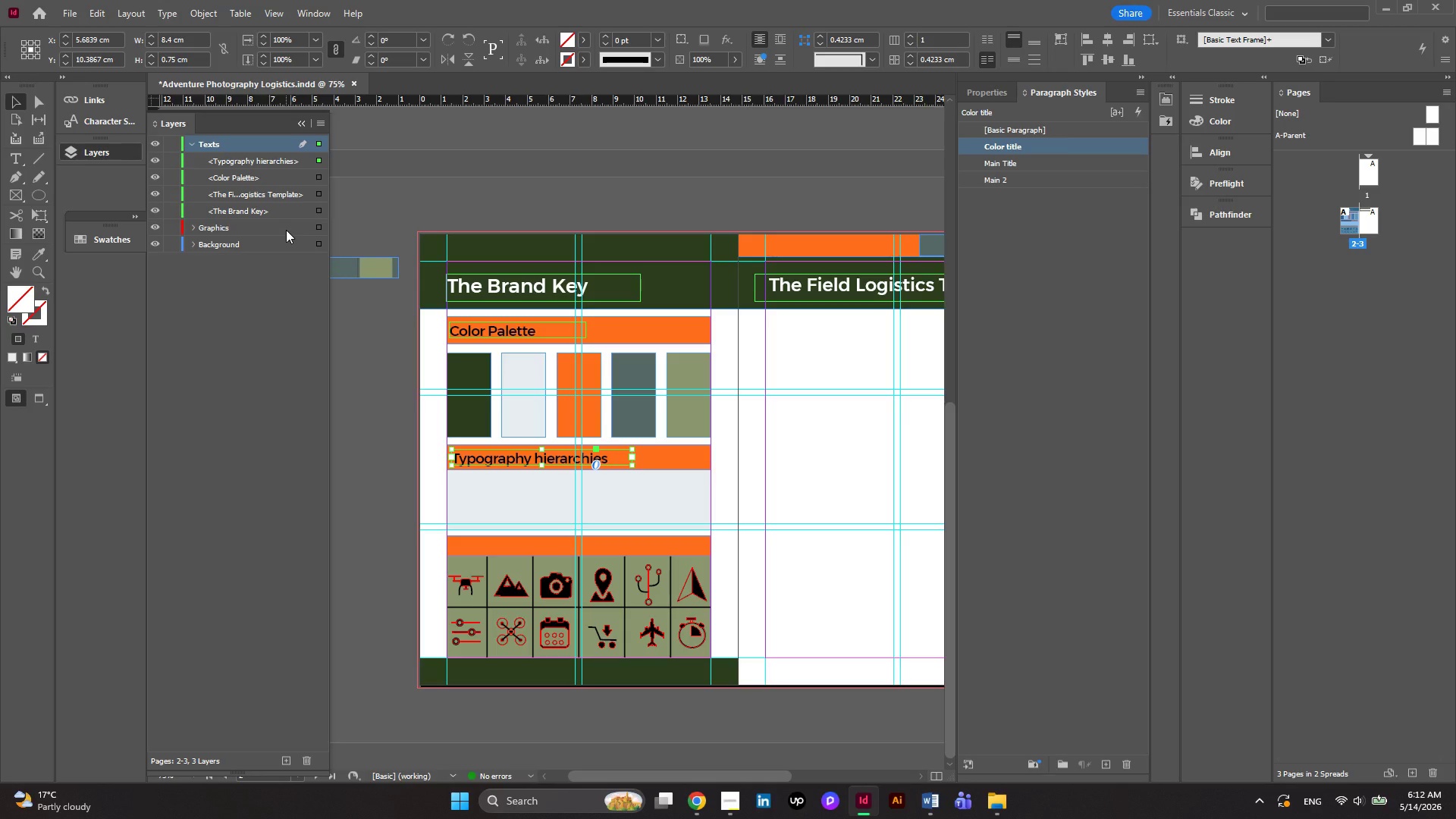 
left_click([17, 162])
 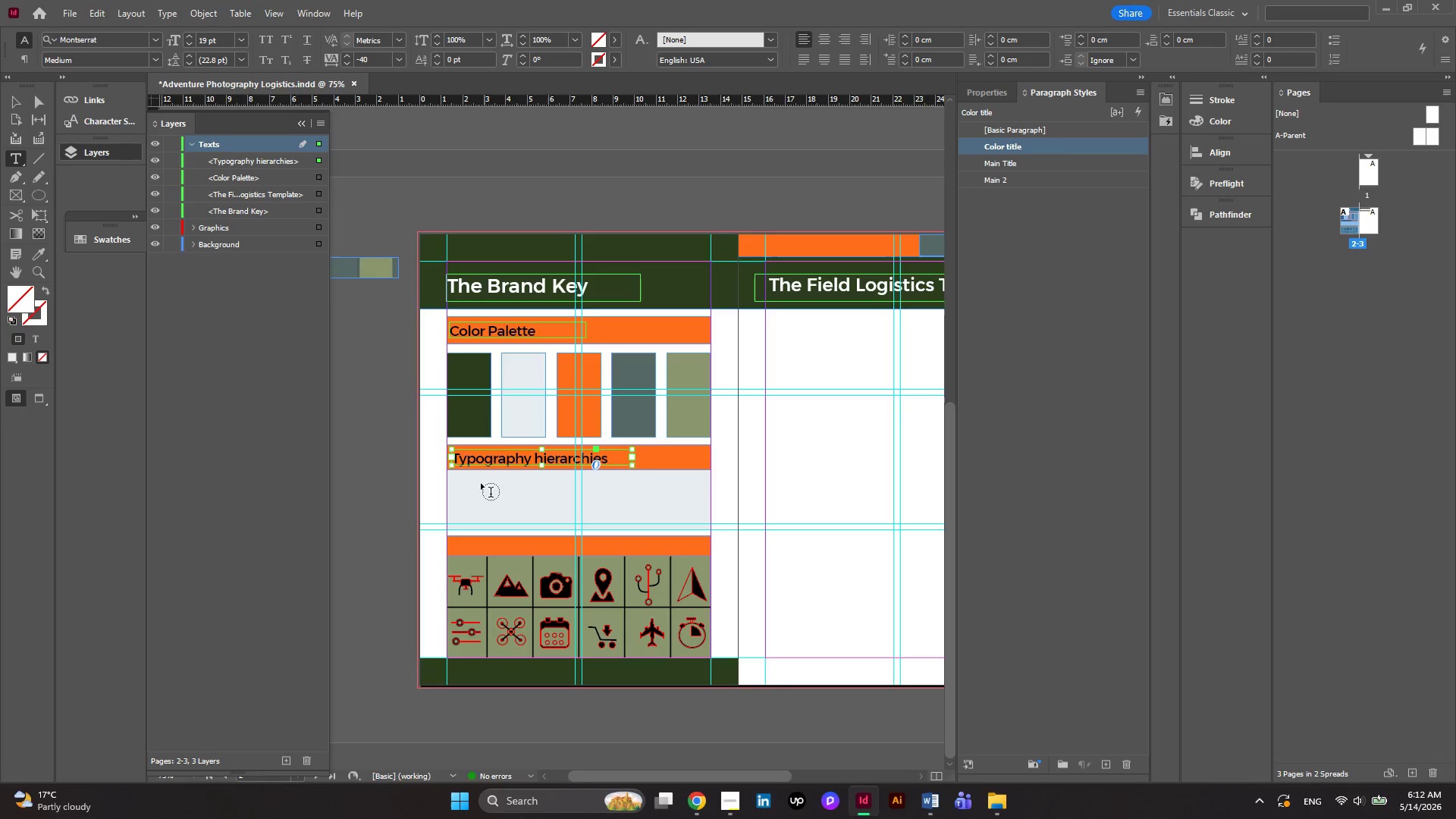 
left_click_drag(start_coordinate=[474, 484], to_coordinate=[613, 516])
 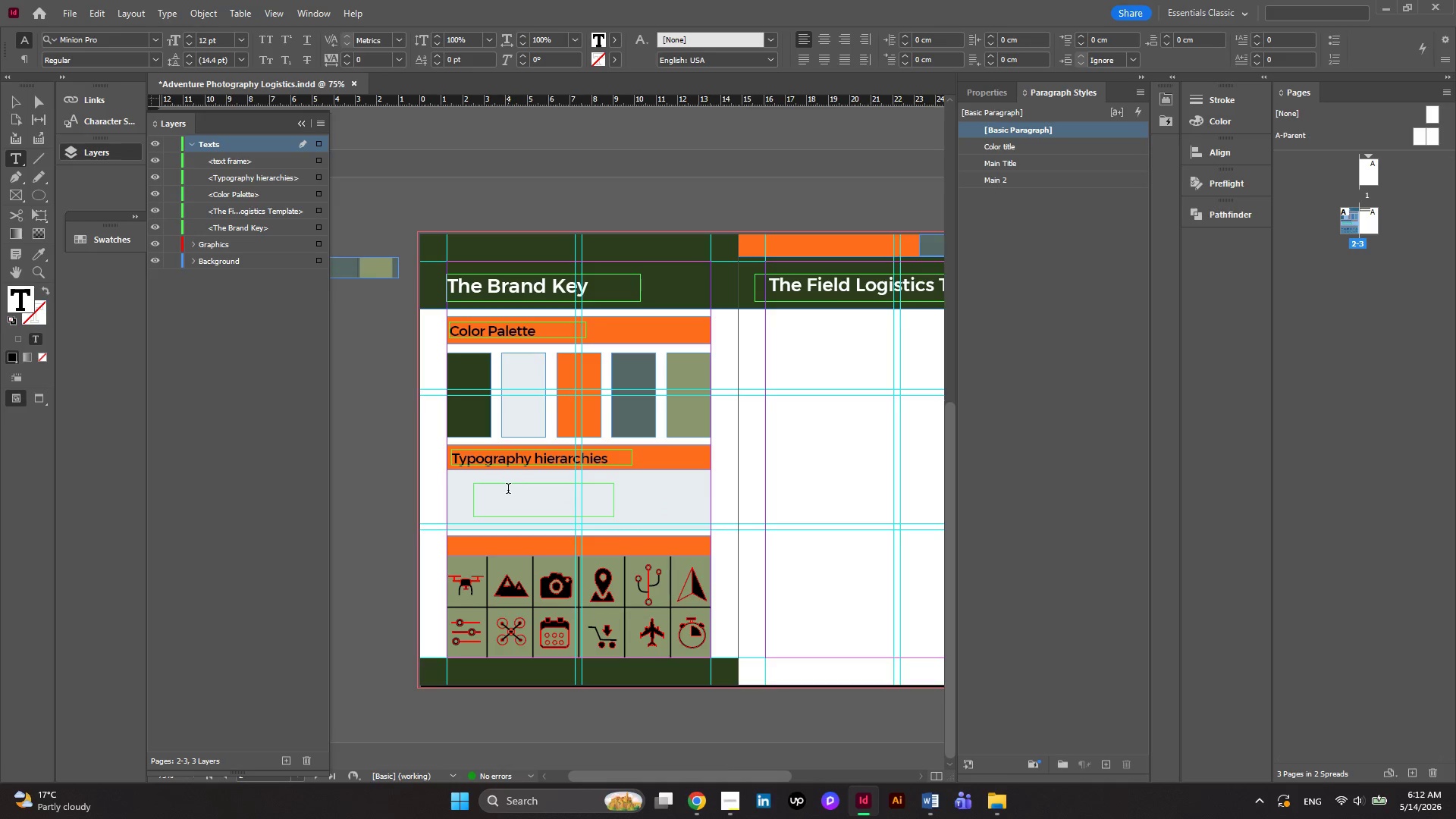 
type(Y)
key(Backspace)
type(Technical Data)
 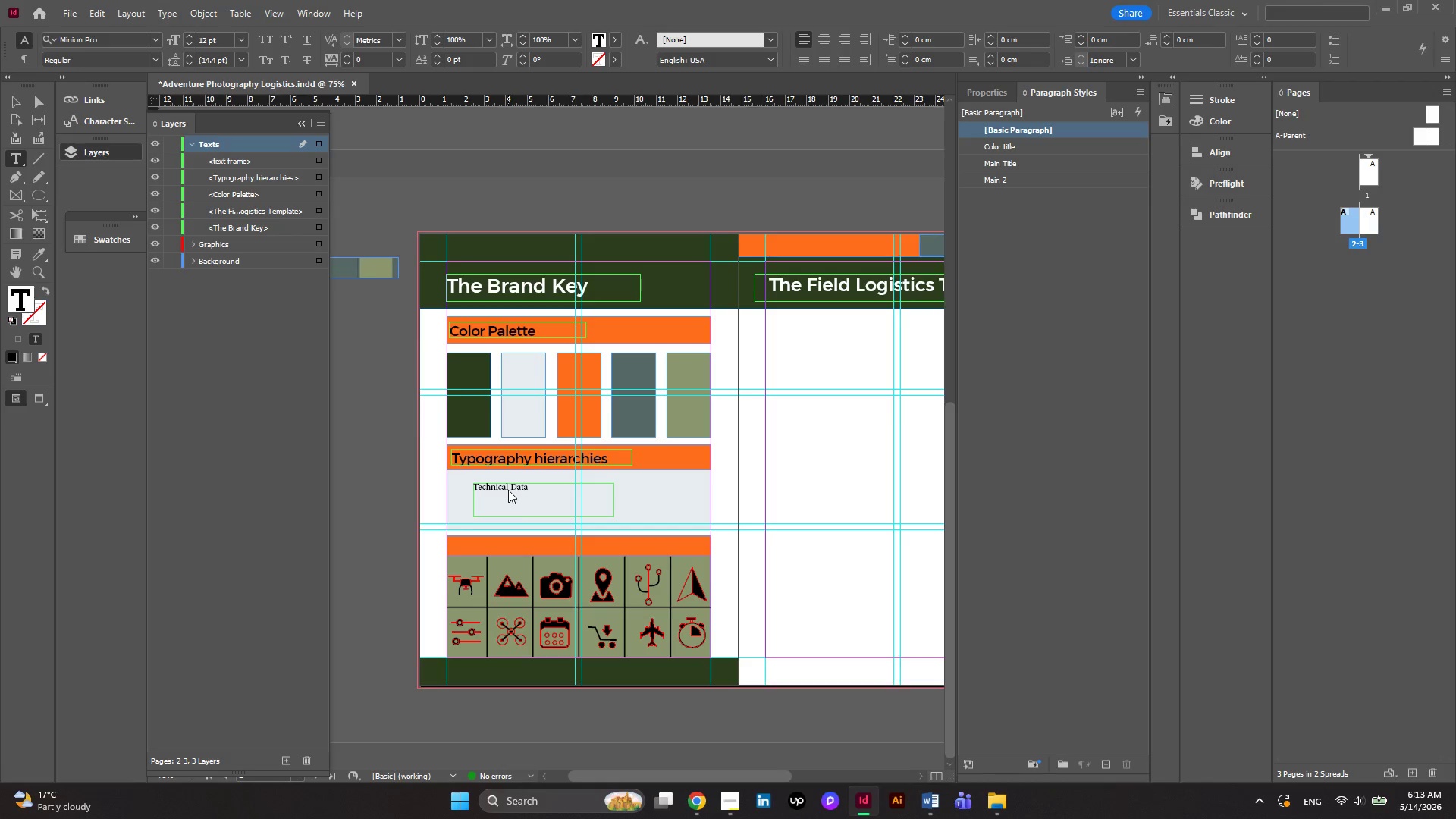 
key(Control+A)
 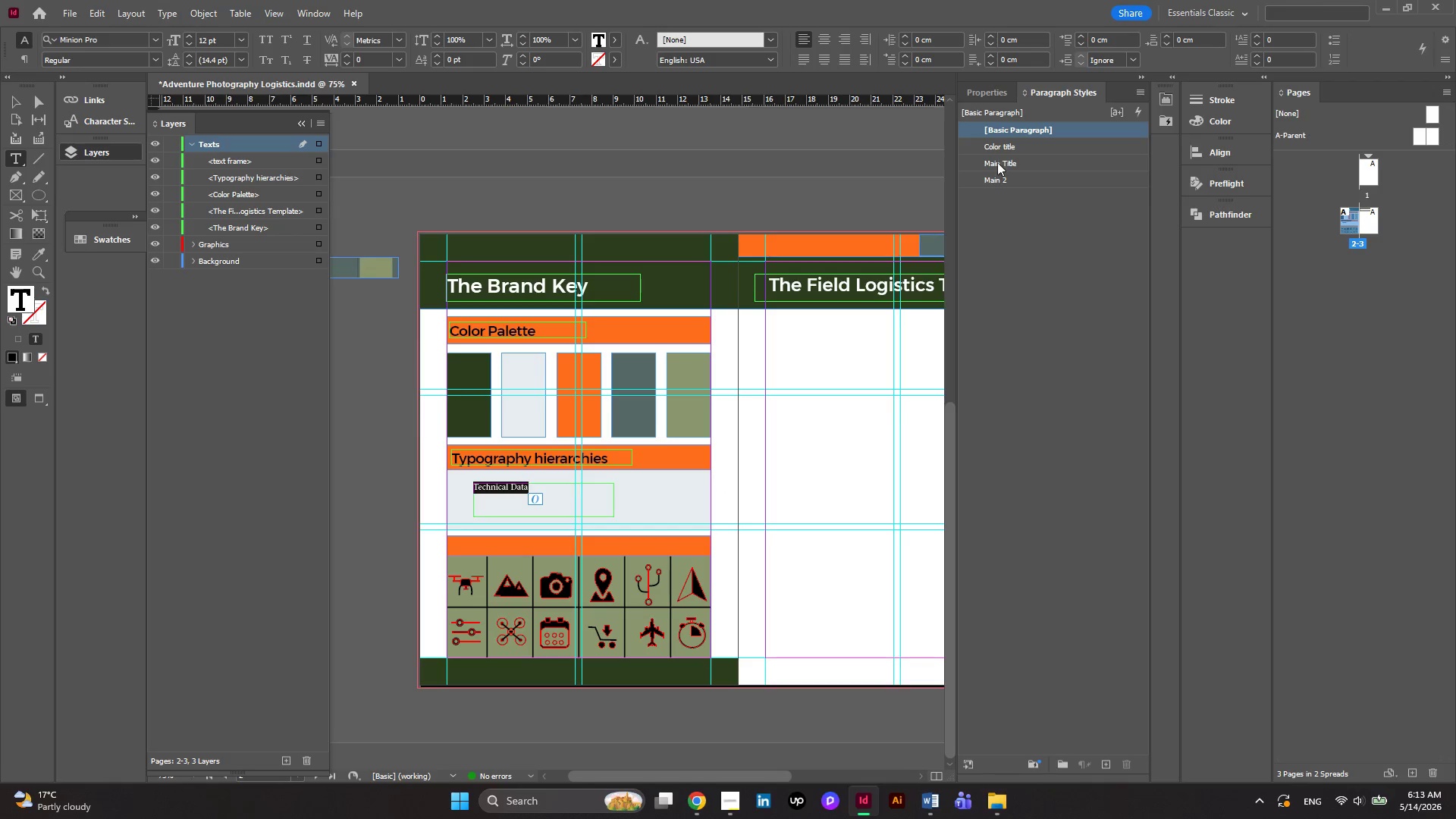 
wait(5.05)
 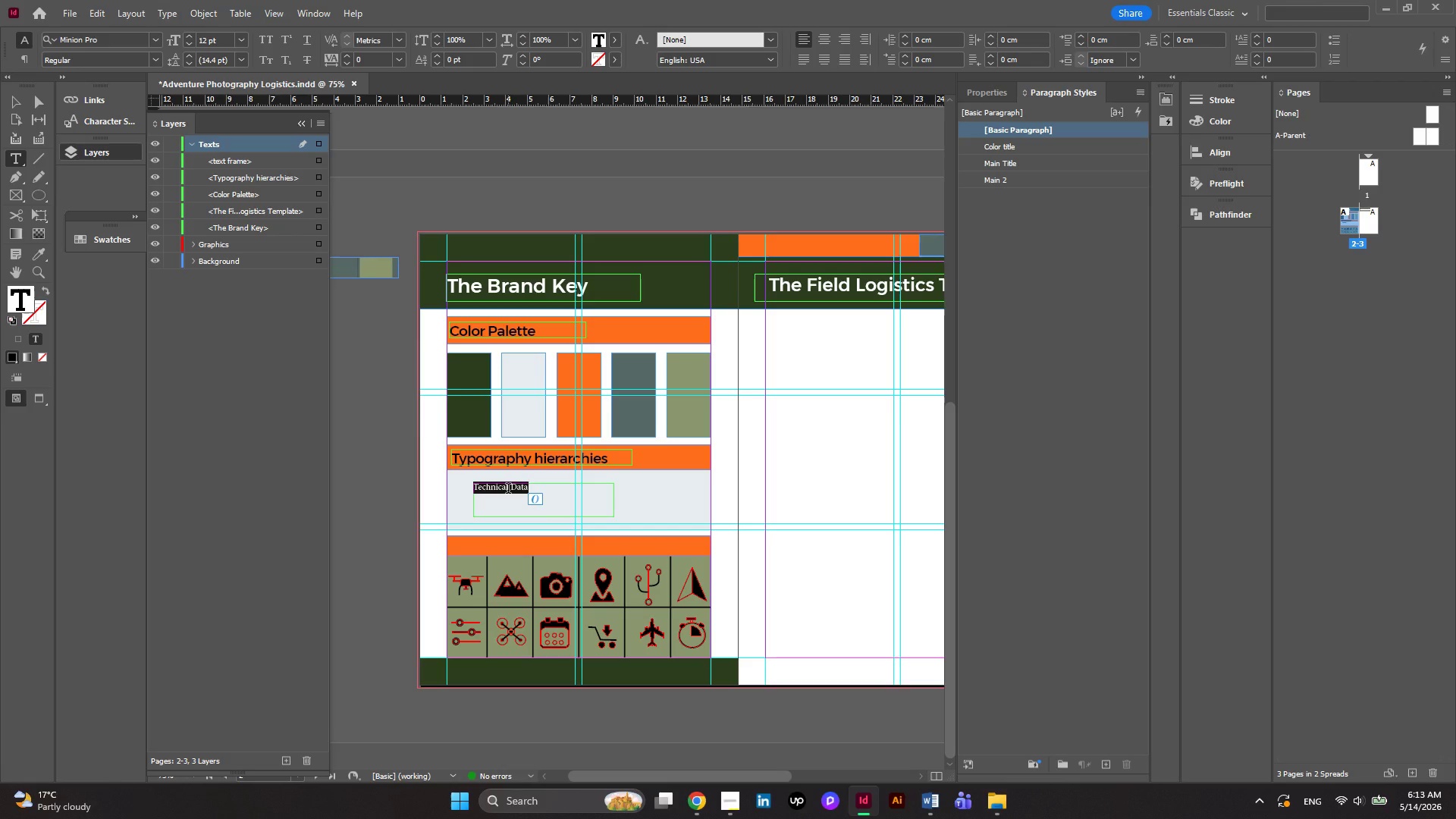 
left_click([977, 89])
 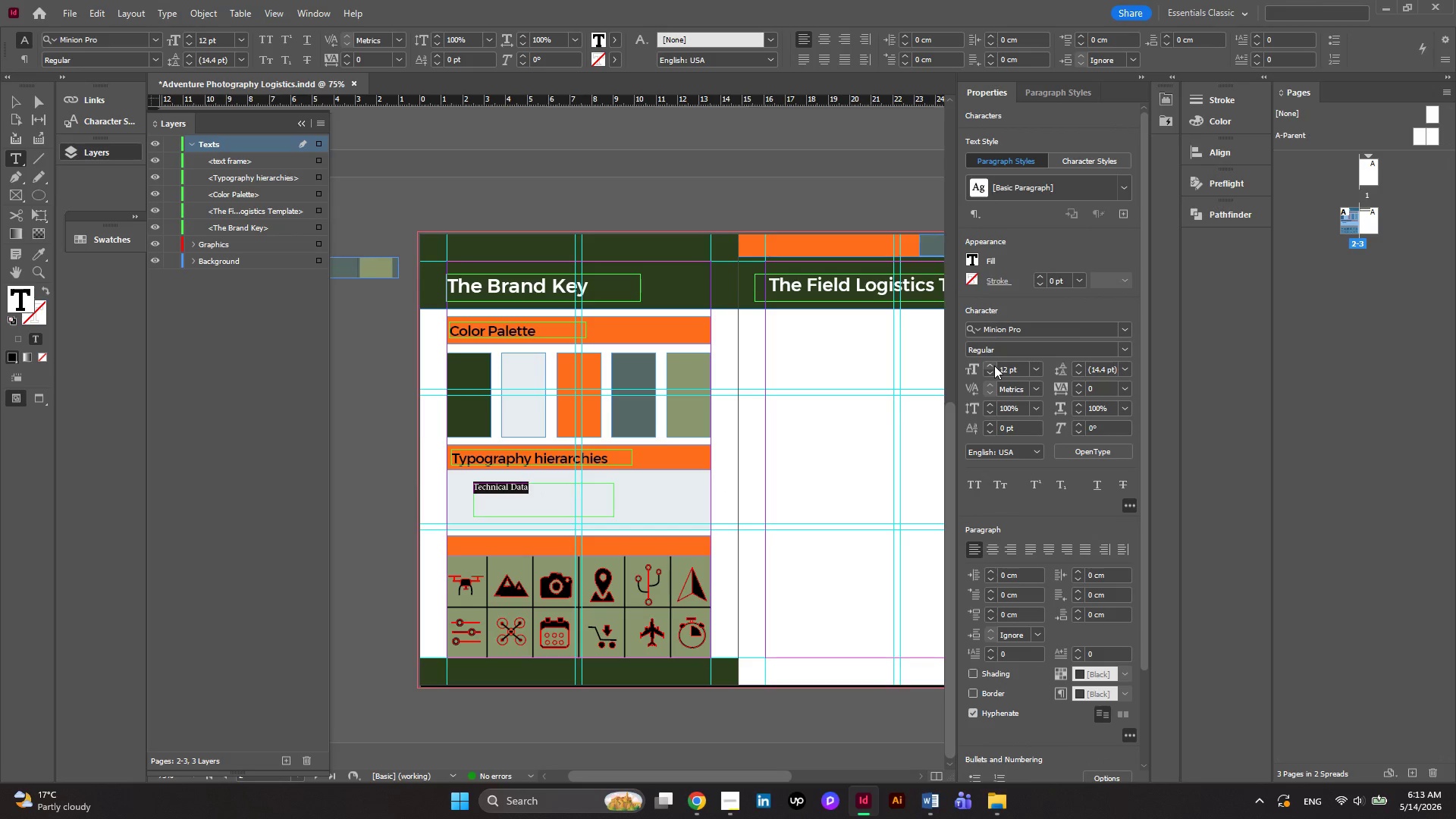 
left_click([993, 366])
 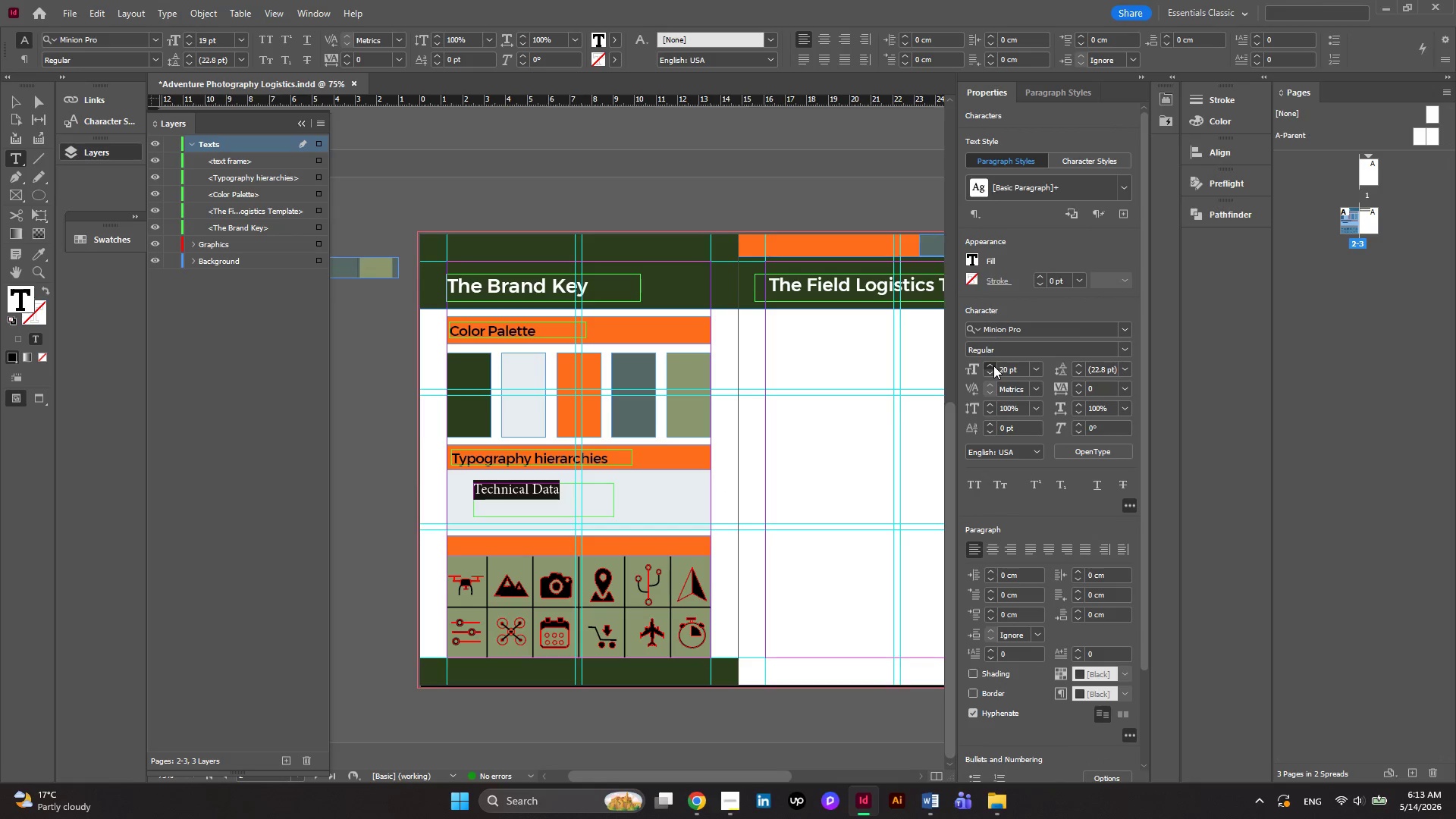 
left_click([993, 366])
 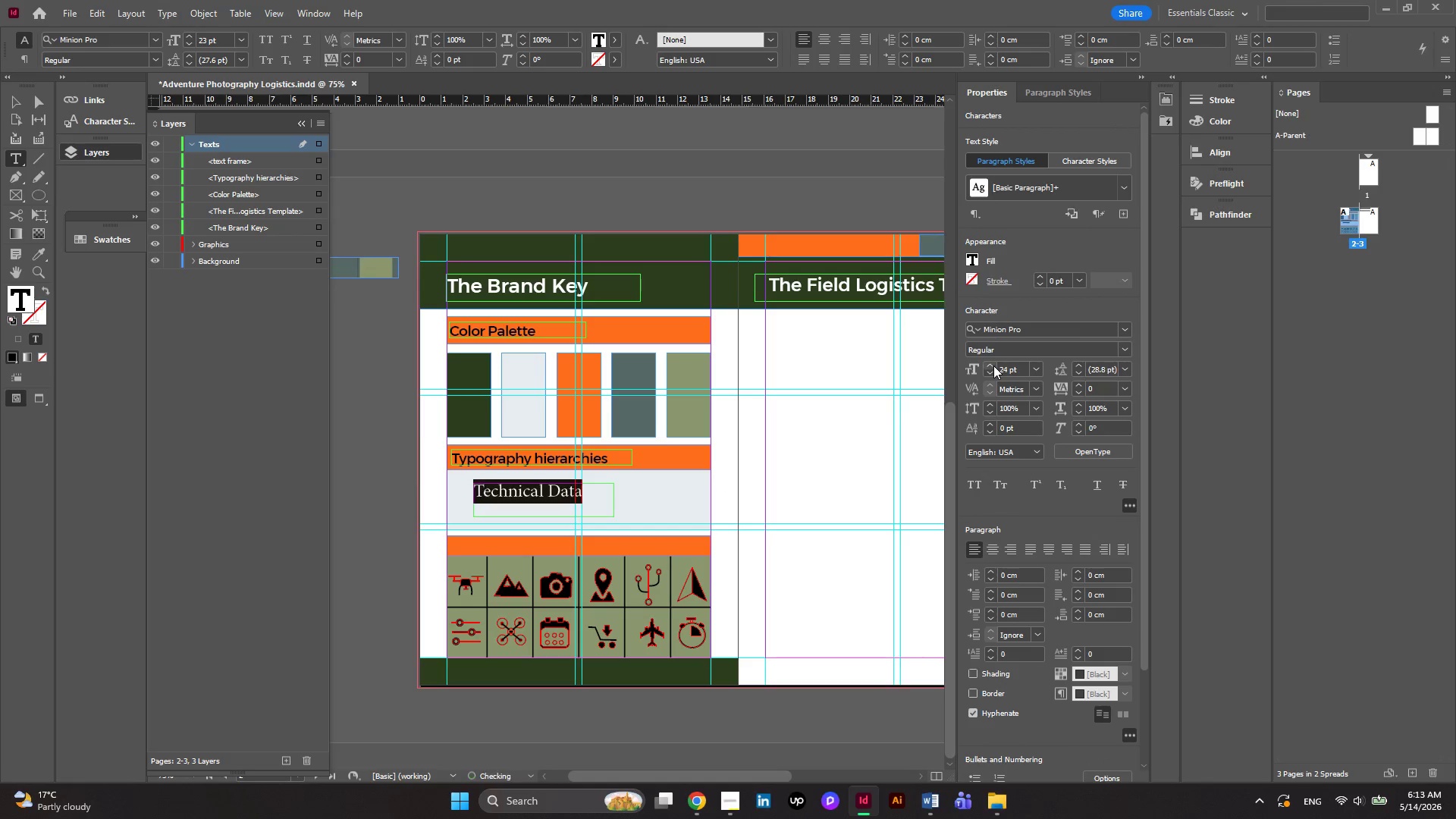 
double_click([993, 366])
 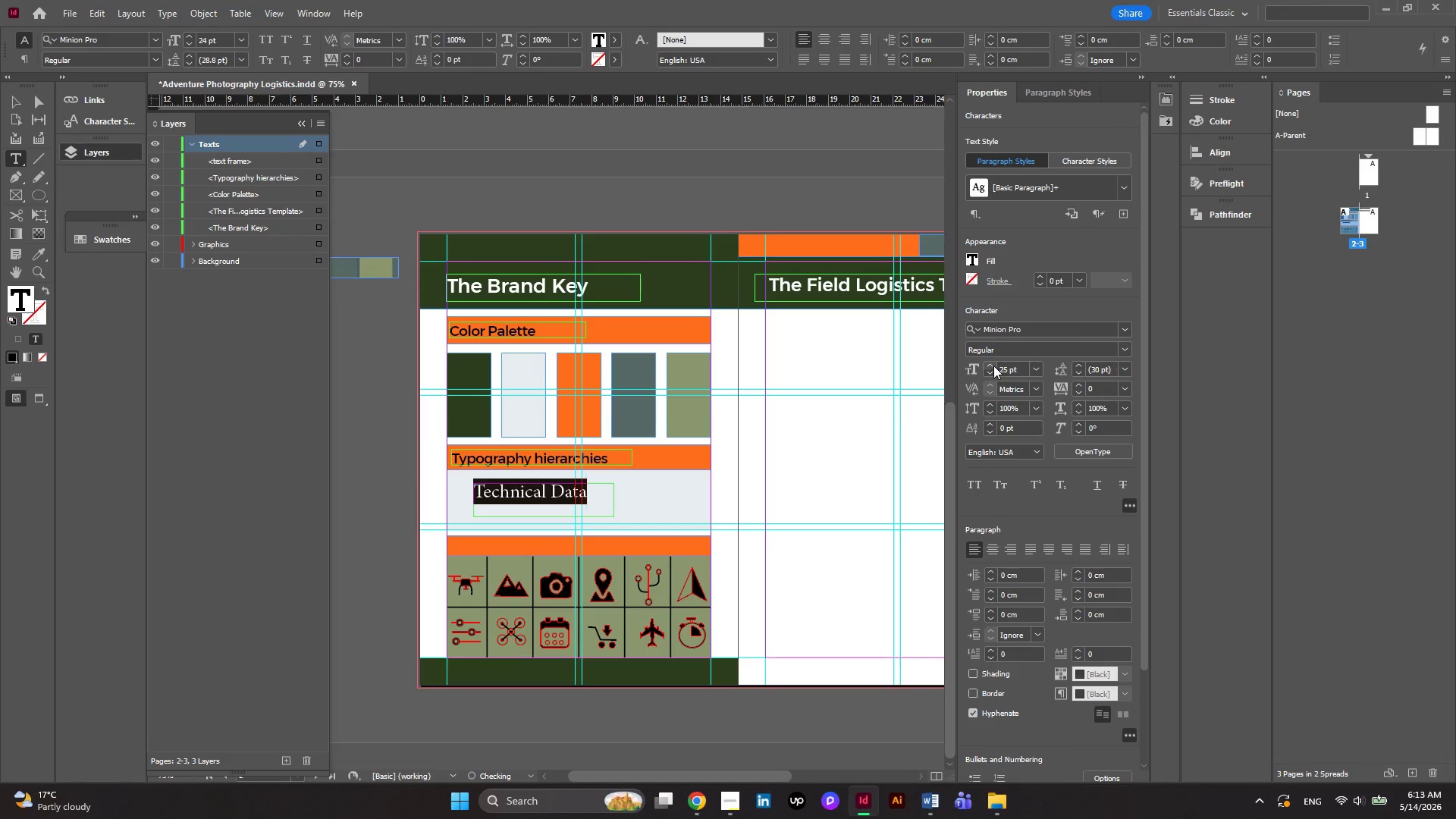 
triple_click([993, 366])
 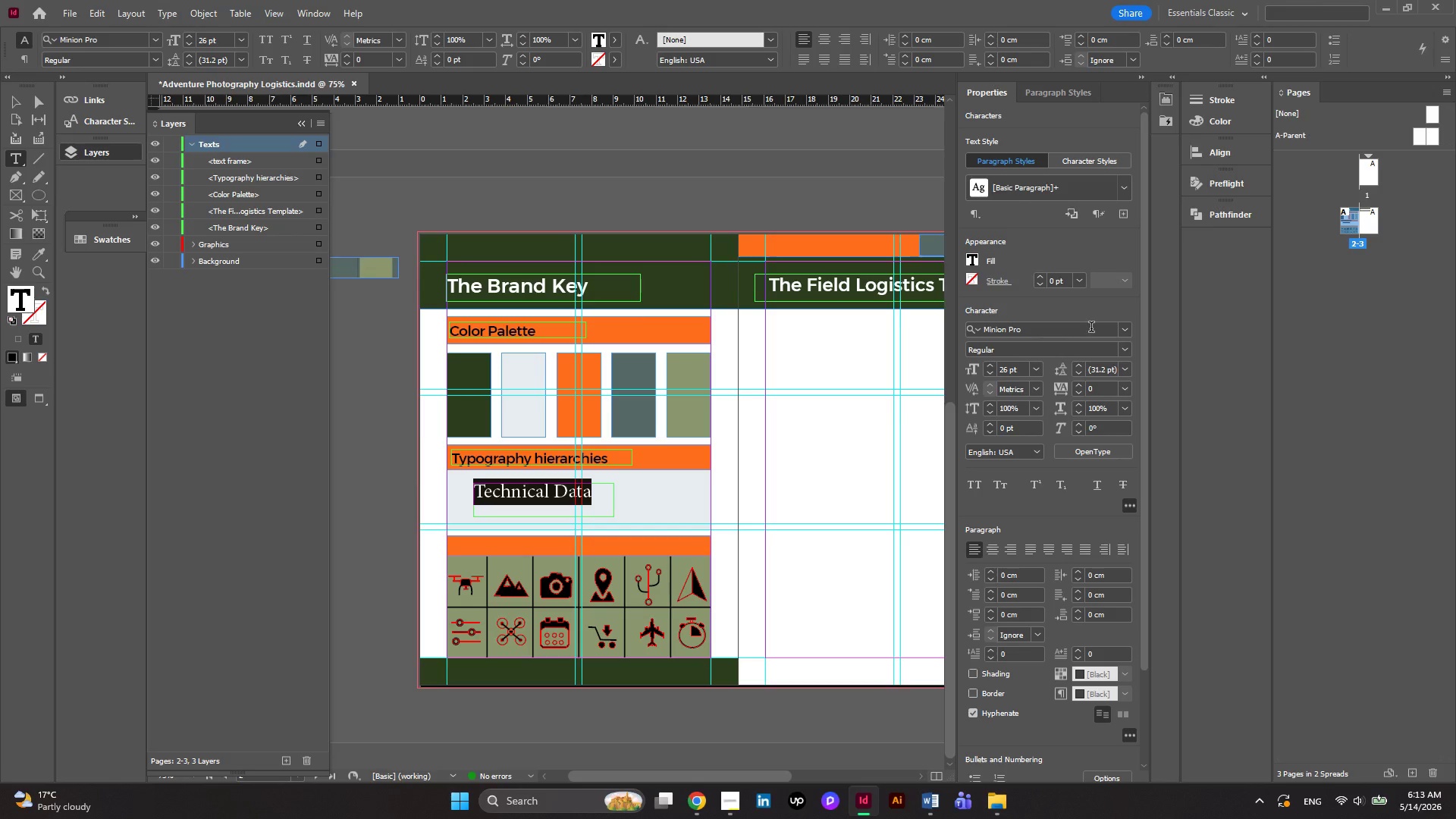 
left_click([1121, 334])
 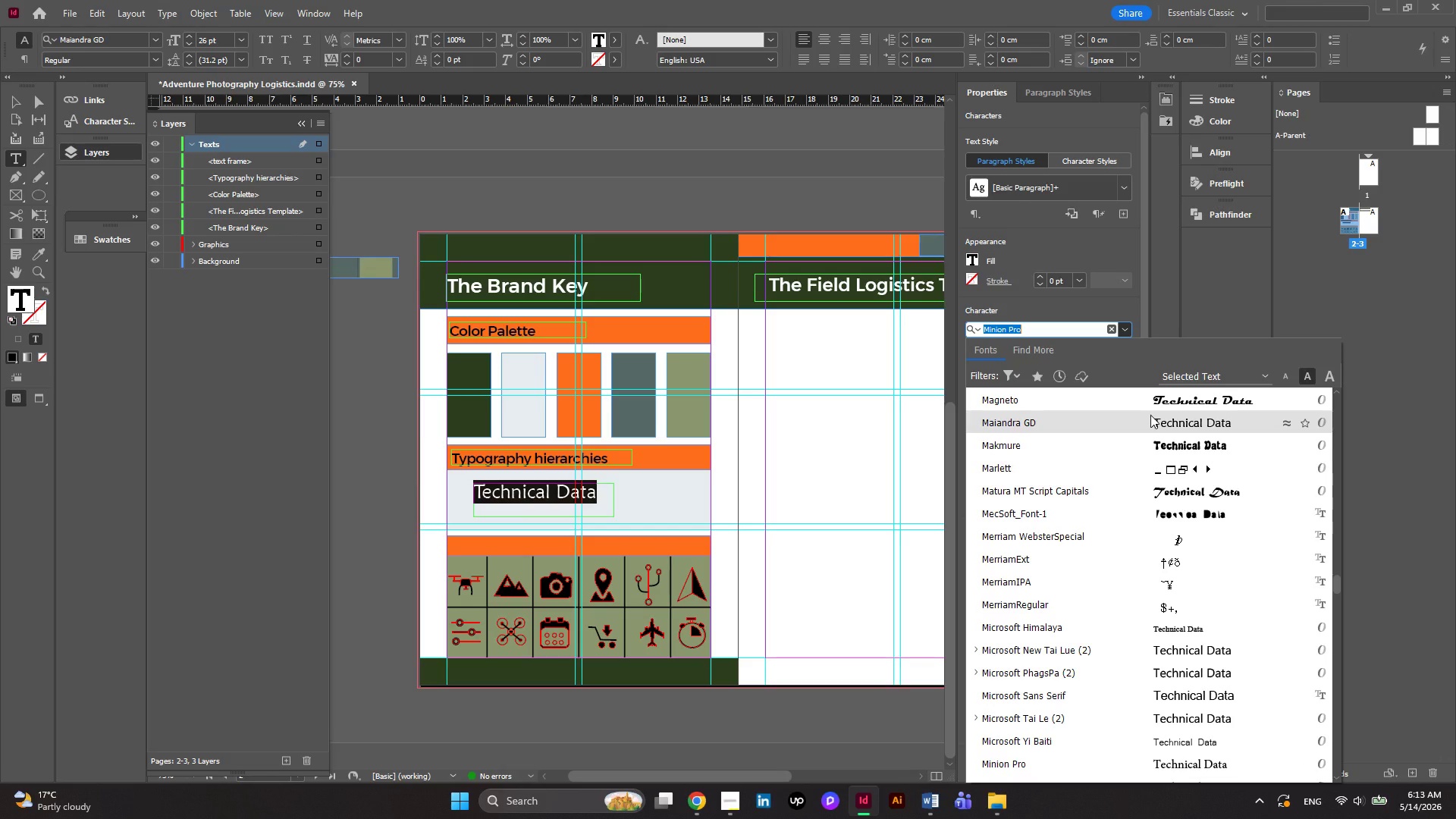 
wait(15.09)
 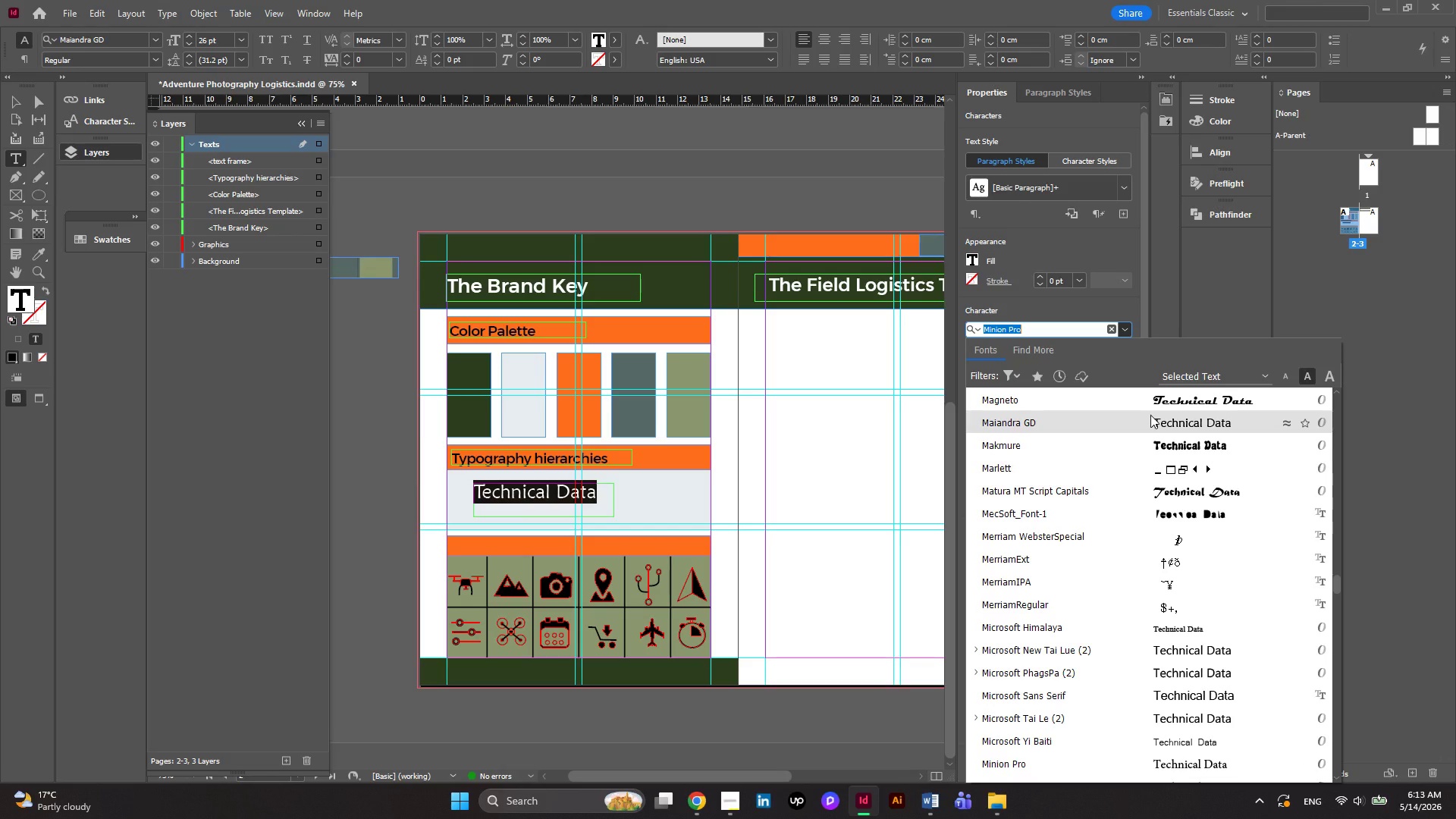 
scroll: coordinate [1150, 415], scroll_direction: down, amount: 26.0
 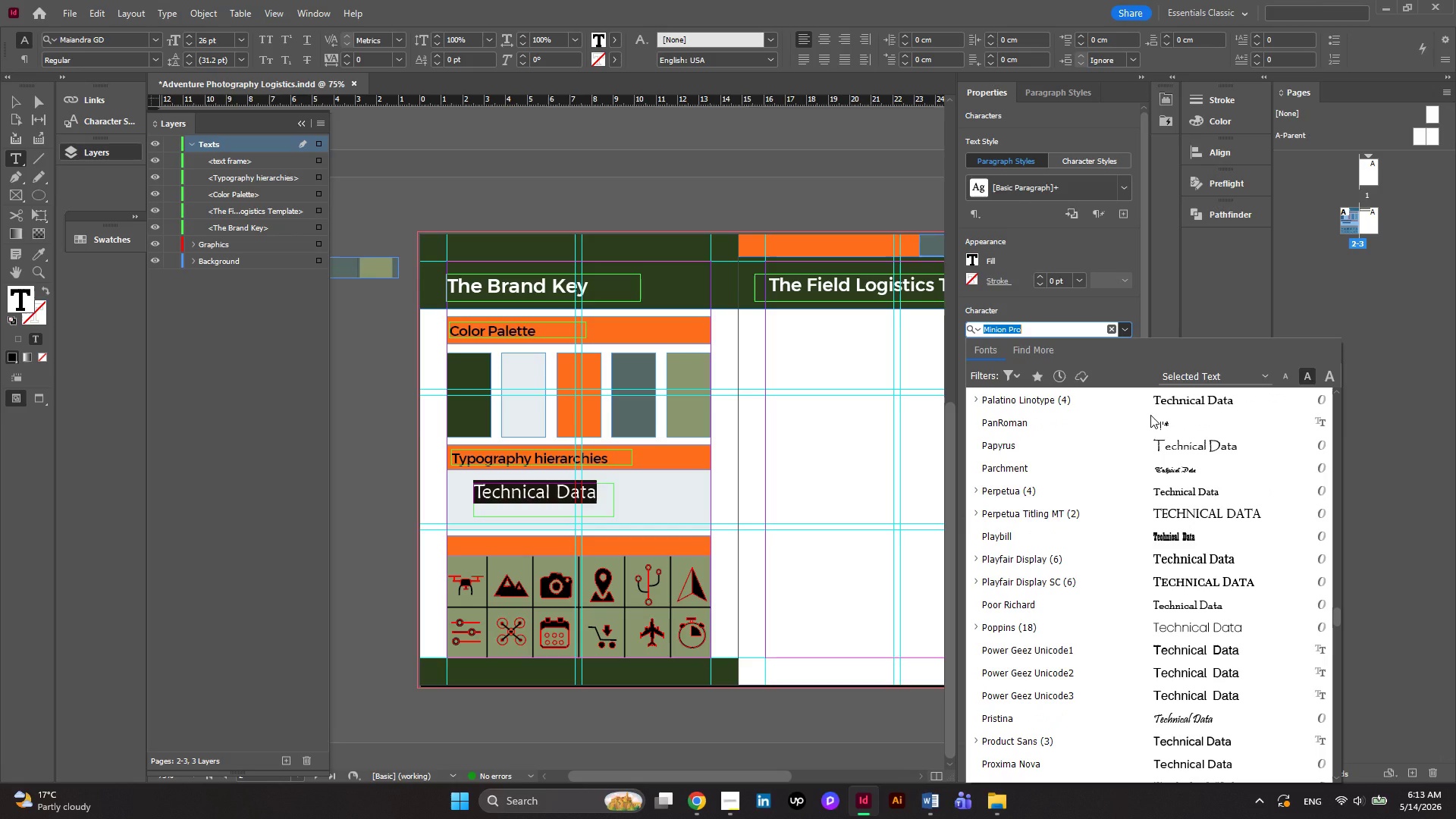 
scroll: coordinate [1188, 516], scroll_direction: down, amount: 16.0
 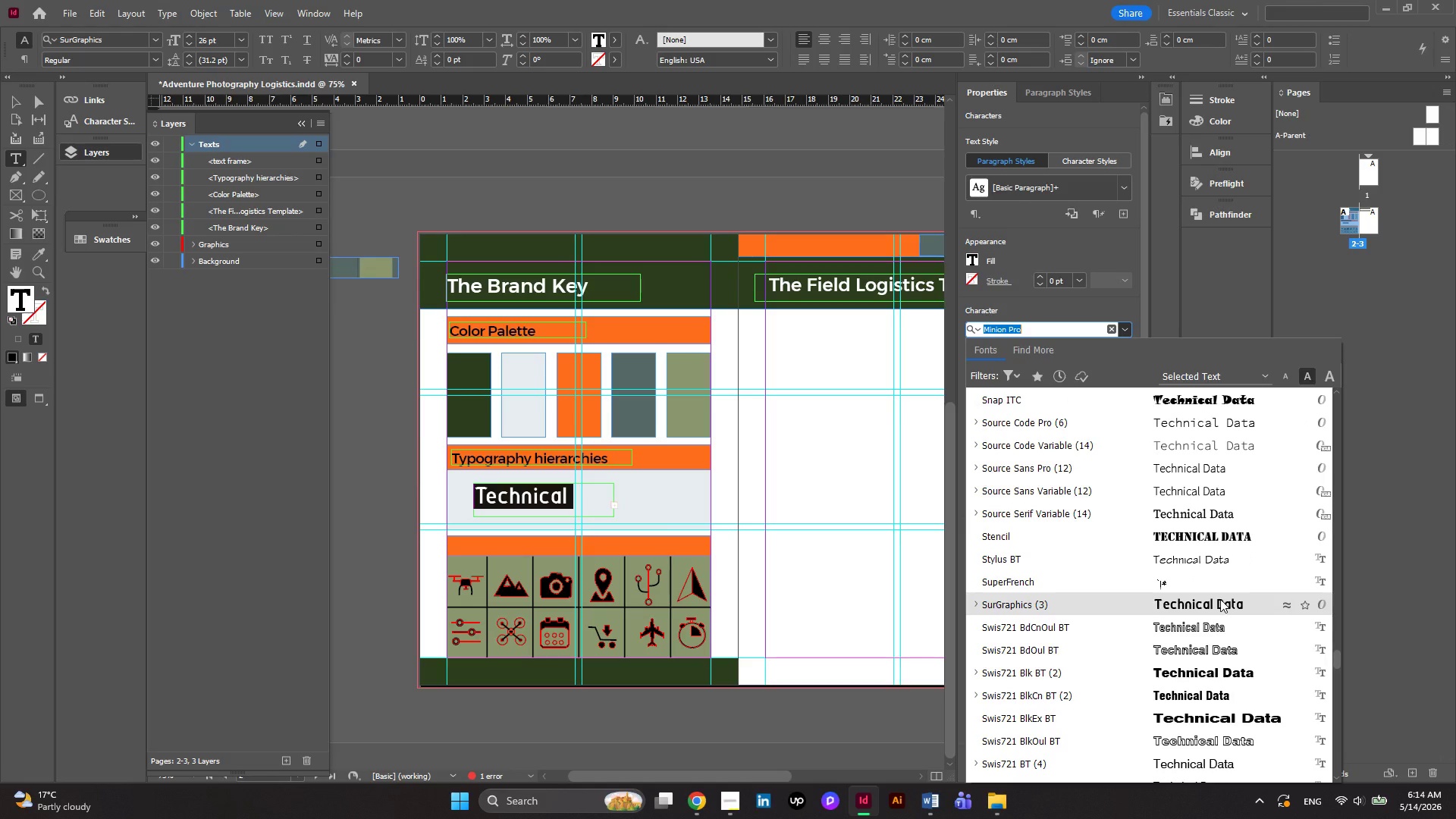 
wait(6.28)
 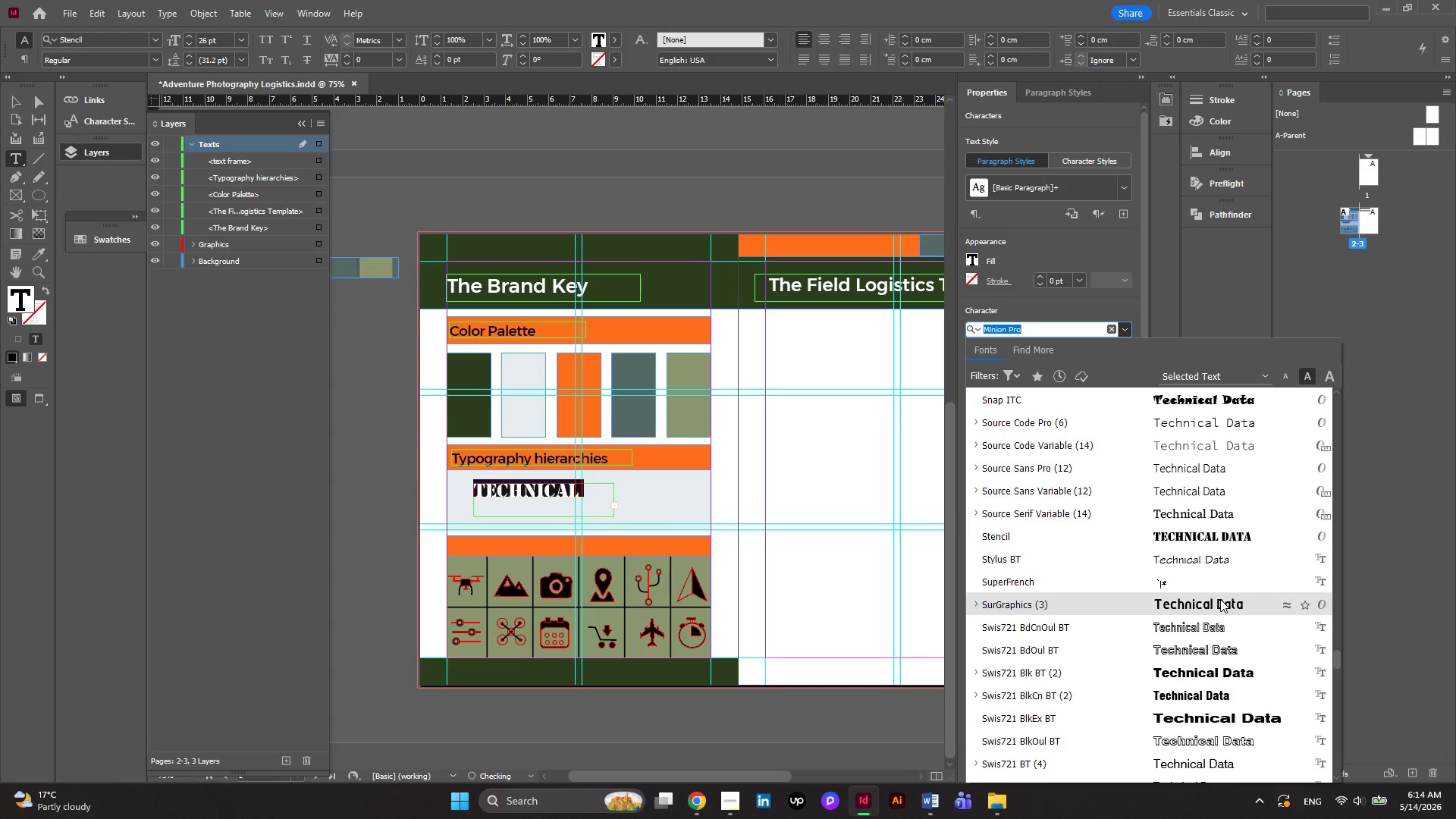 
left_click([1220, 599])
 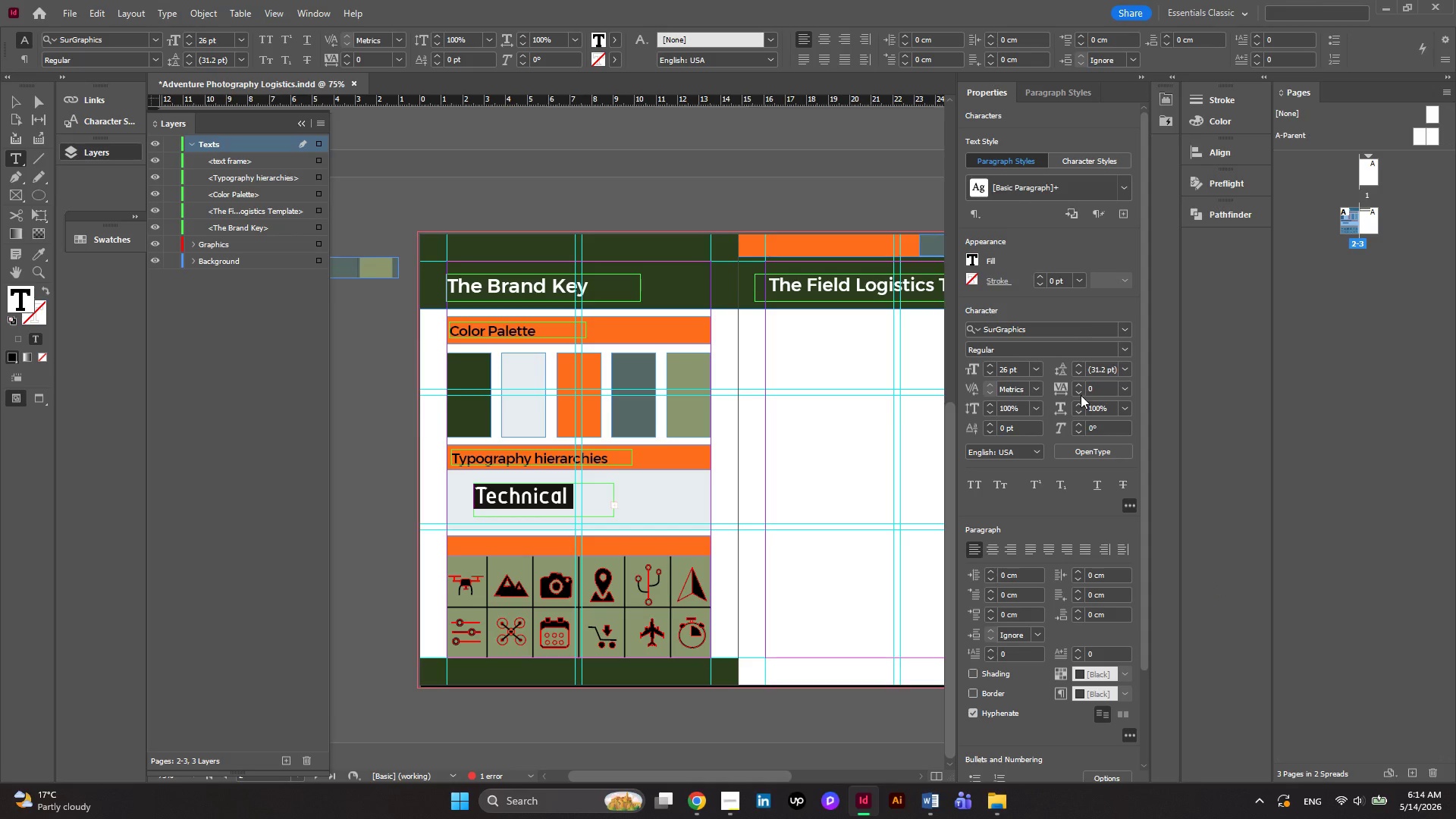 
double_click([1080, 393])
 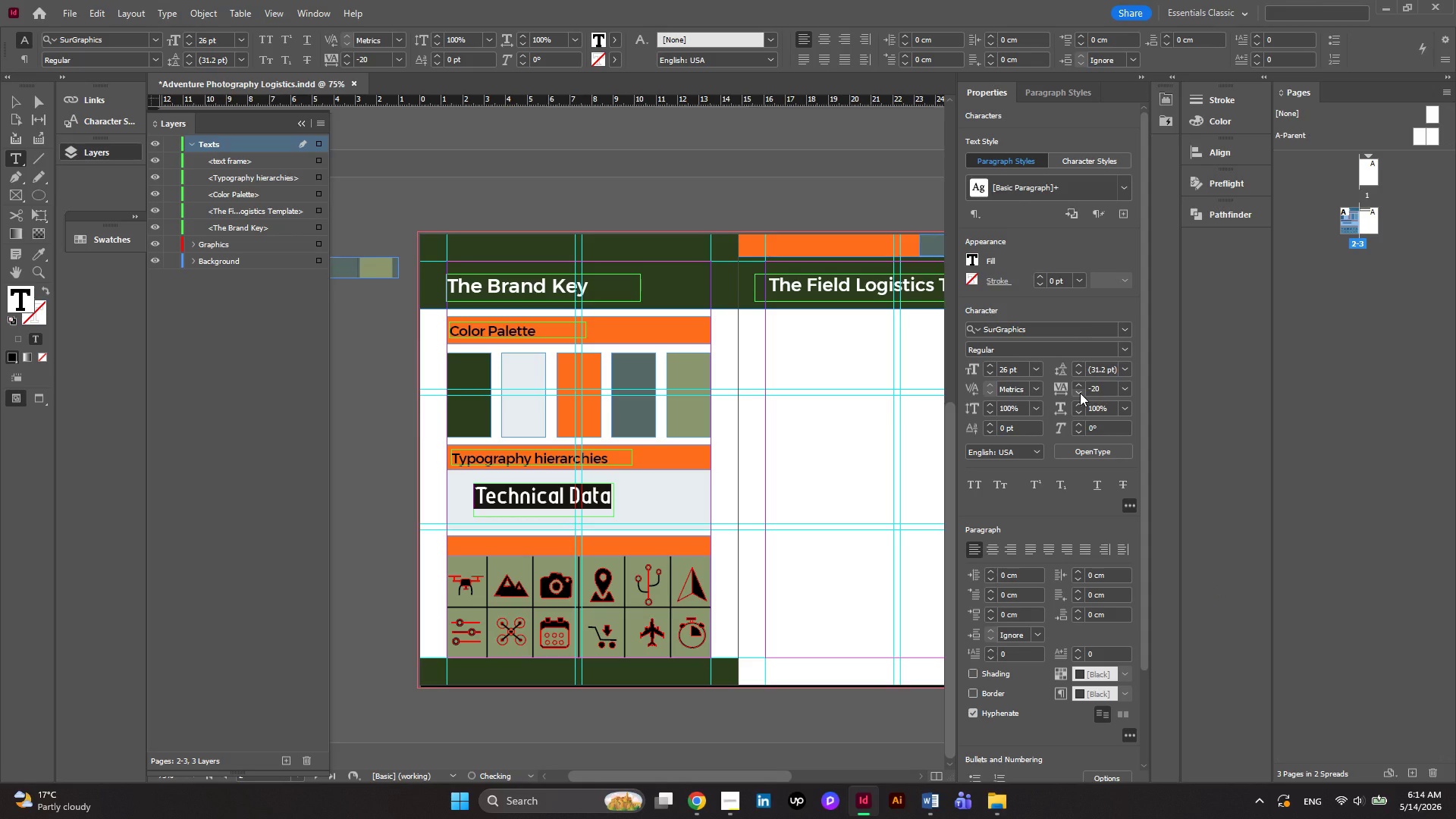 
left_click([1080, 393])
 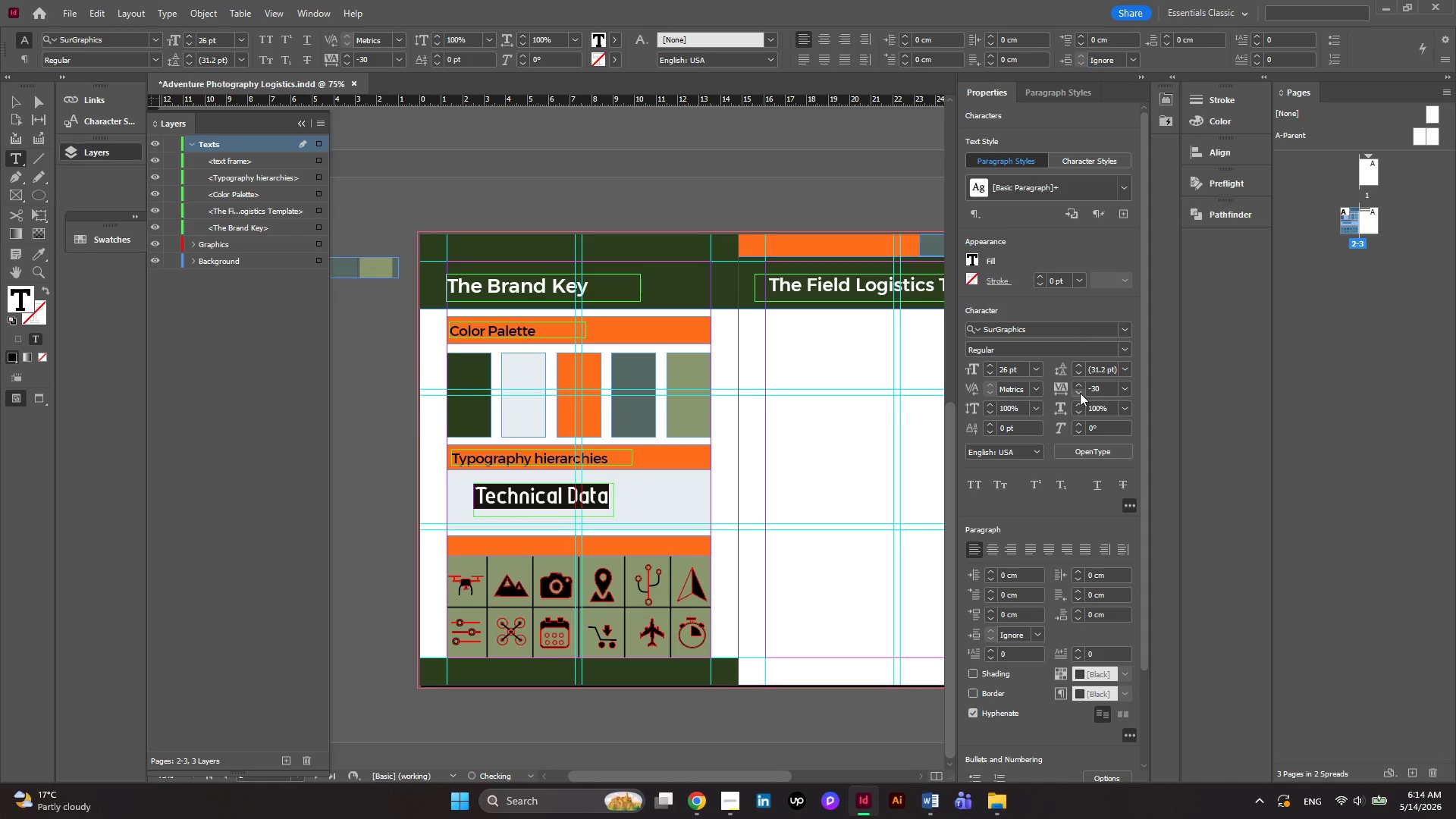 
left_click([1080, 393])
 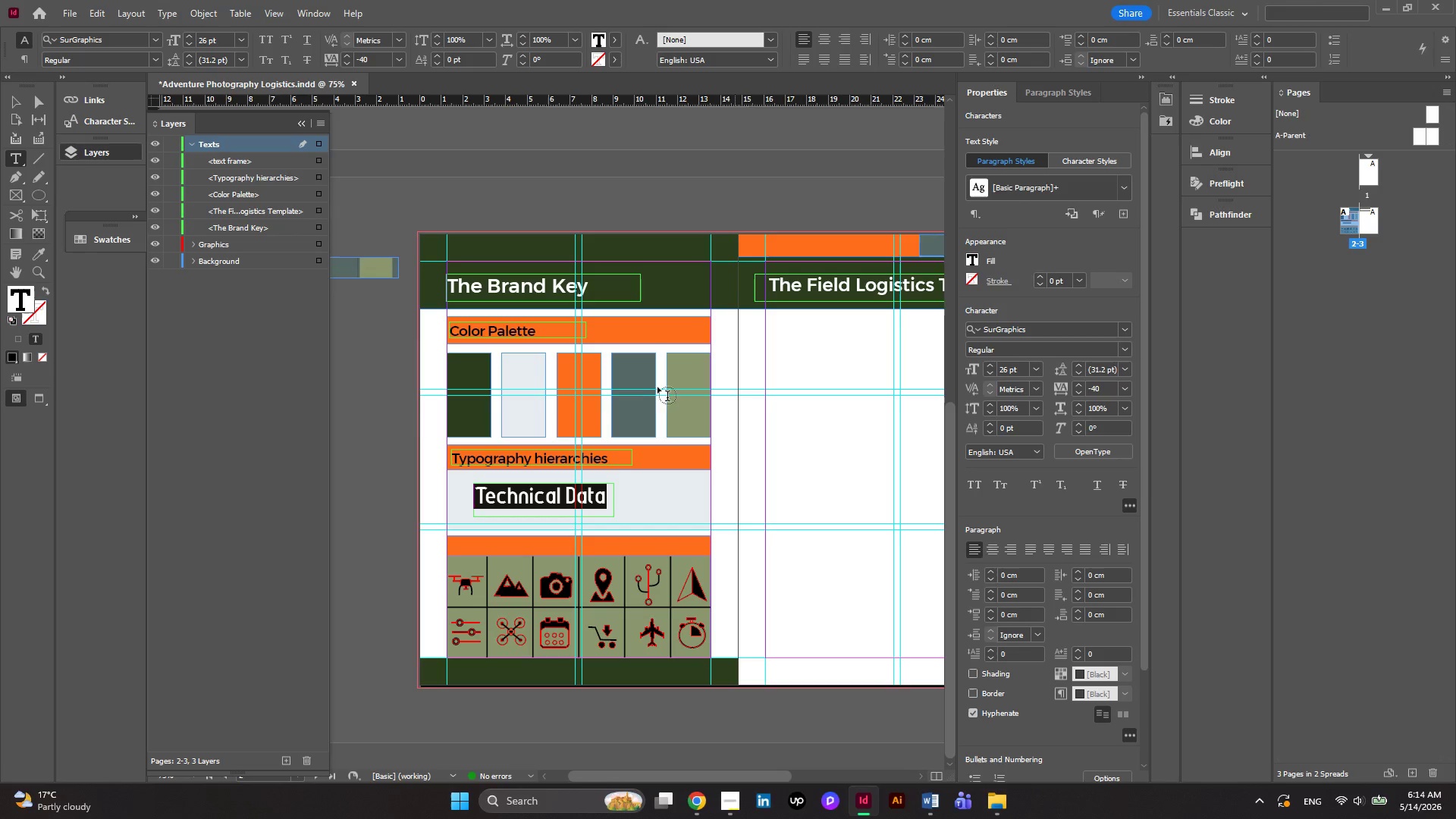 
wait(6.92)
 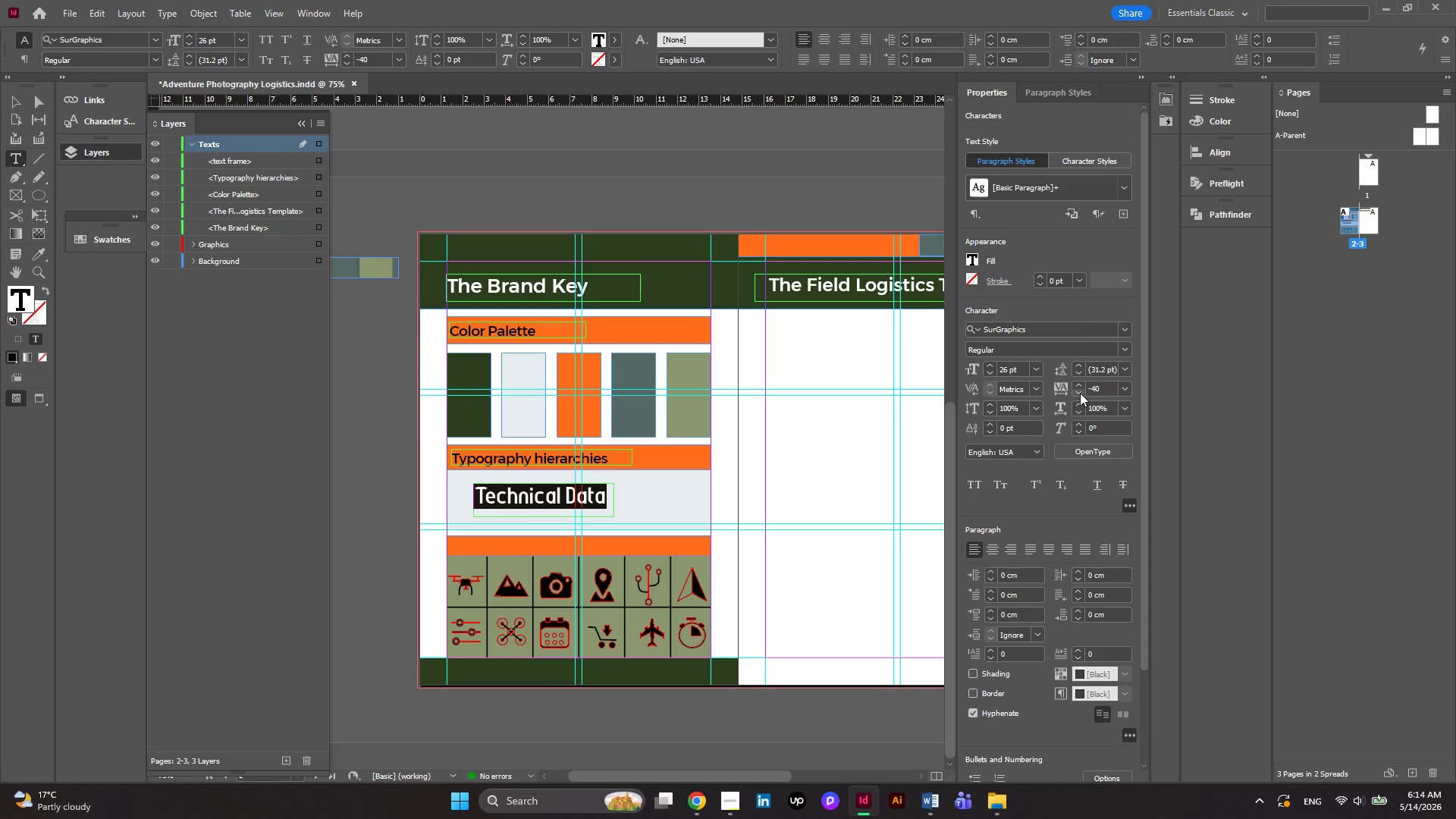 
left_click([988, 377])
 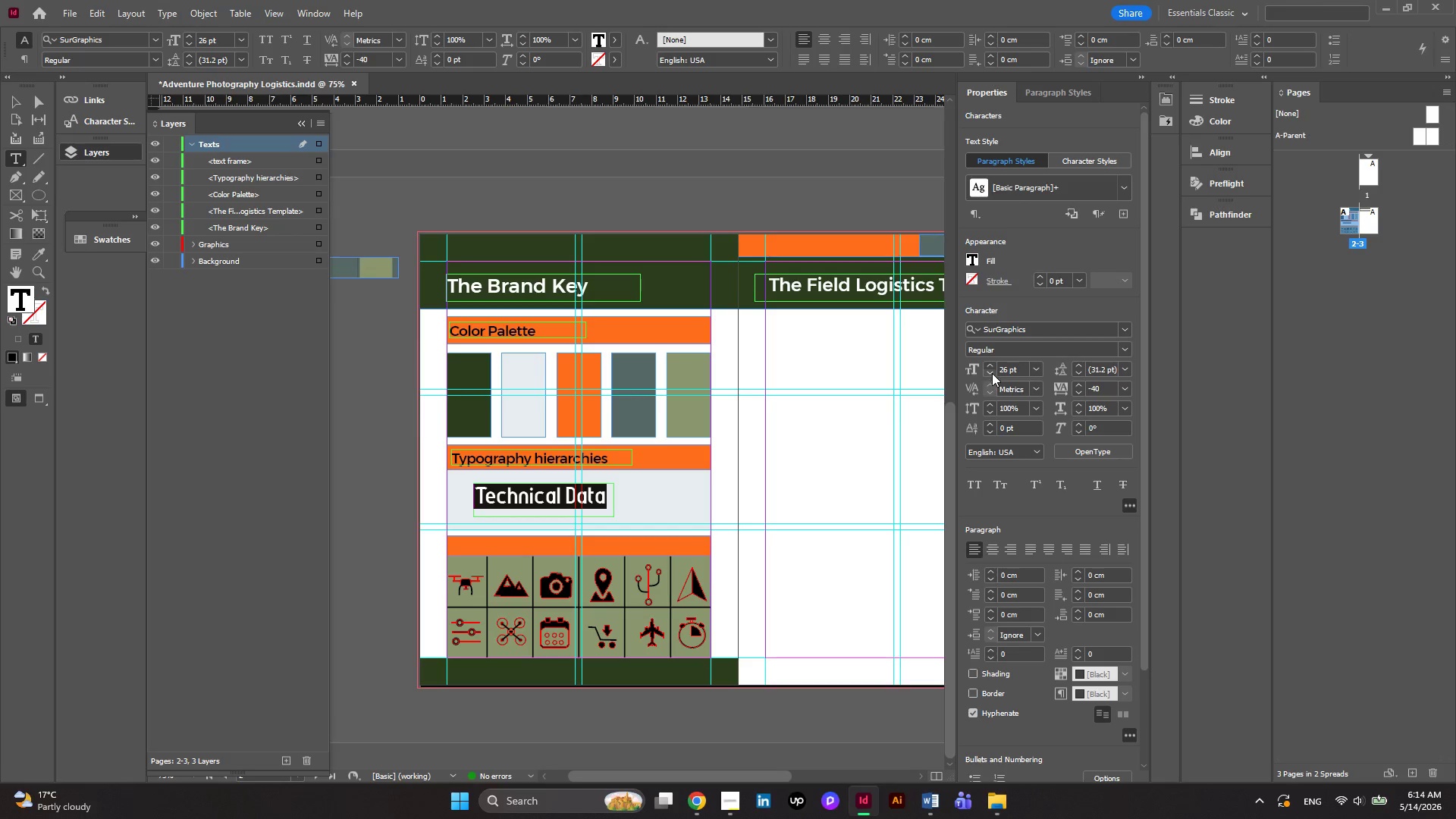 
left_click([992, 373])
 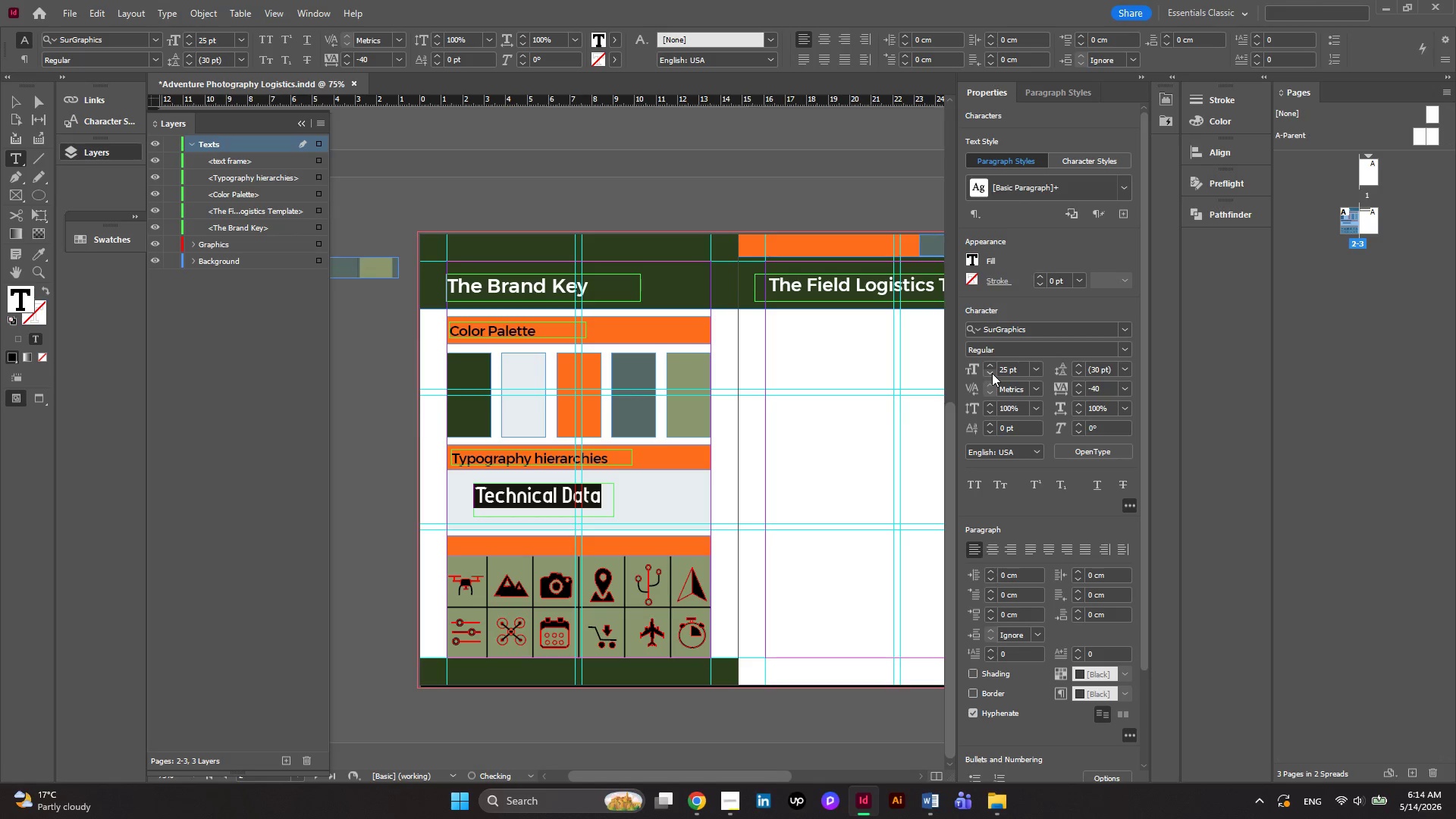 
left_click([992, 373])
 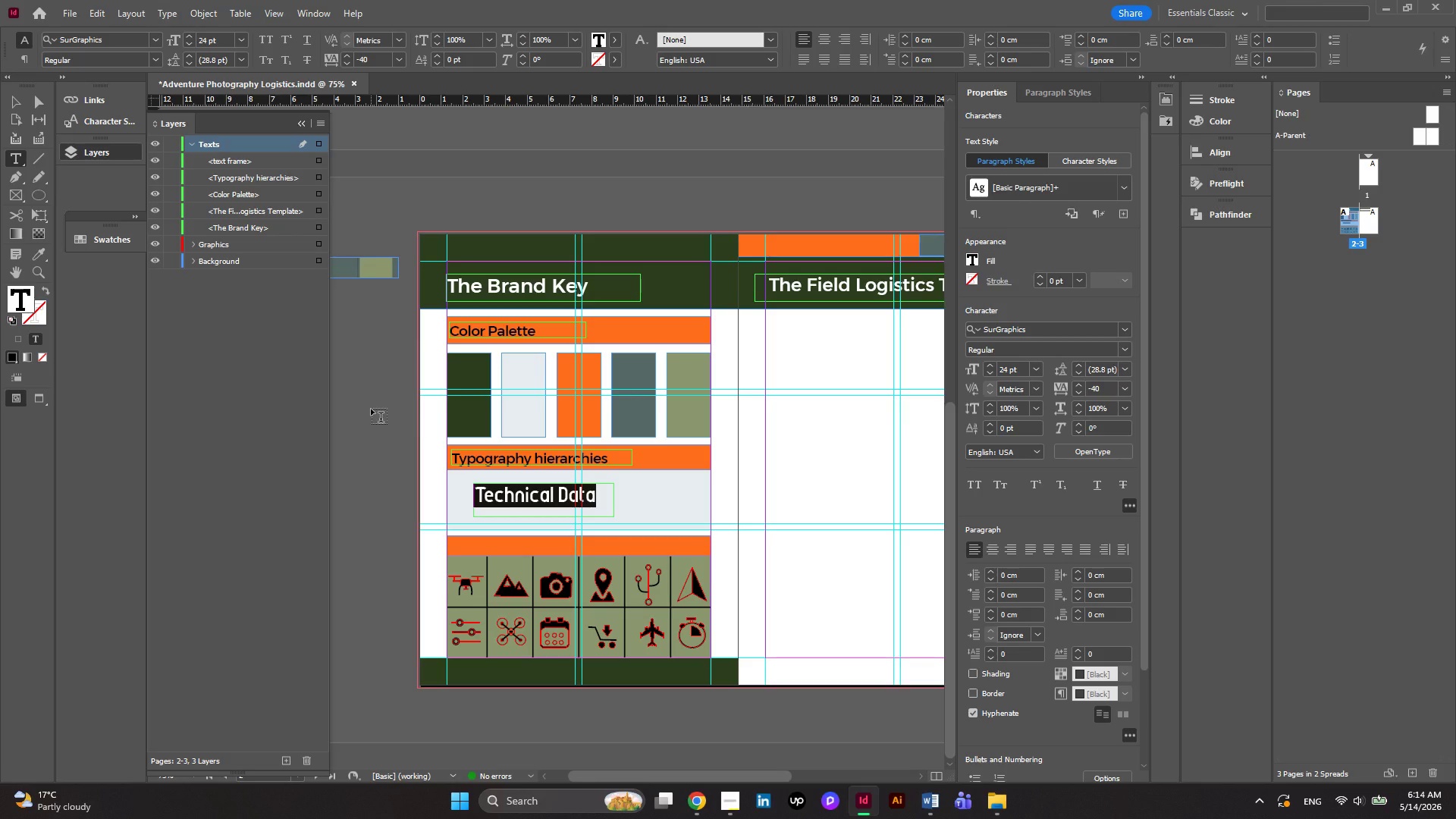 
wait(15.62)
 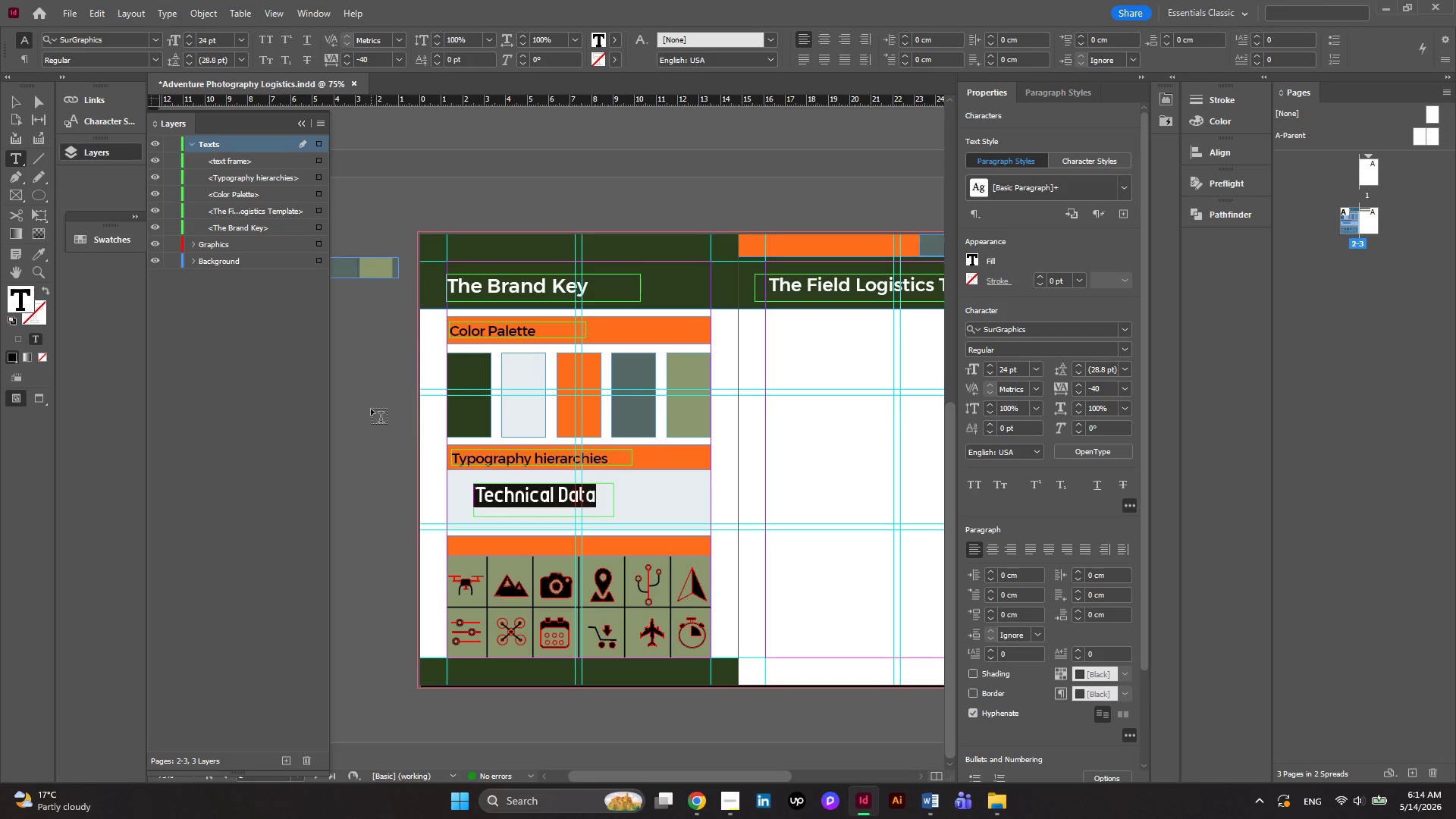 
left_click([994, 372])
 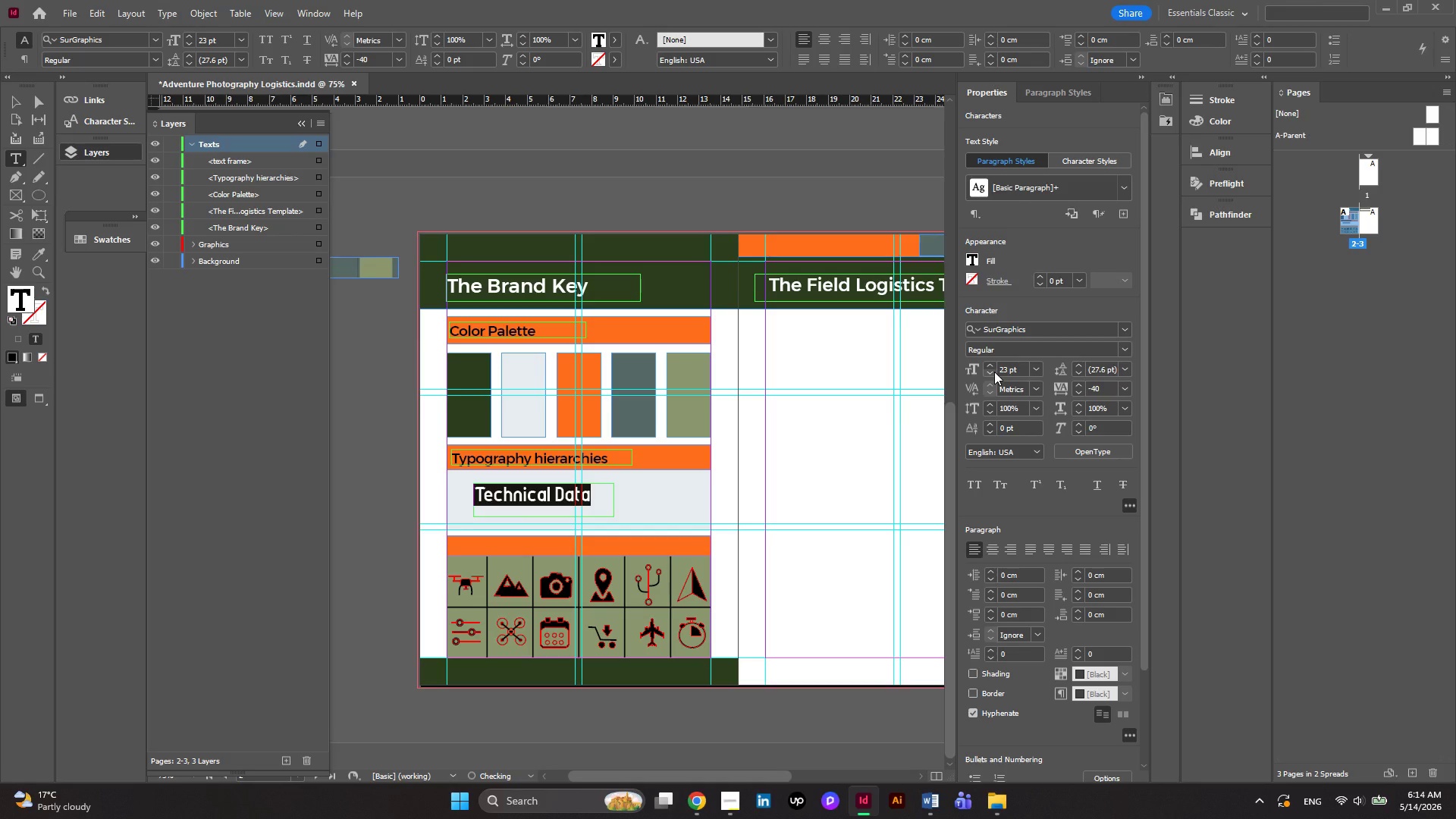 
left_click([994, 372])
 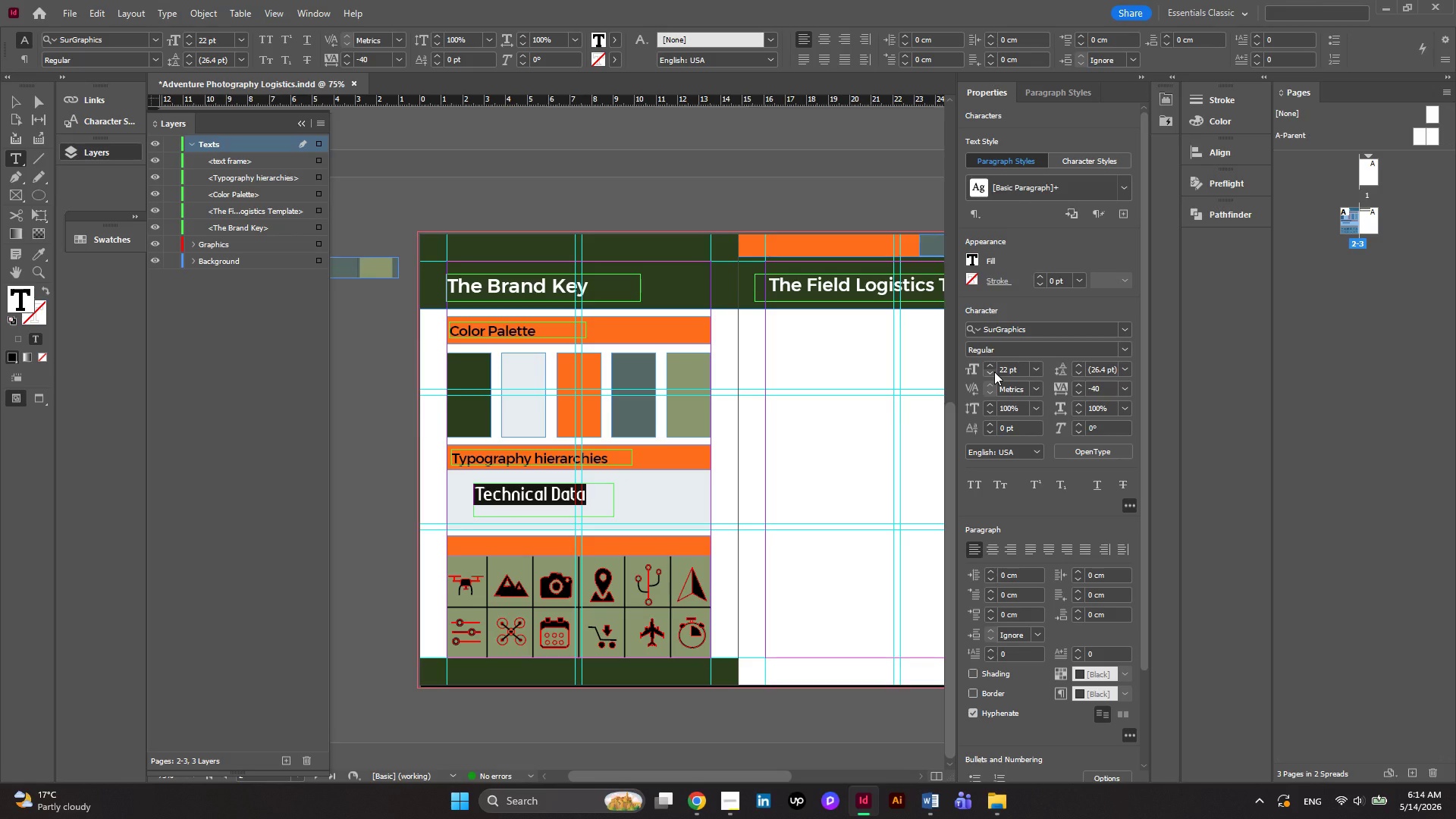 
wait(9.16)
 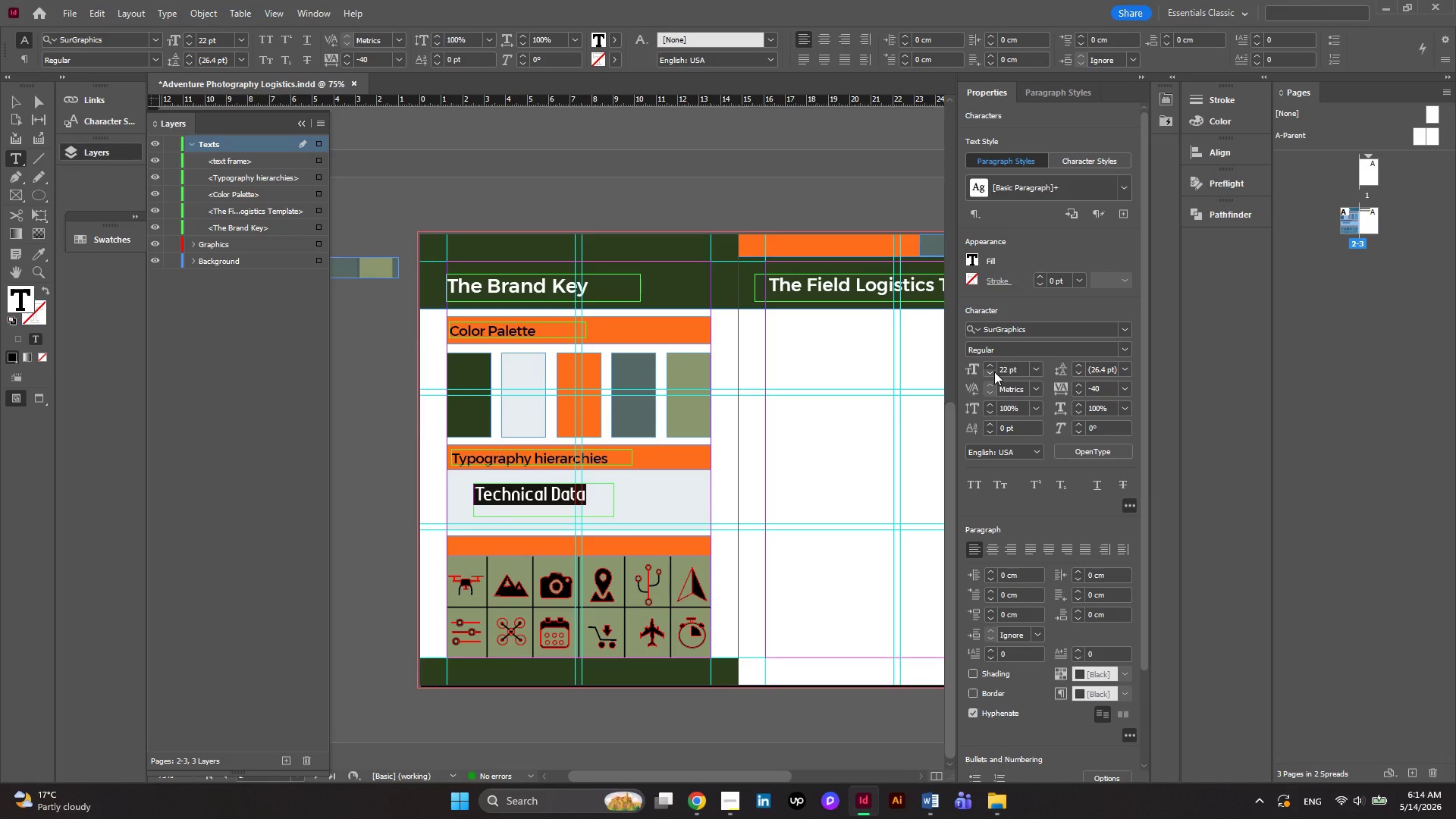 
left_click([26, 107])
 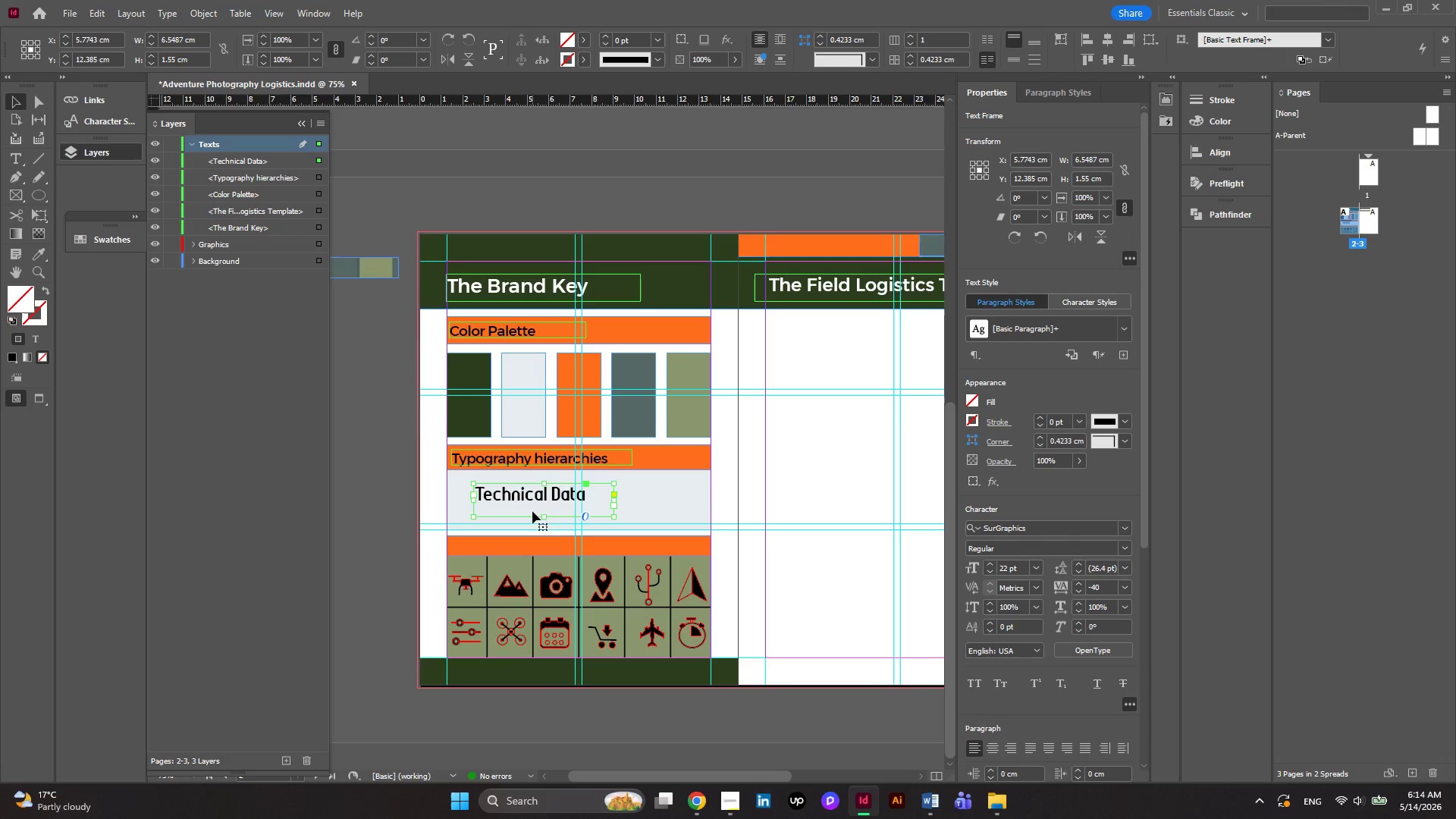 
left_click_drag(start_coordinate=[544, 519], to_coordinate=[544, 507])
 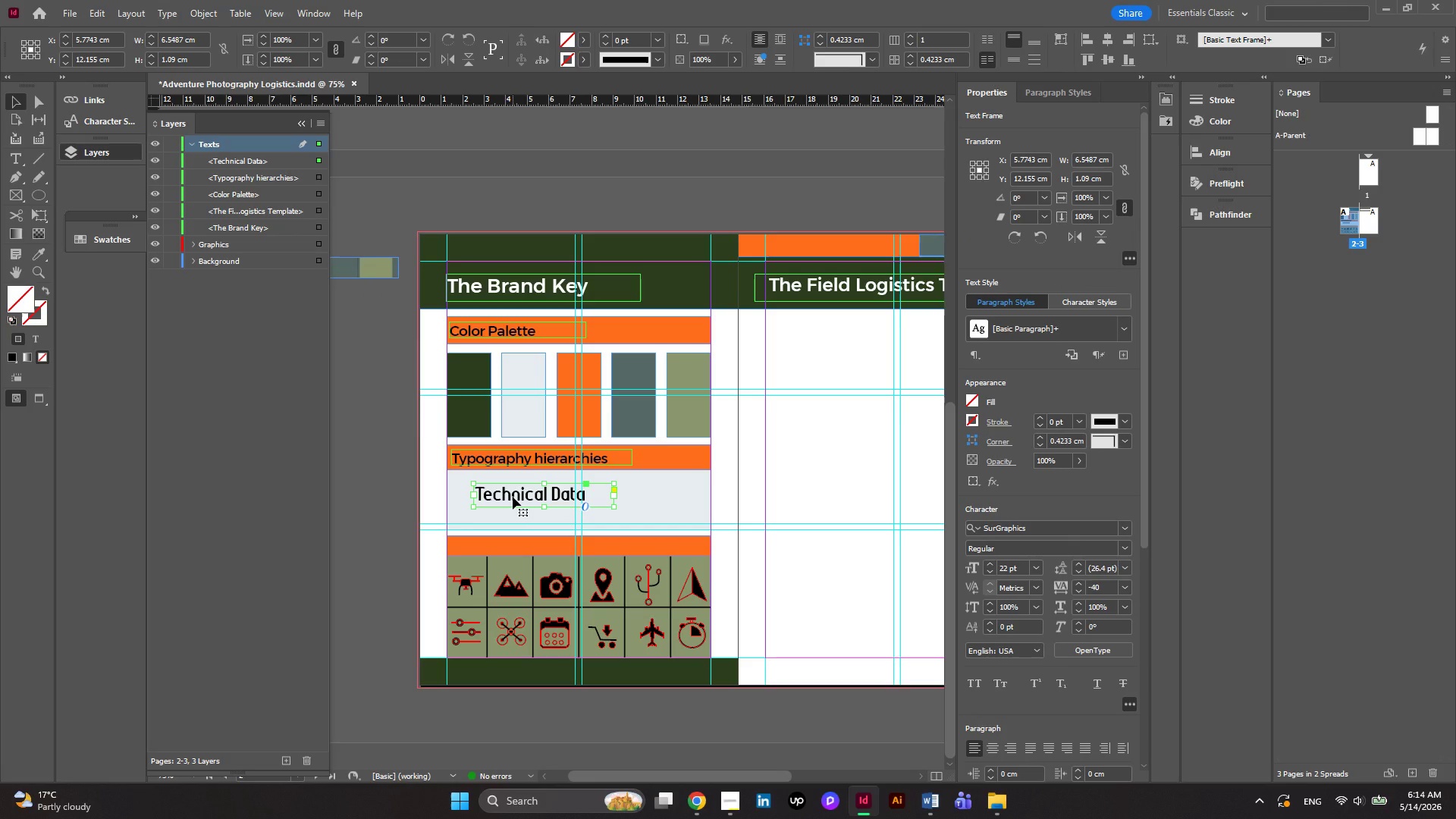 
left_click_drag(start_coordinate=[513, 497], to_coordinate=[489, 487])
 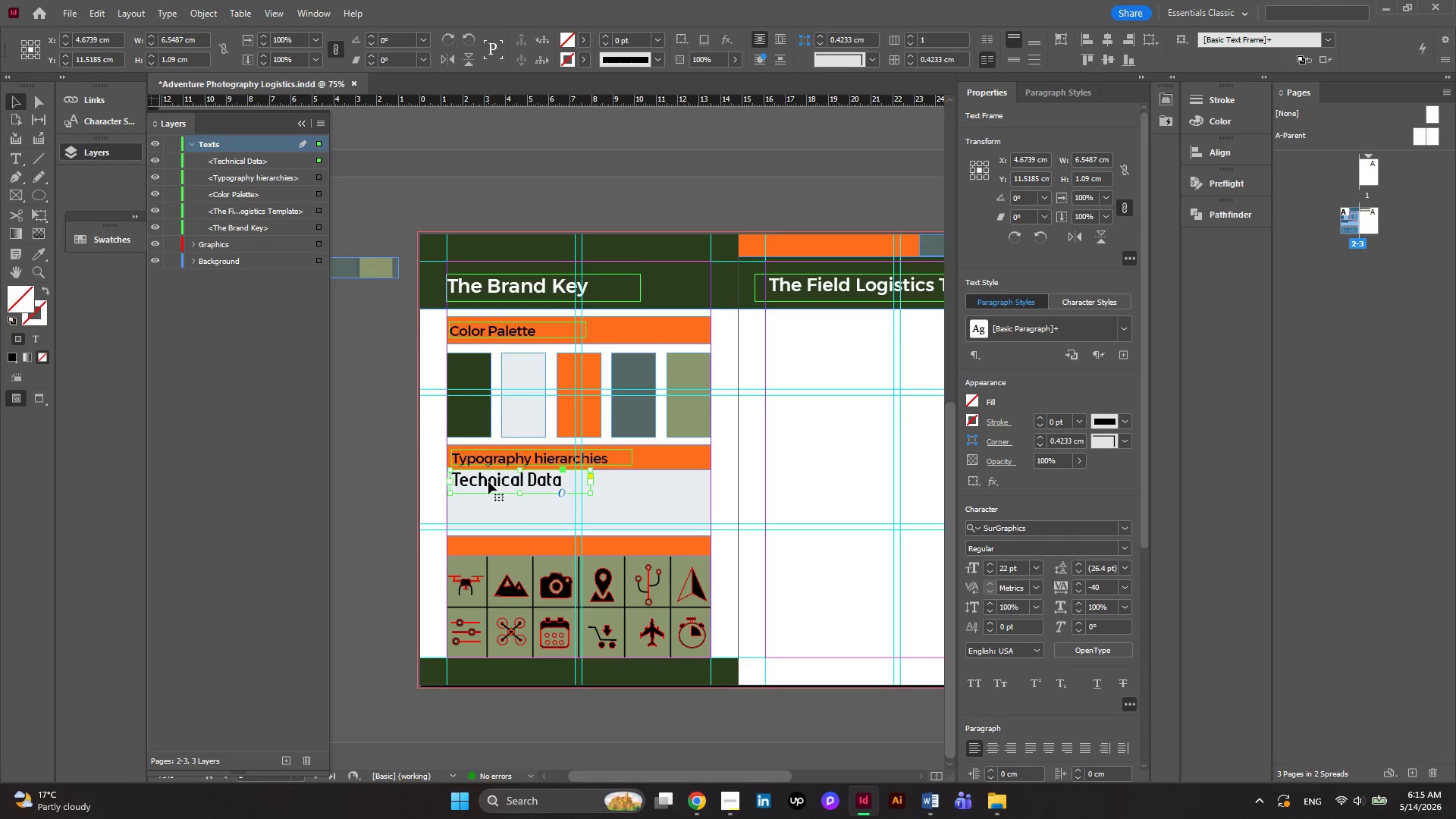 
left_click_drag(start_coordinate=[488, 482], to_coordinate=[488, 486])
 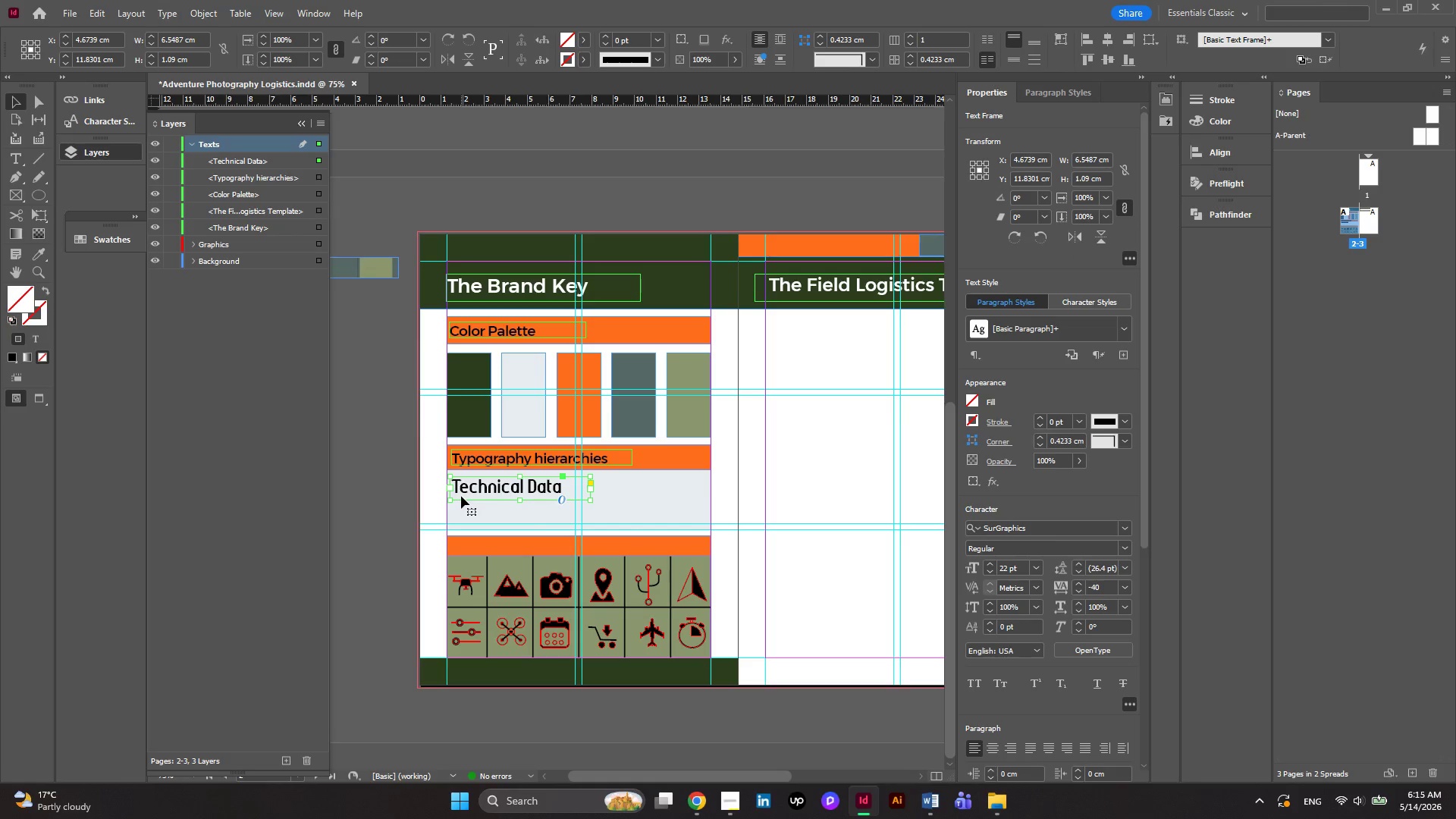 
left_click_drag(start_coordinate=[590, 502], to_coordinate=[561, 502])
 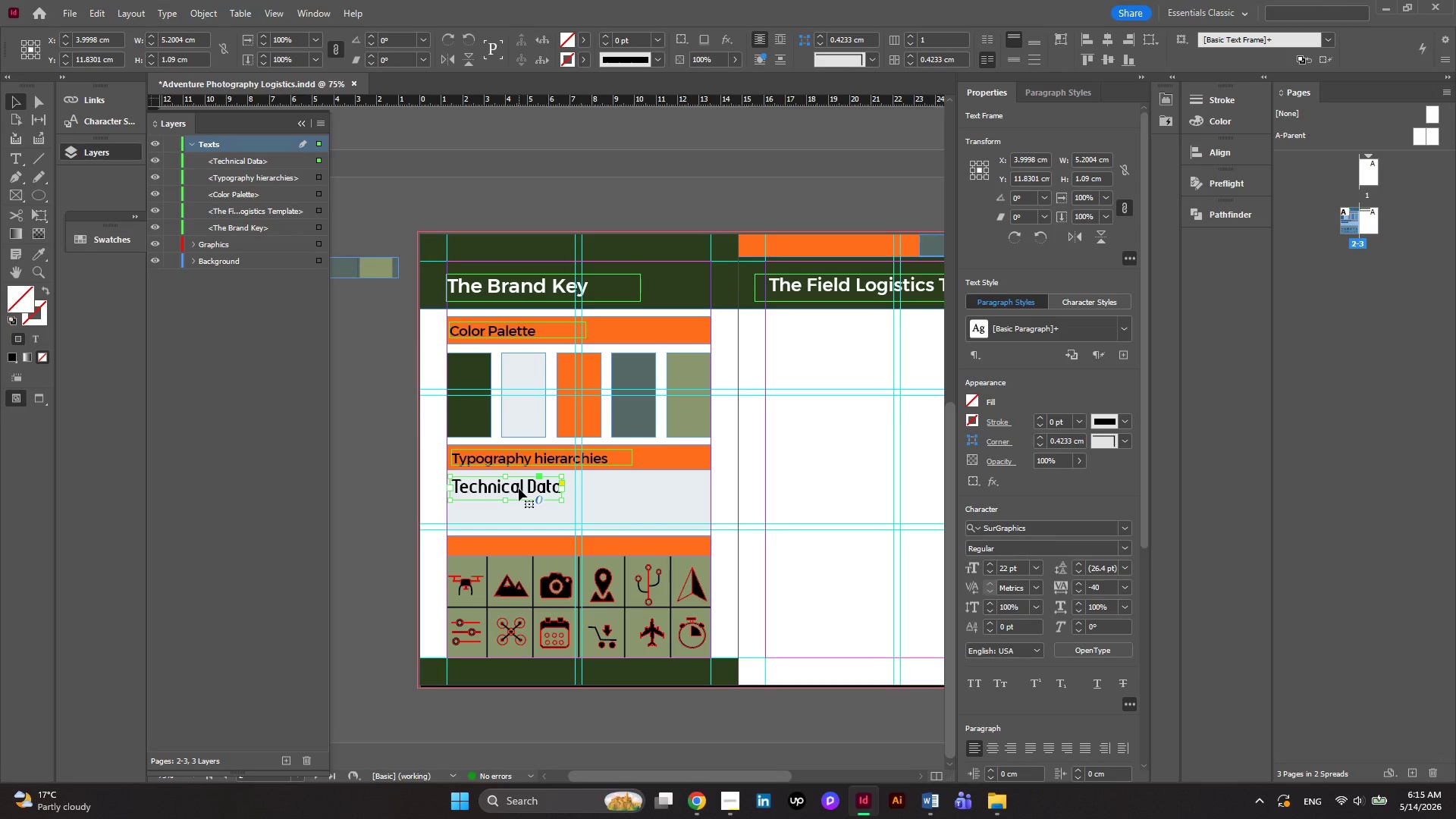 
hold_key(key=AltLeft, duration=1.78)
left_click_drag(start_coordinate=[519, 488], to_coordinate=[656, 491])
 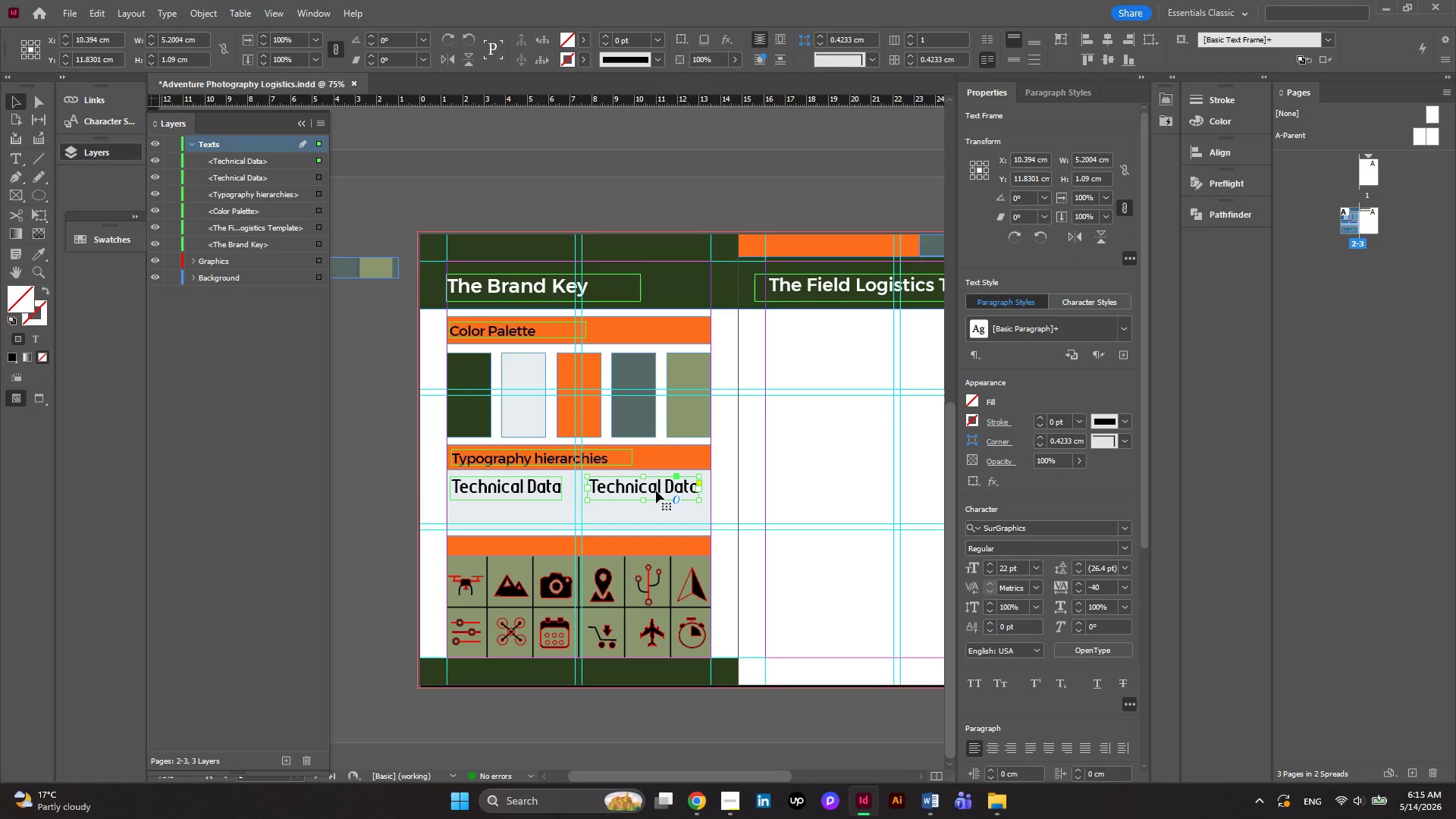 
double_click([656, 491])
 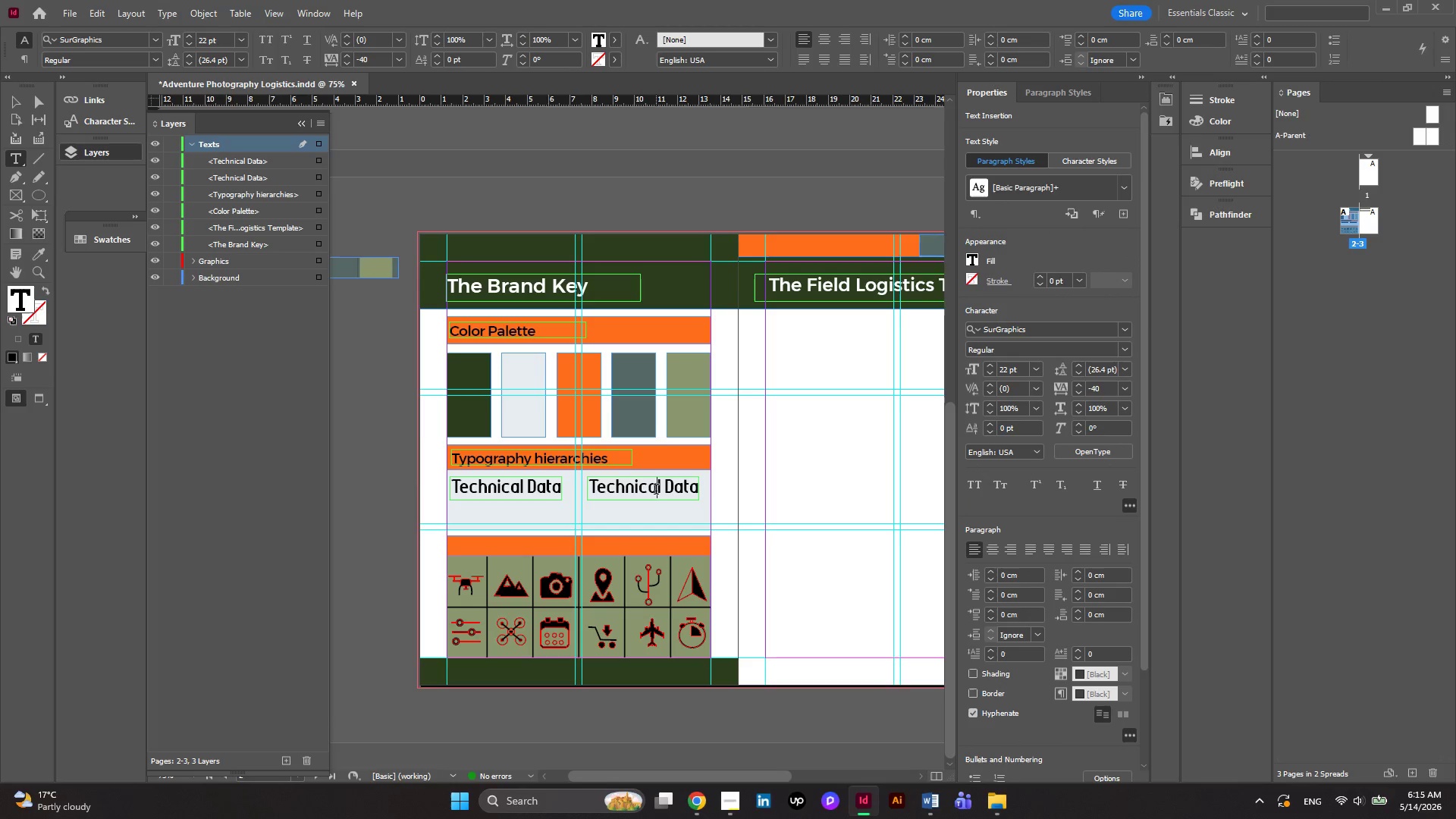 
key(Control+ControlLeft)
 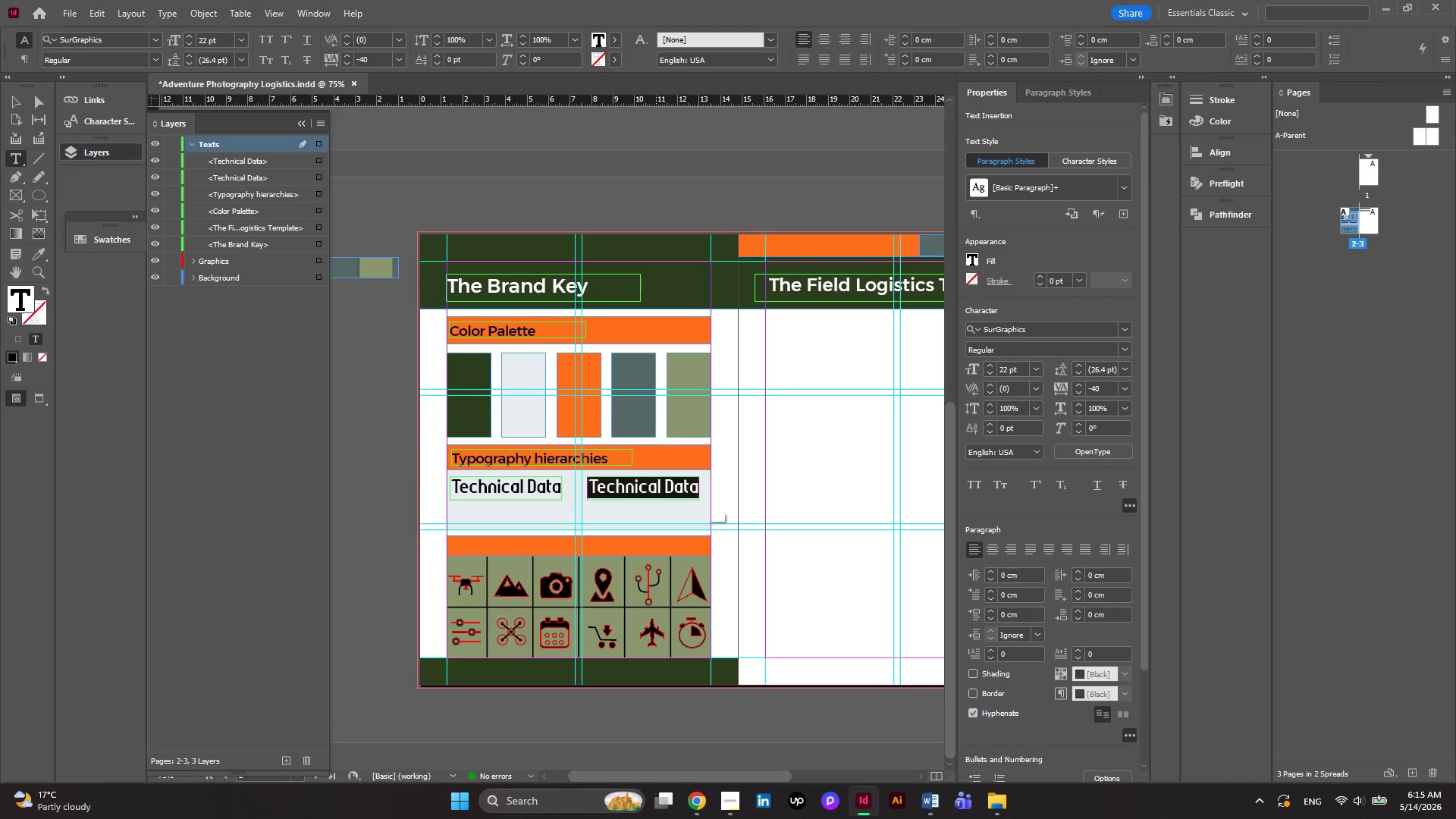 
key(Control+A)
 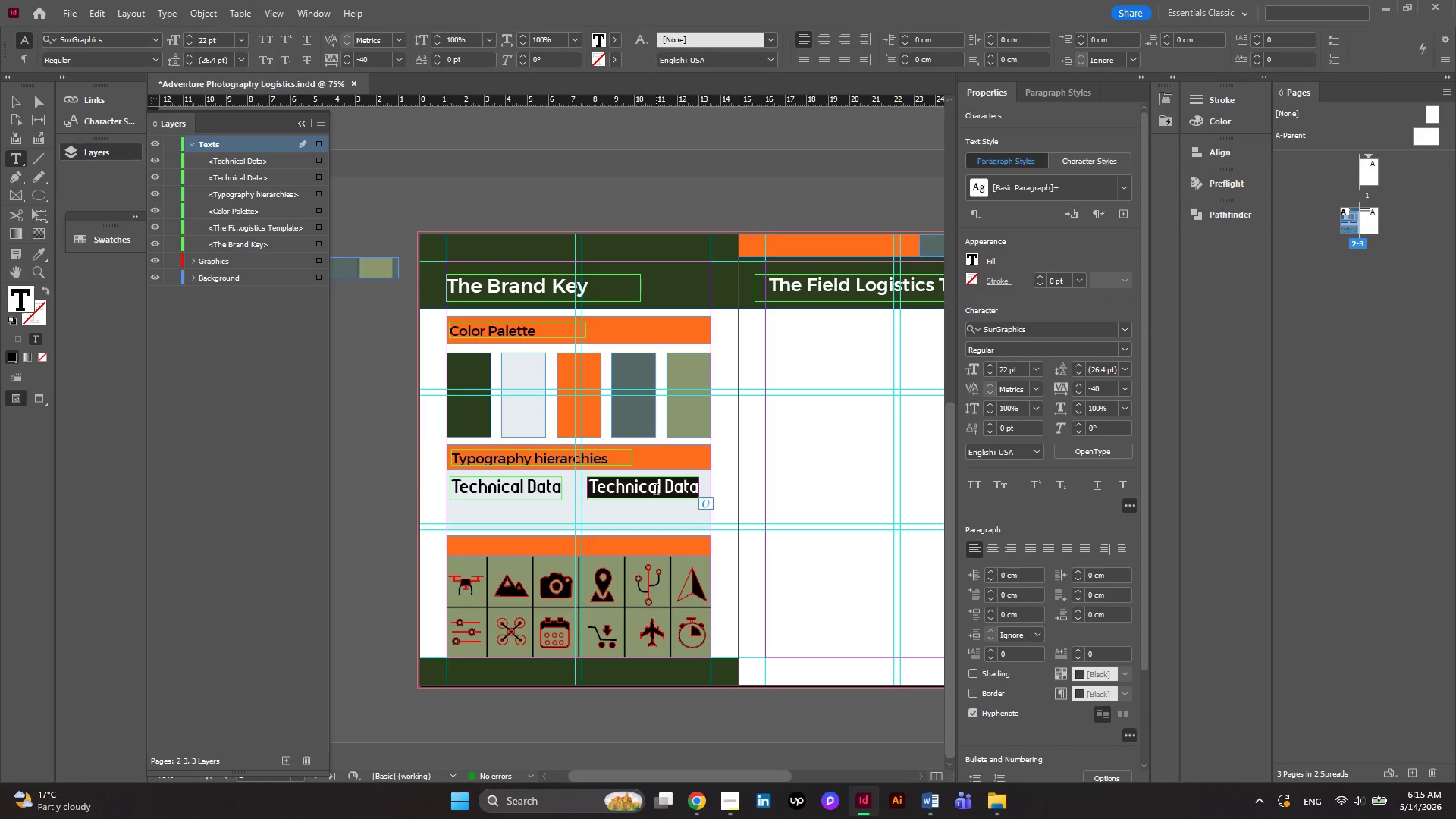 
type(Creative b)
key(Backspace)
type(Briefs)
 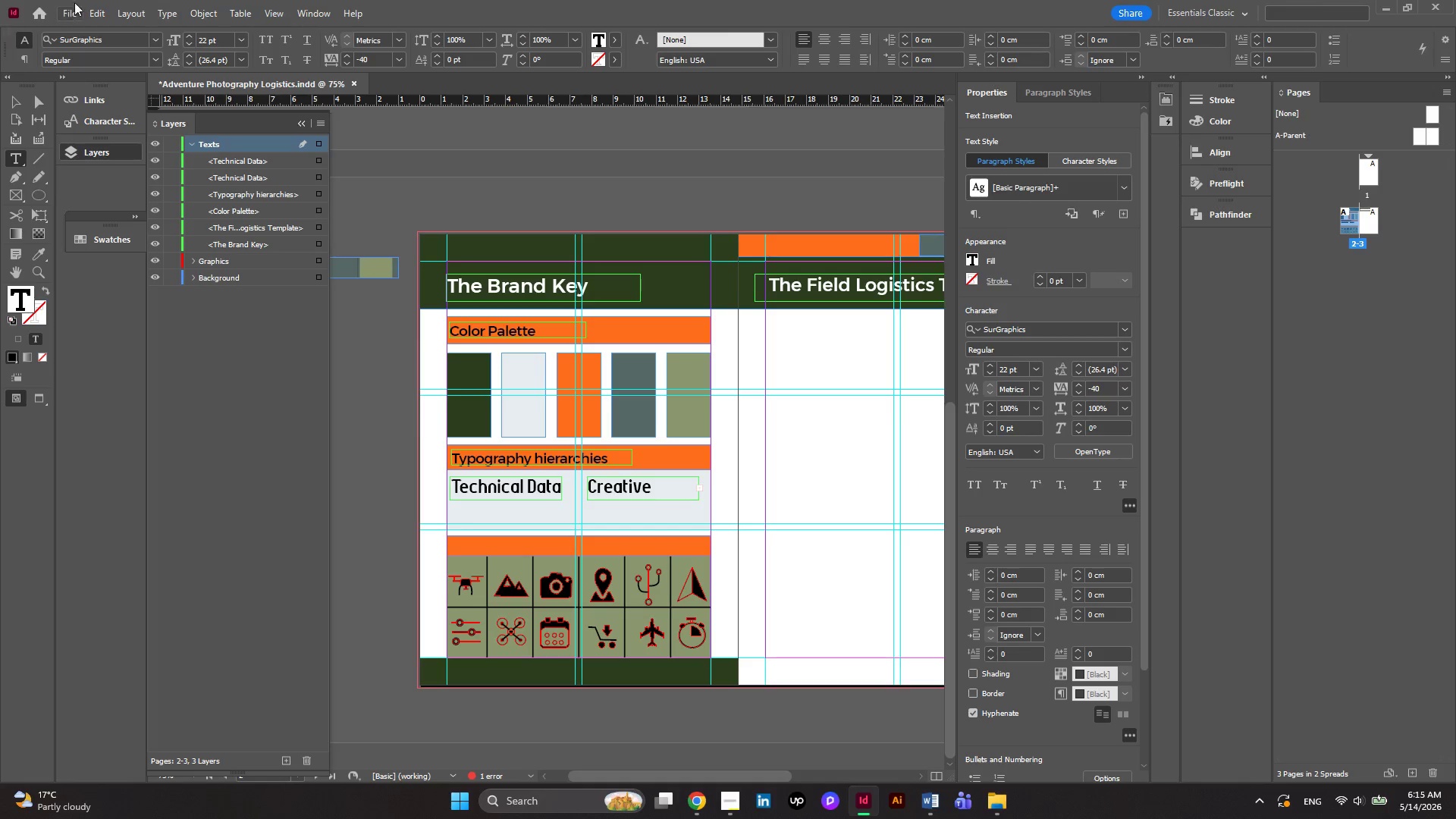 
left_click([27, 103])
 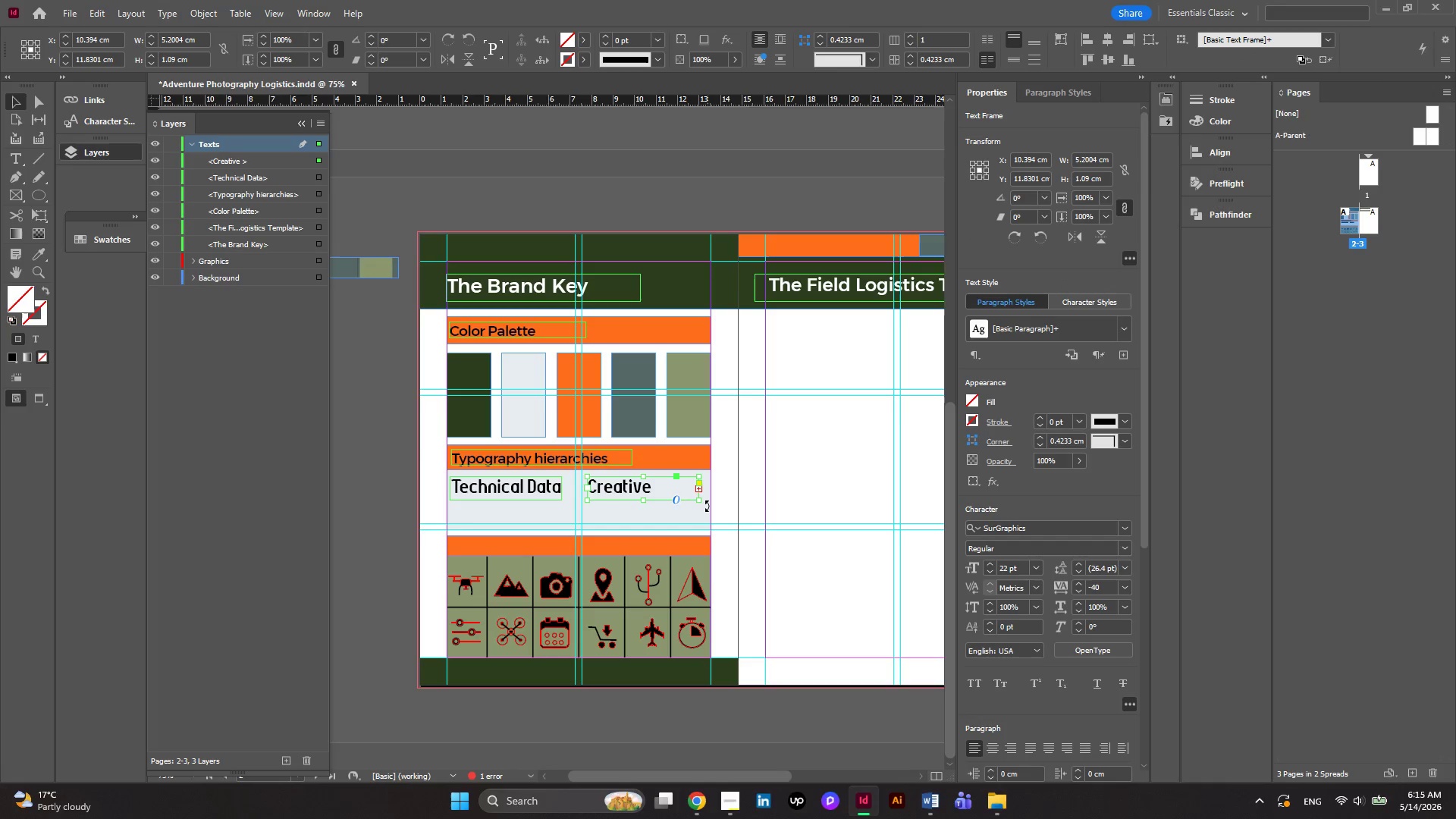 
left_click_drag(start_coordinate=[700, 503], to_coordinate=[709, 504])
 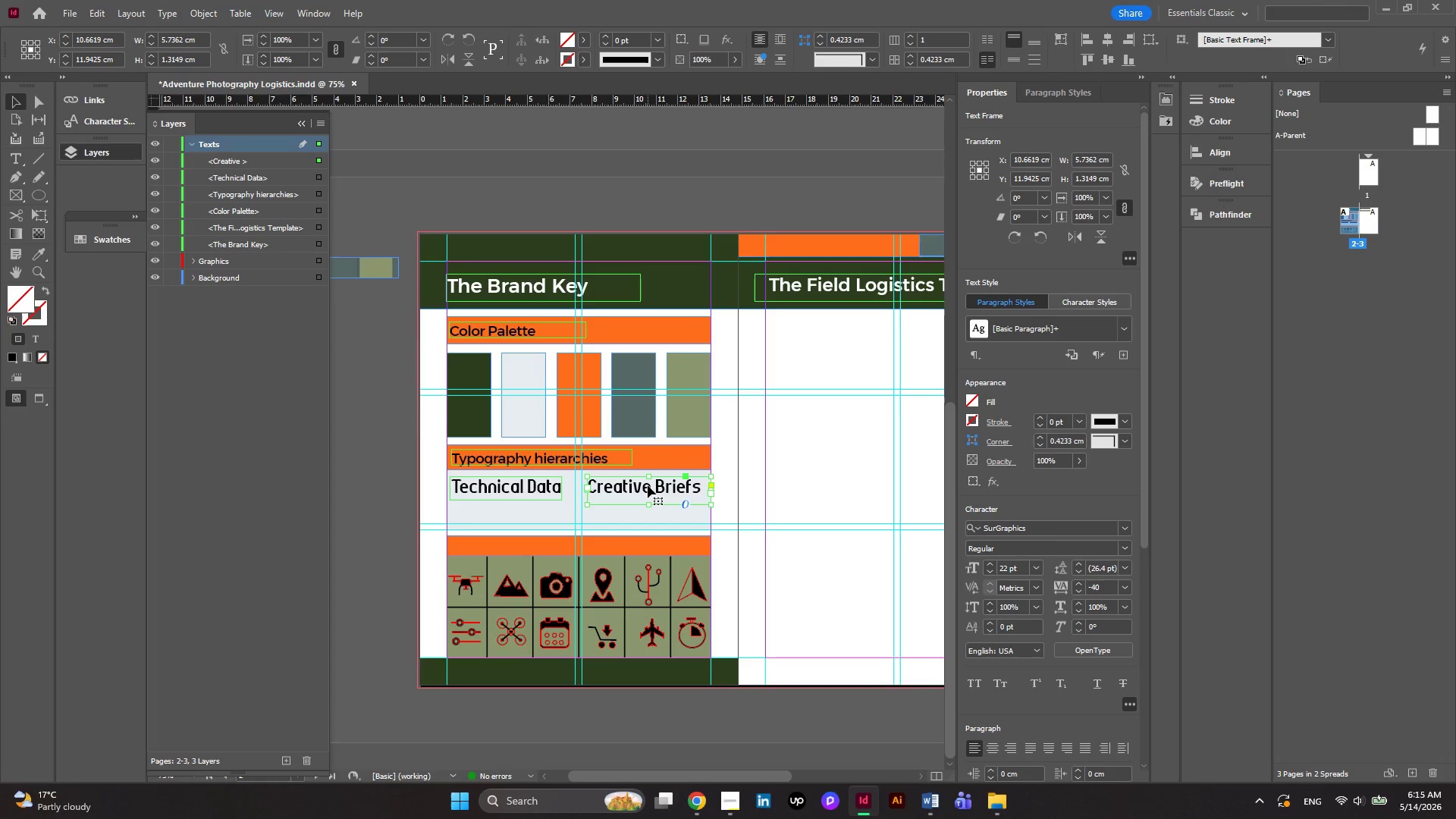 
left_click_drag(start_coordinate=[648, 485], to_coordinate=[654, 485])
 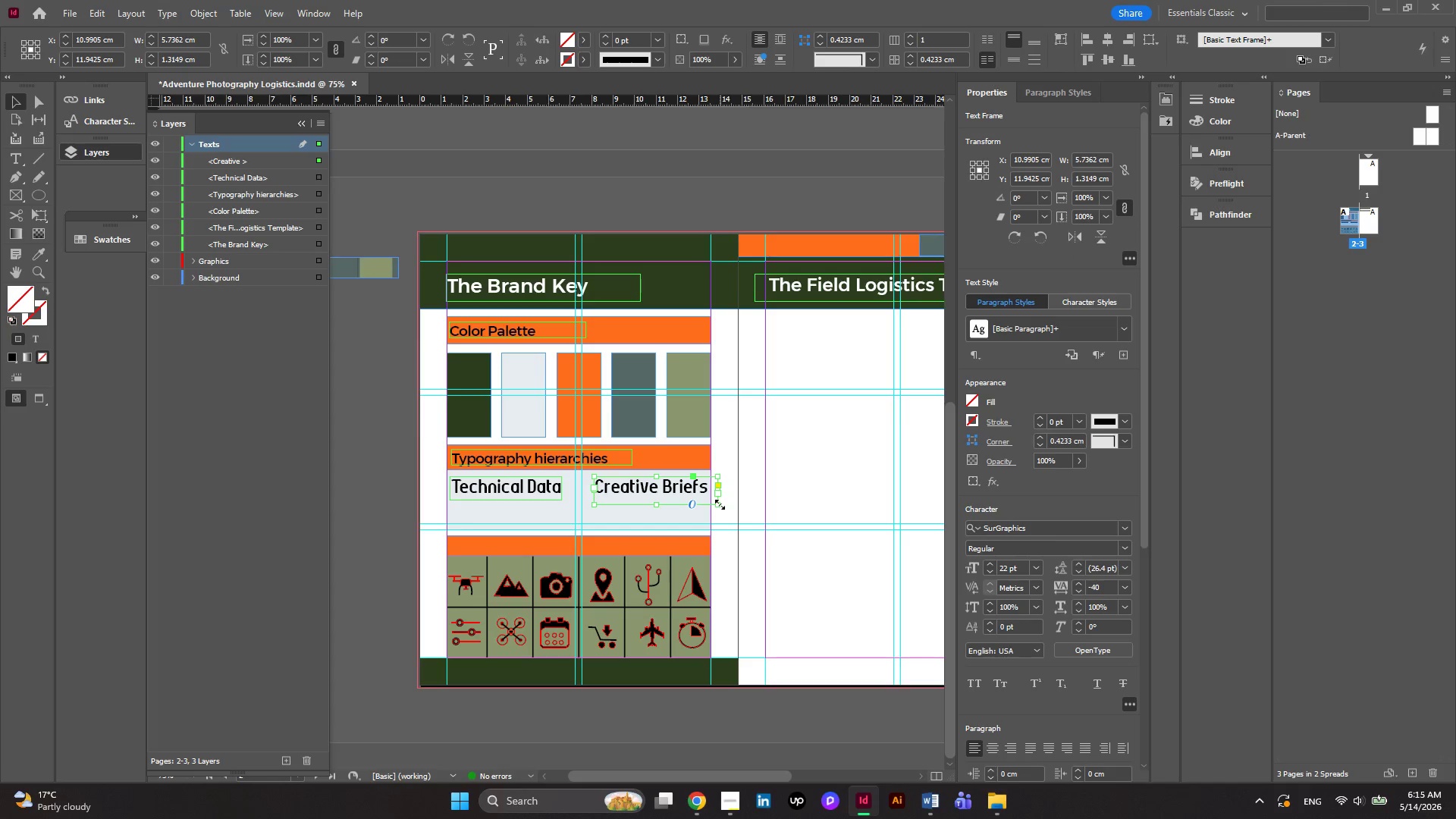 
left_click_drag(start_coordinate=[720, 507], to_coordinate=[712, 506])
 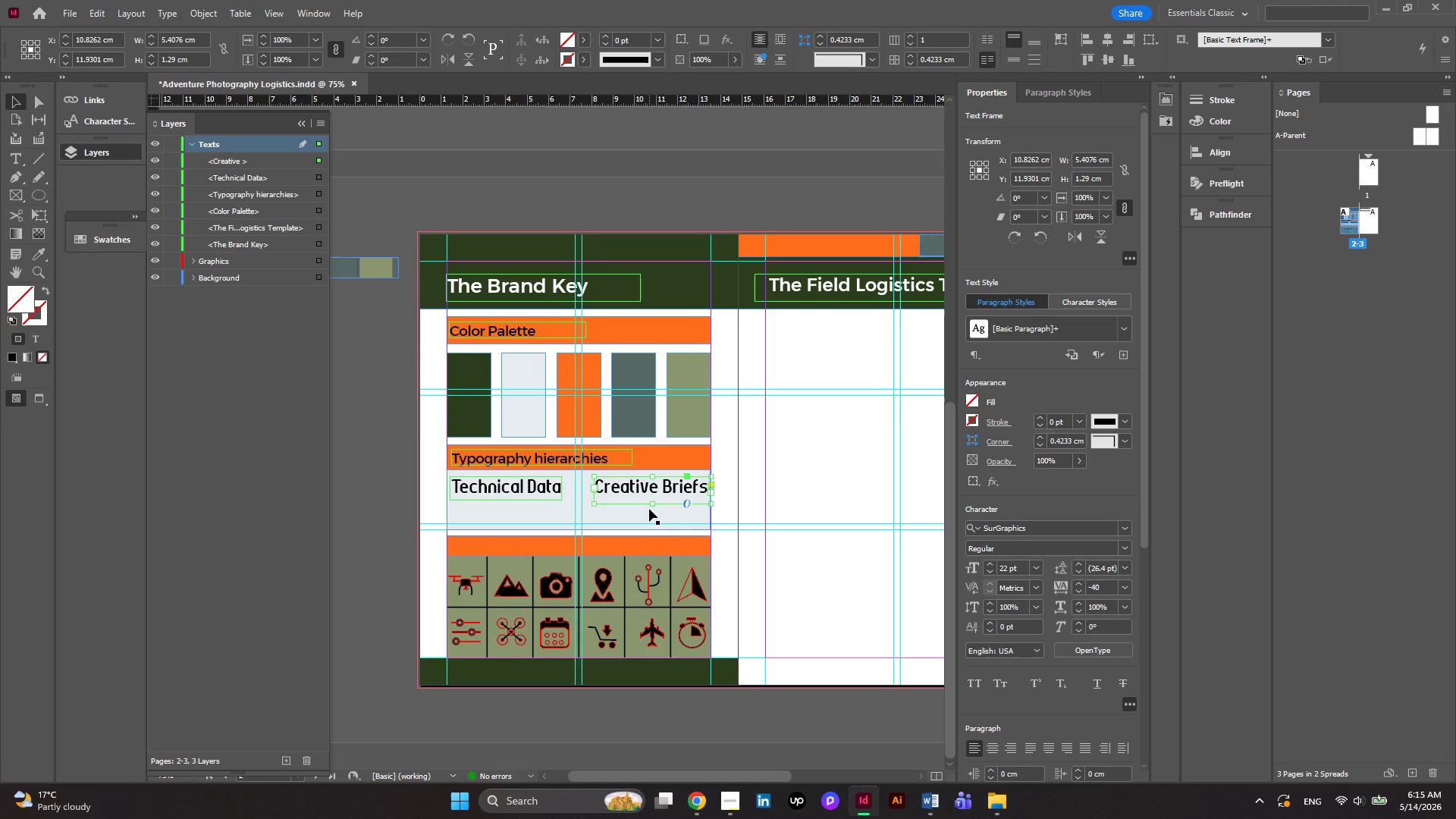 
left_click_drag(start_coordinate=[649, 504], to_coordinate=[649, 497])
 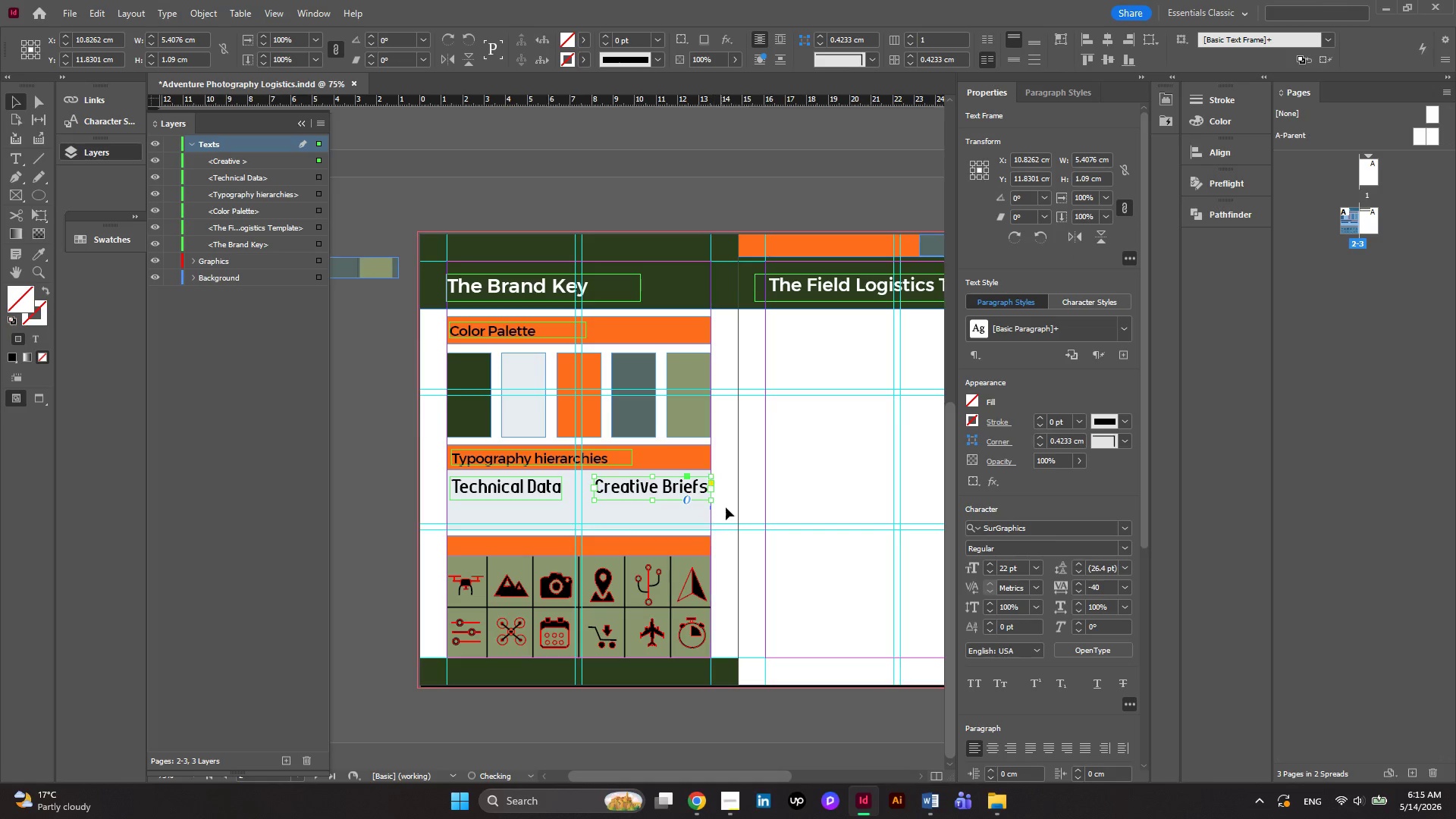 
left_click([727, 507])
 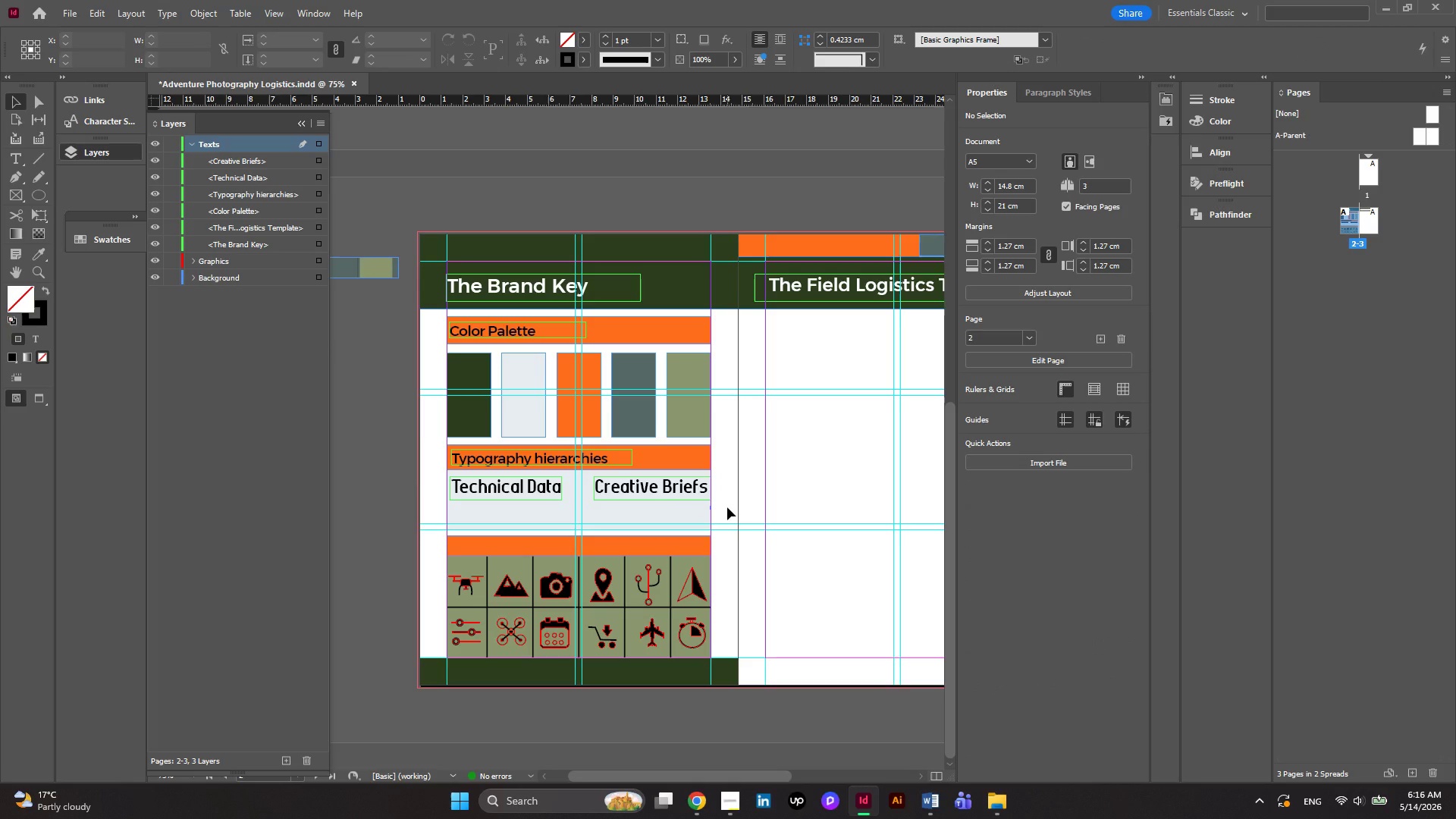 
wait(8.47)
 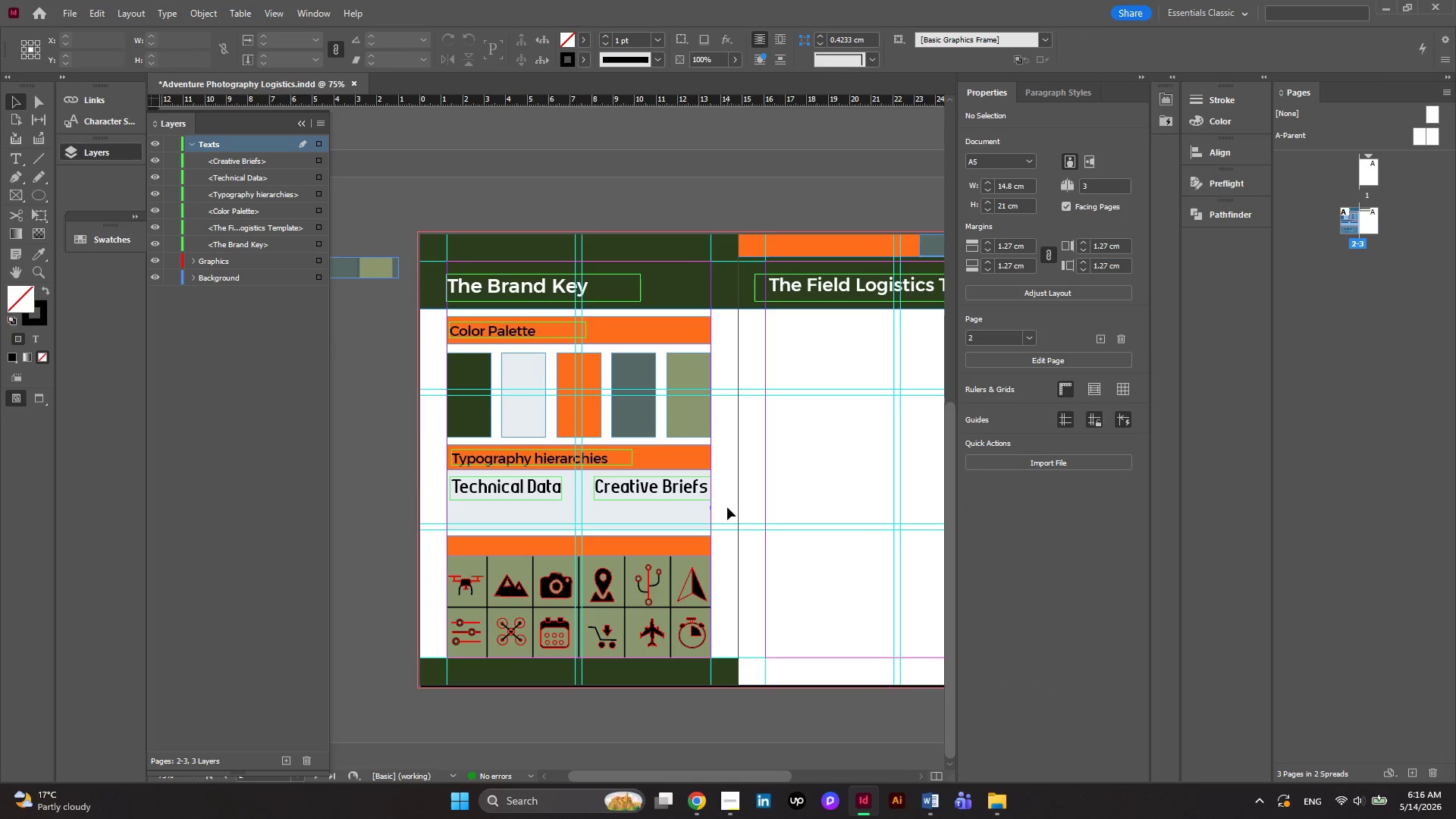 
left_click([635, 490])
 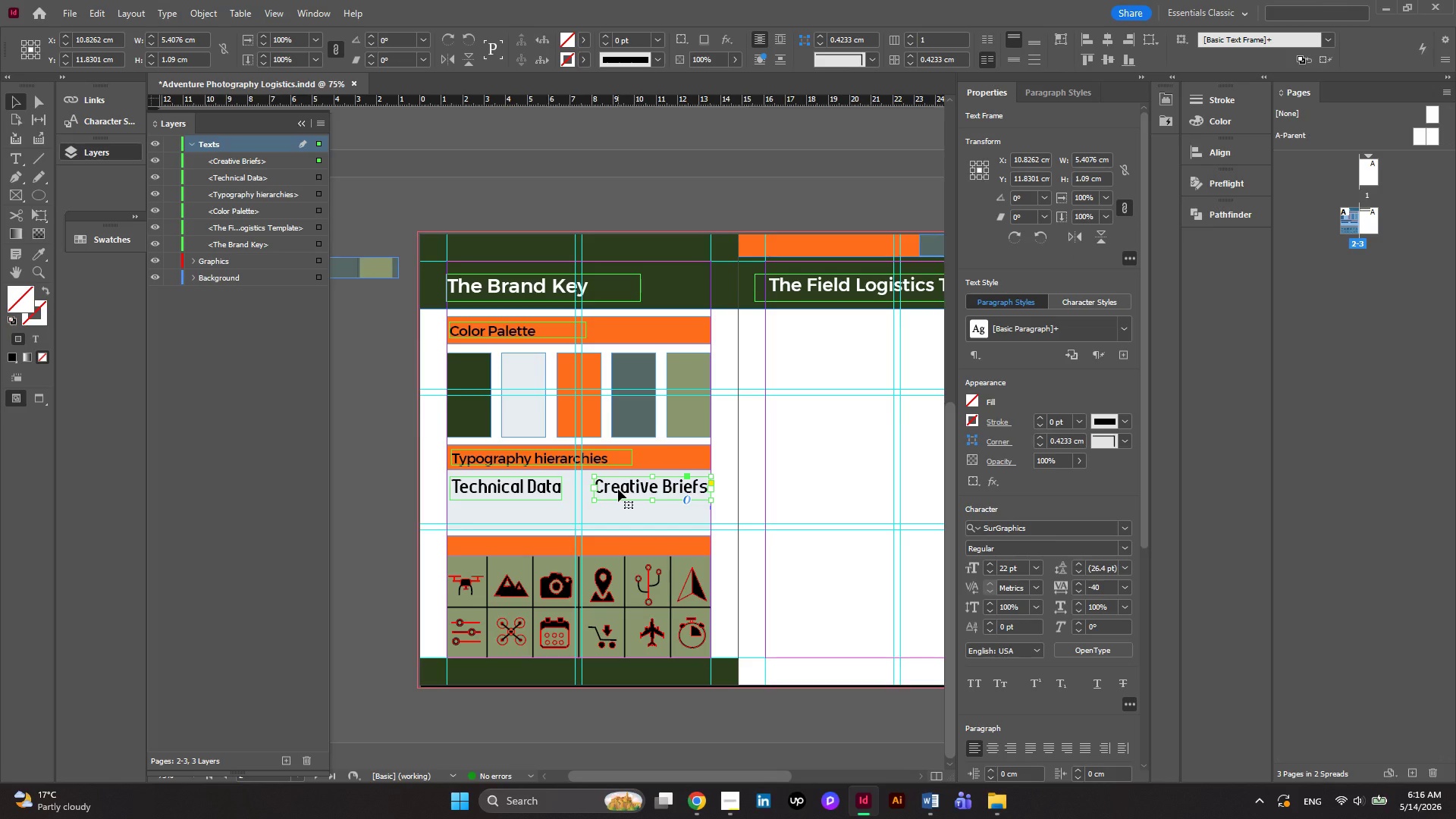 
wait(6.23)
 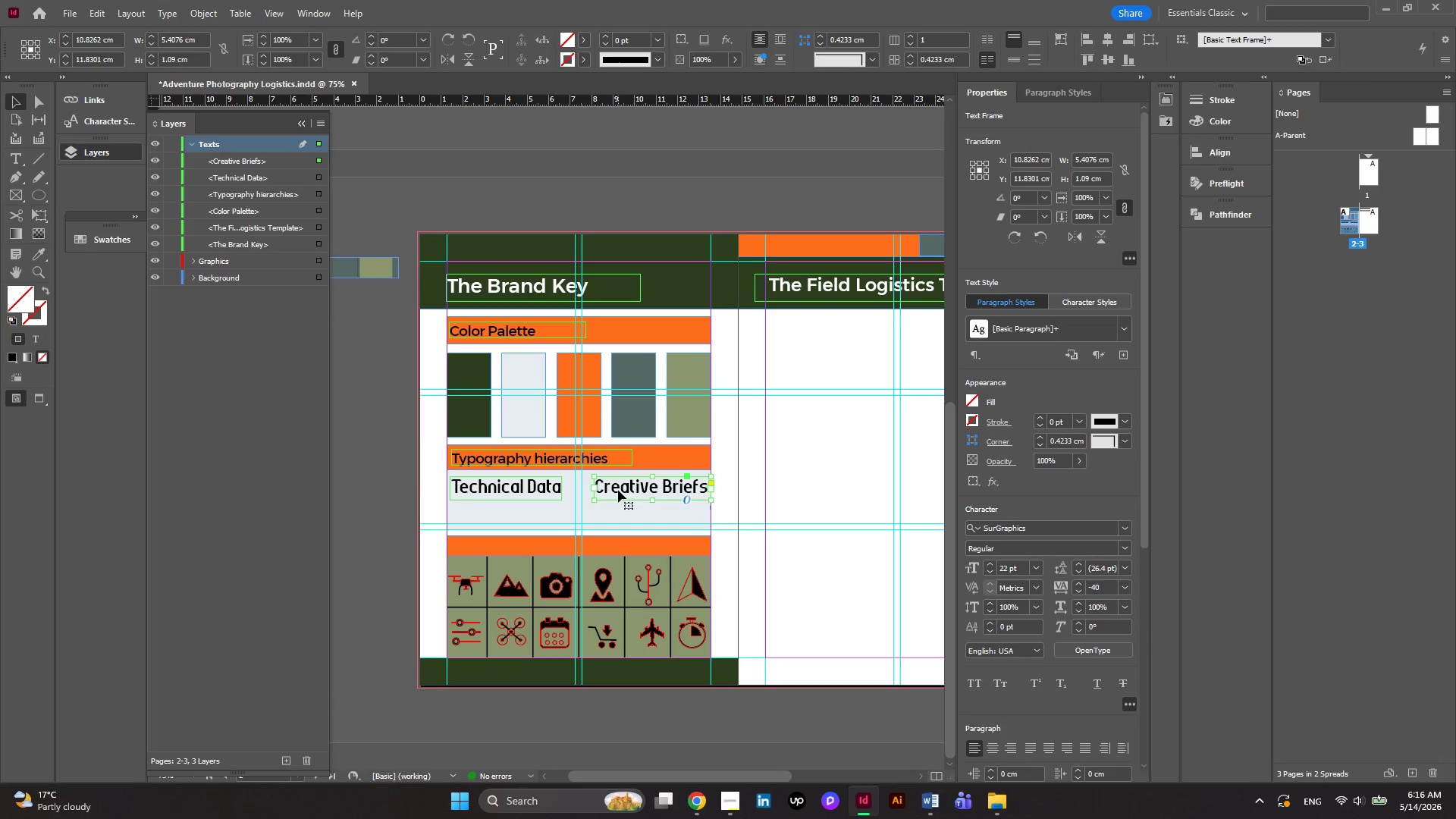 
left_click([1043, 83])
 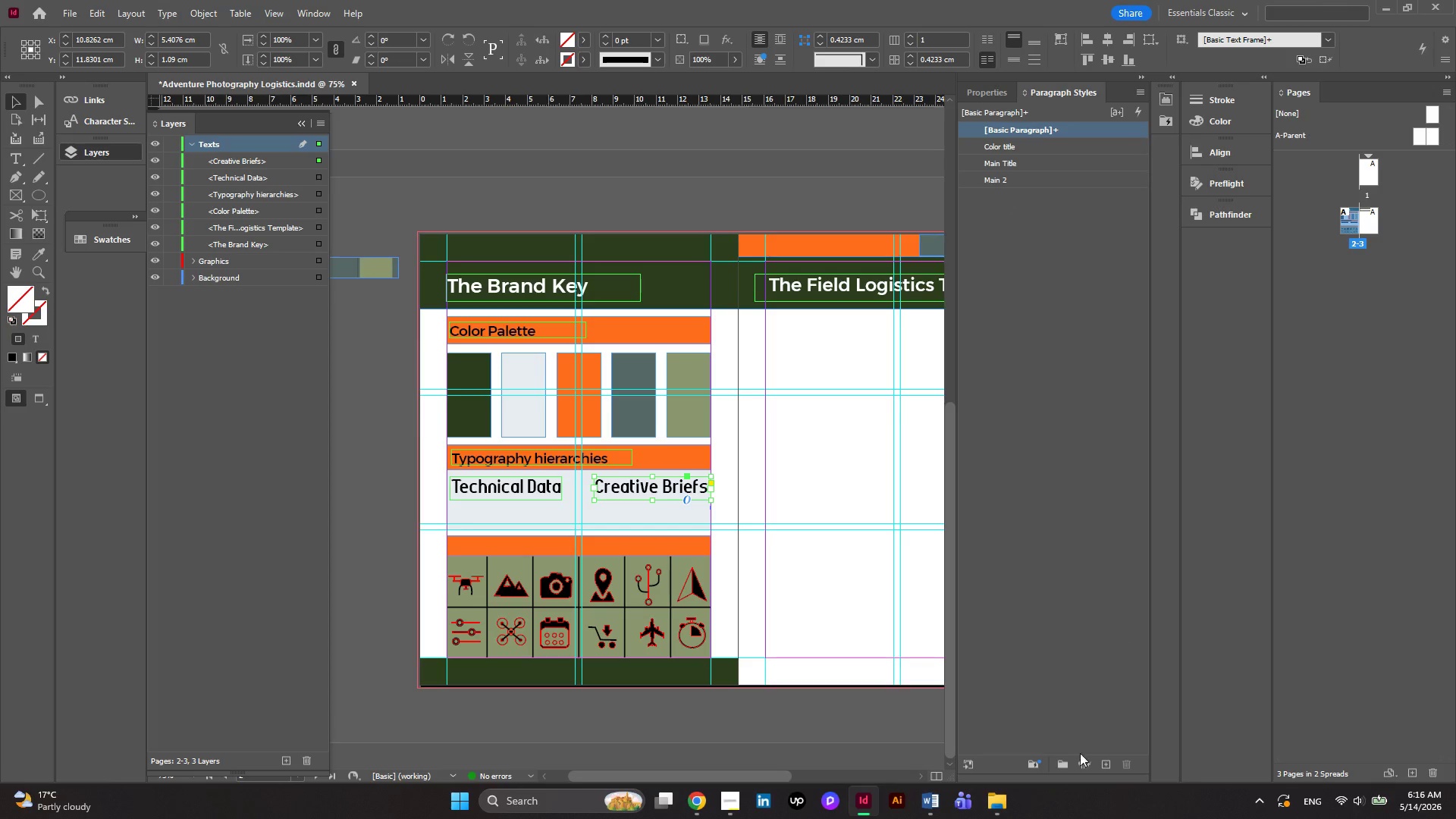 
left_click([1105, 762])
 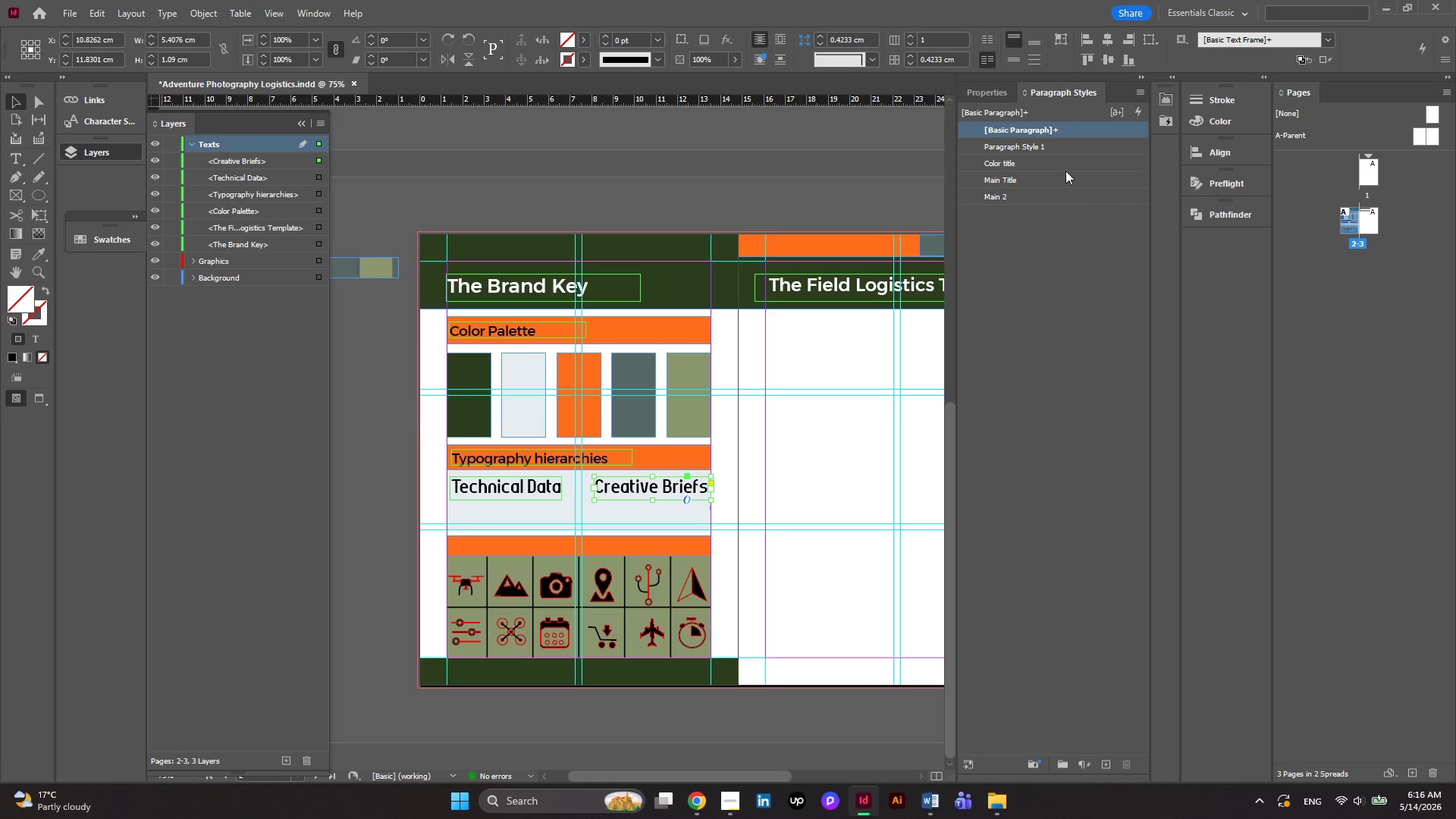 
left_click([1021, 143])
 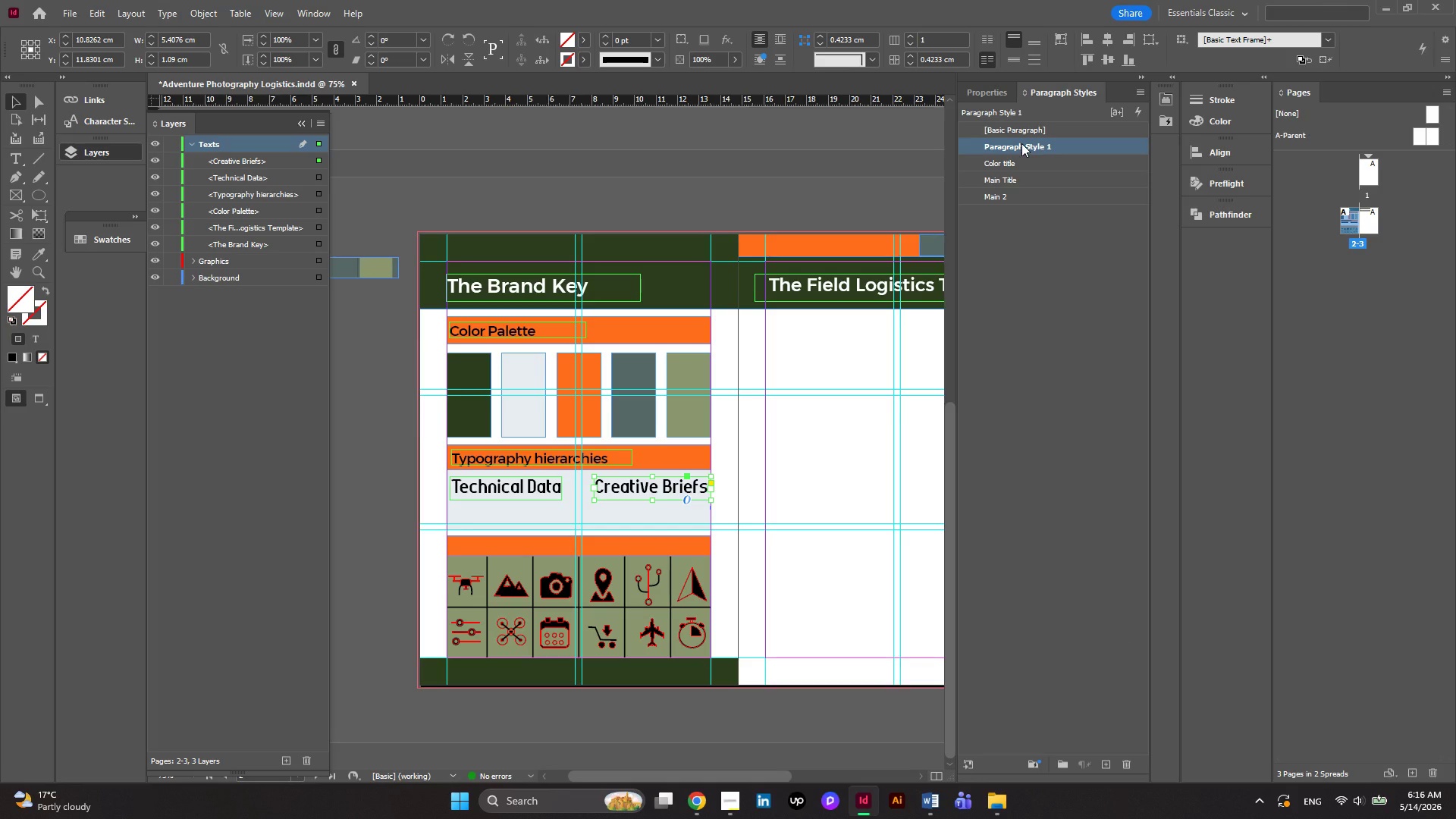 
wait(6.38)
 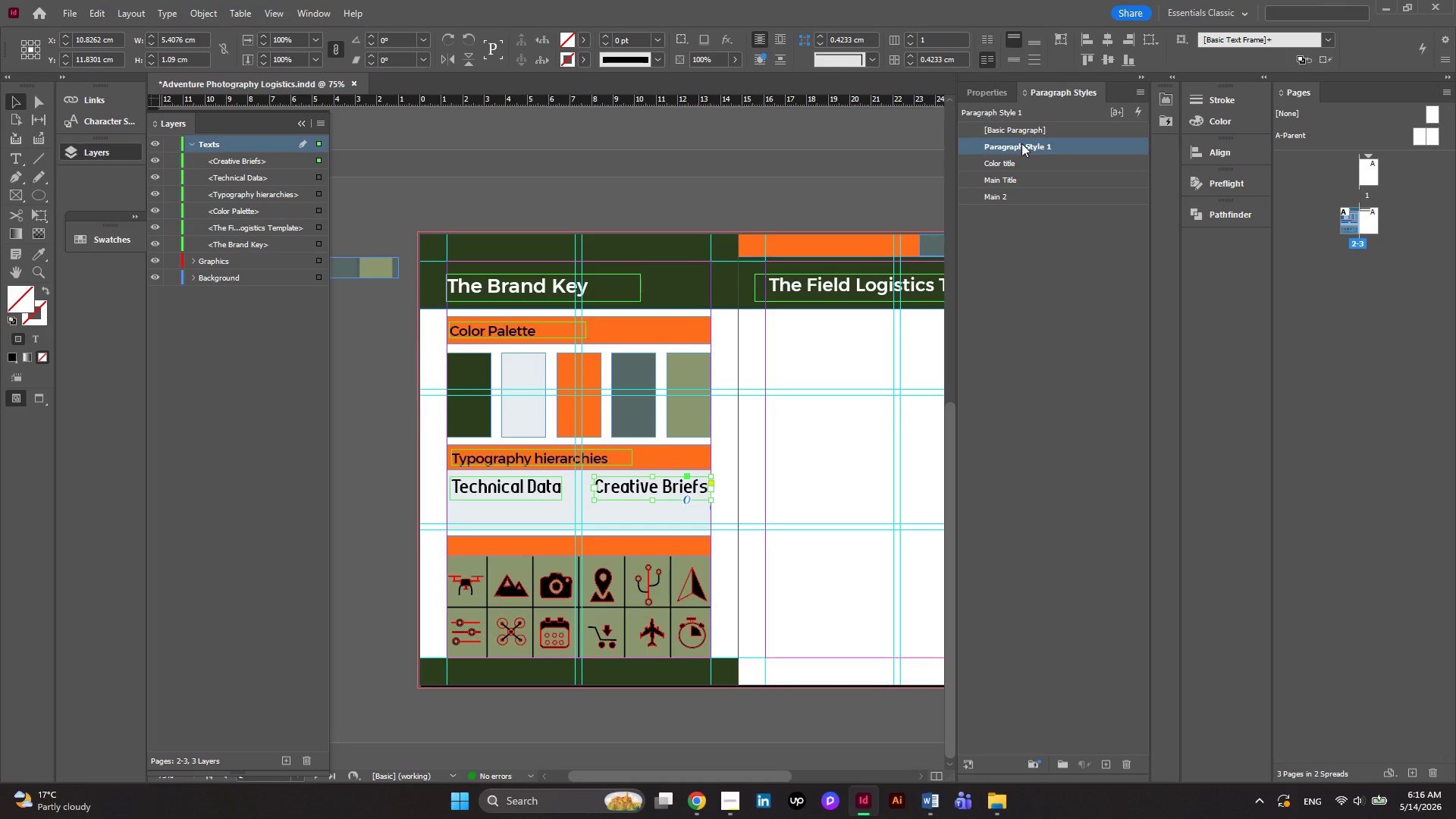 
double_click([1021, 143])
 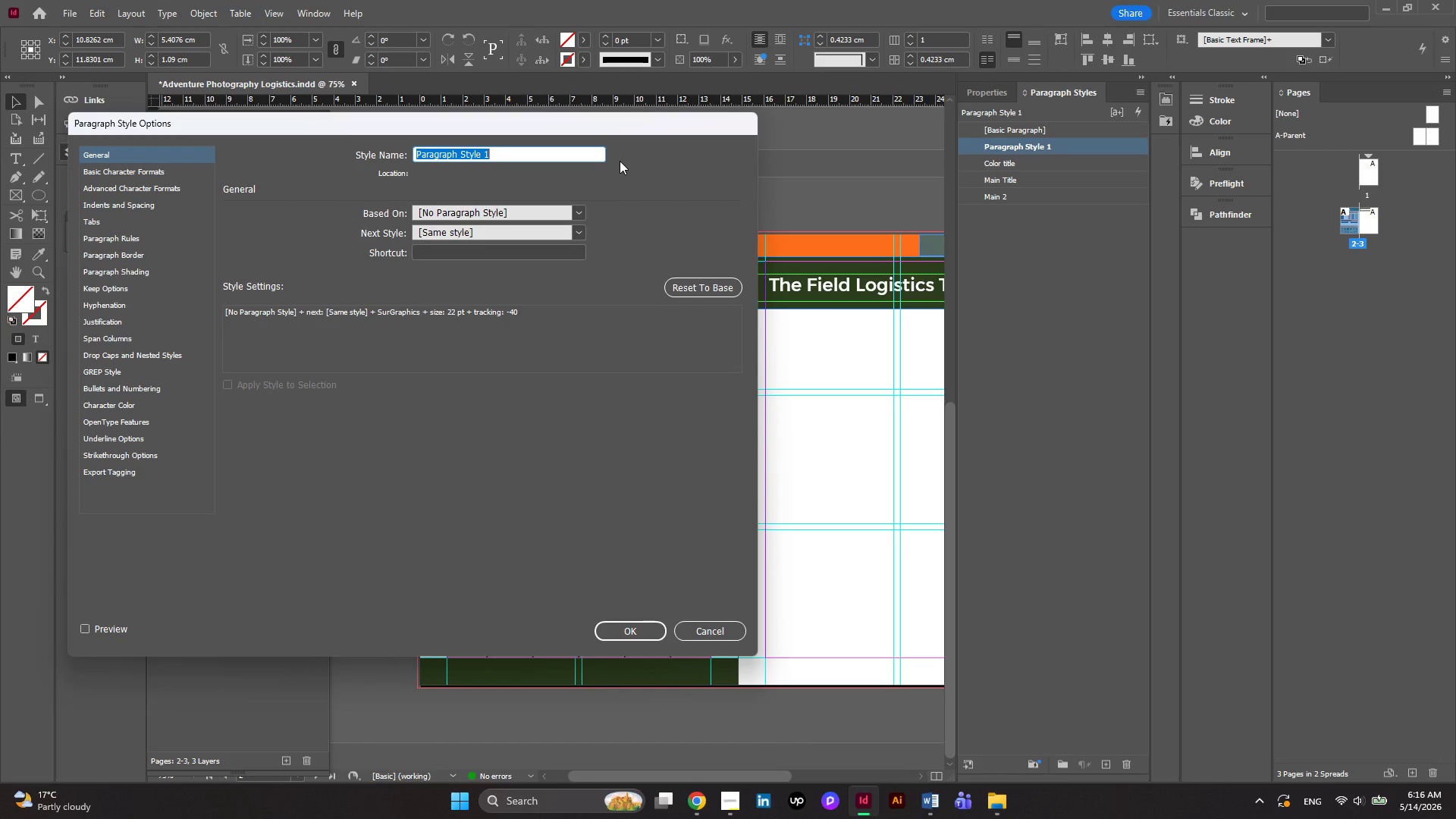 
type(Descriptive title)
 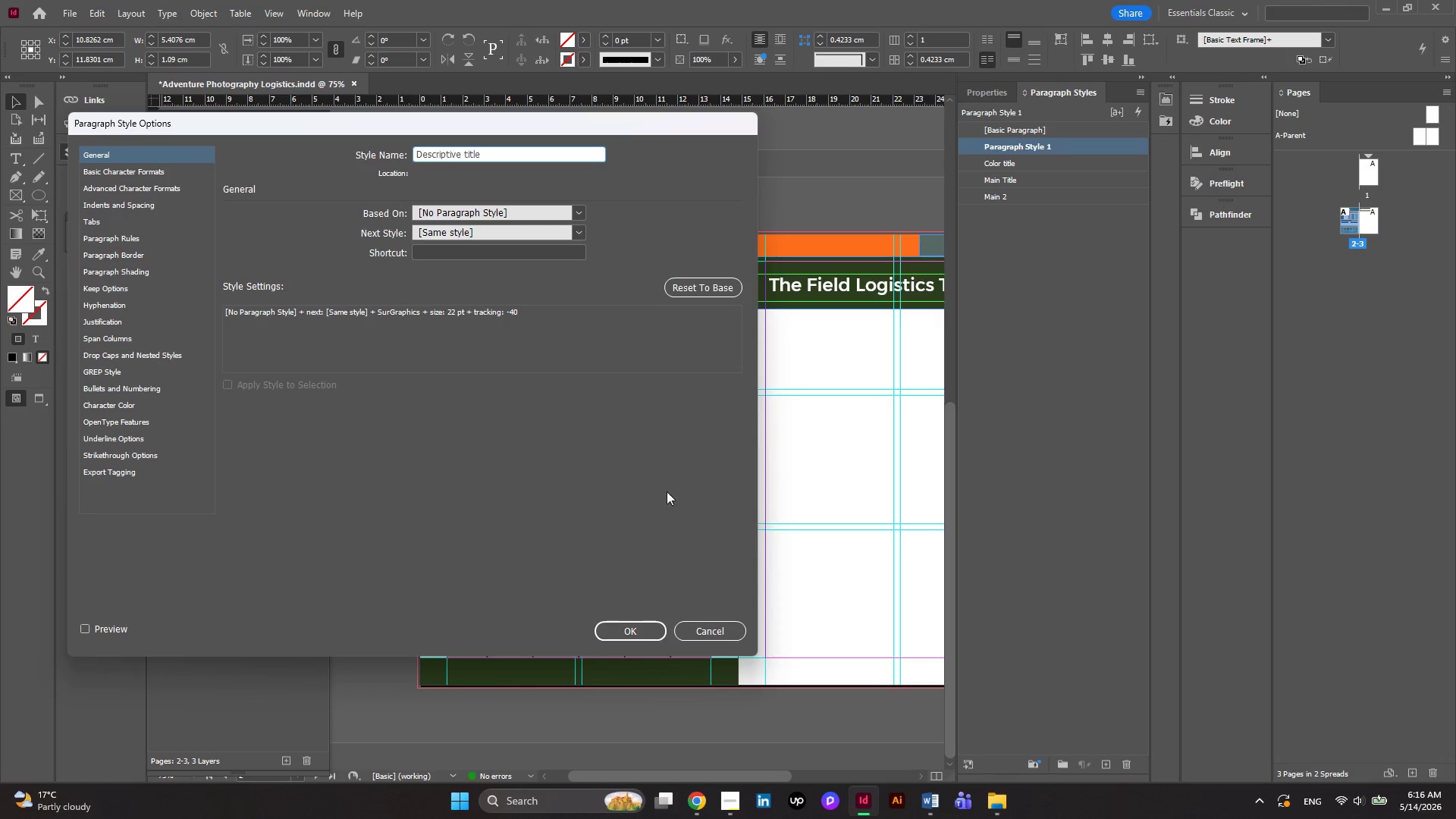 
left_click([634, 623])
 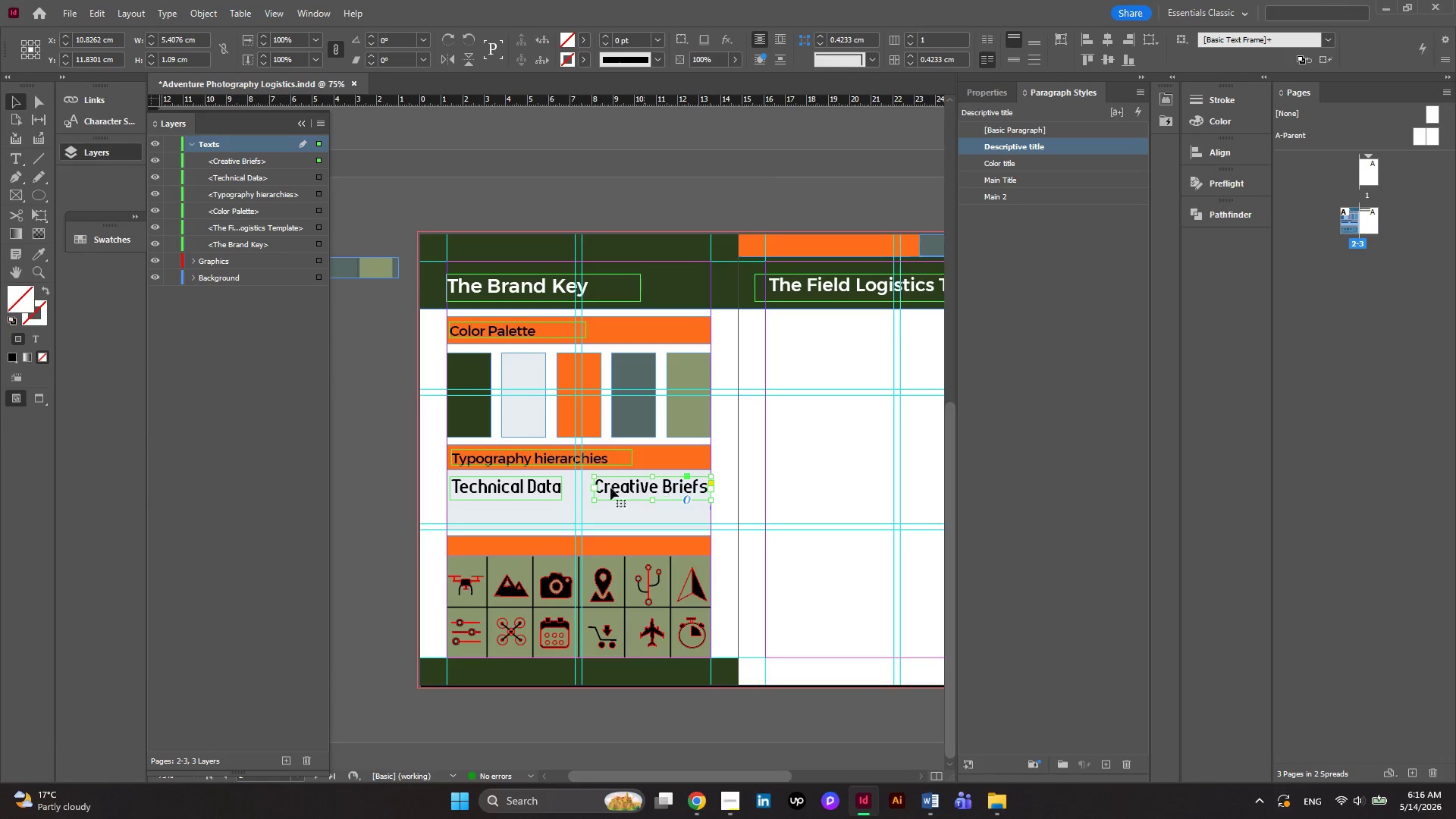 
left_click([545, 486])
 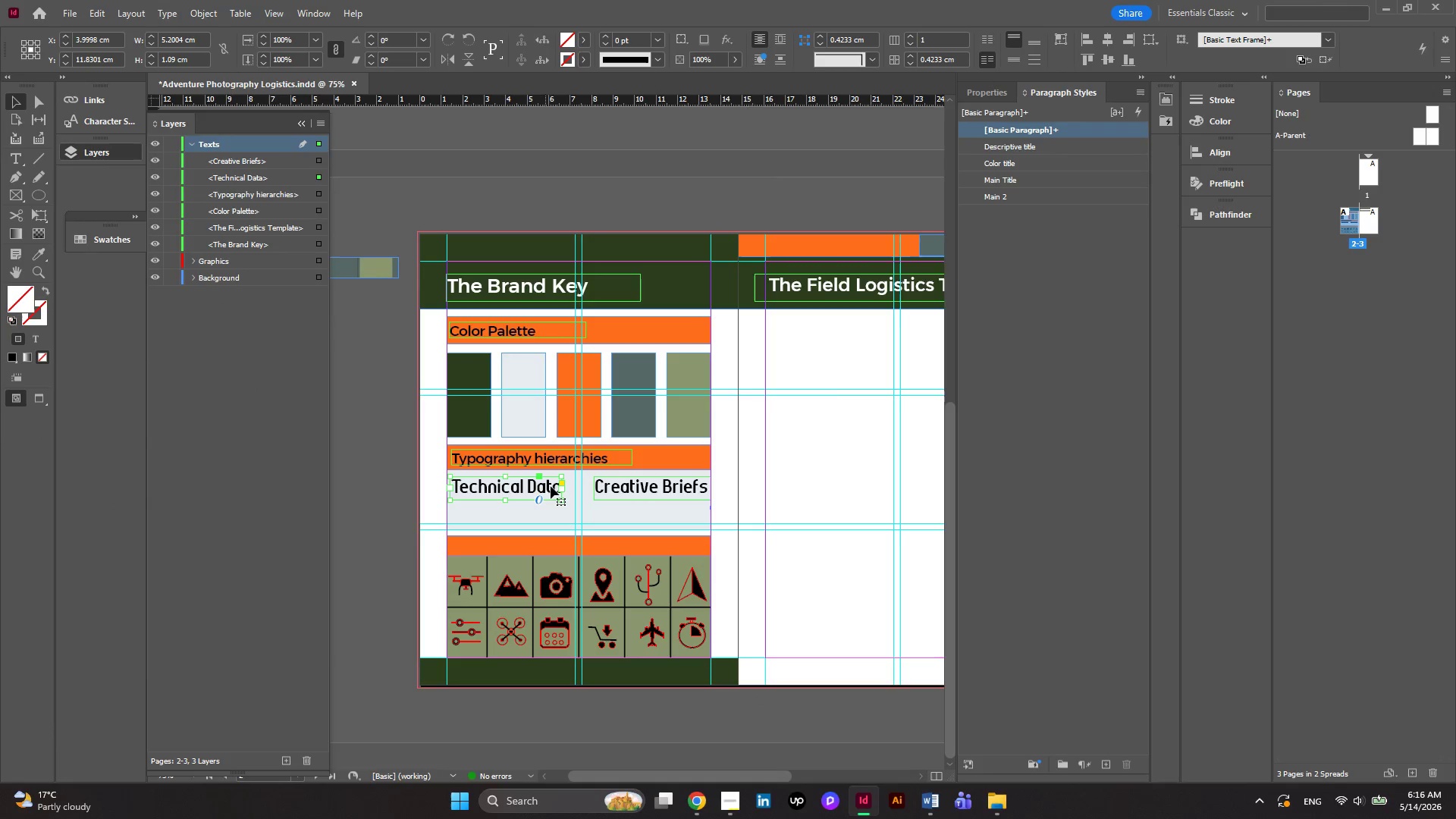 
left_click([1003, 147])
 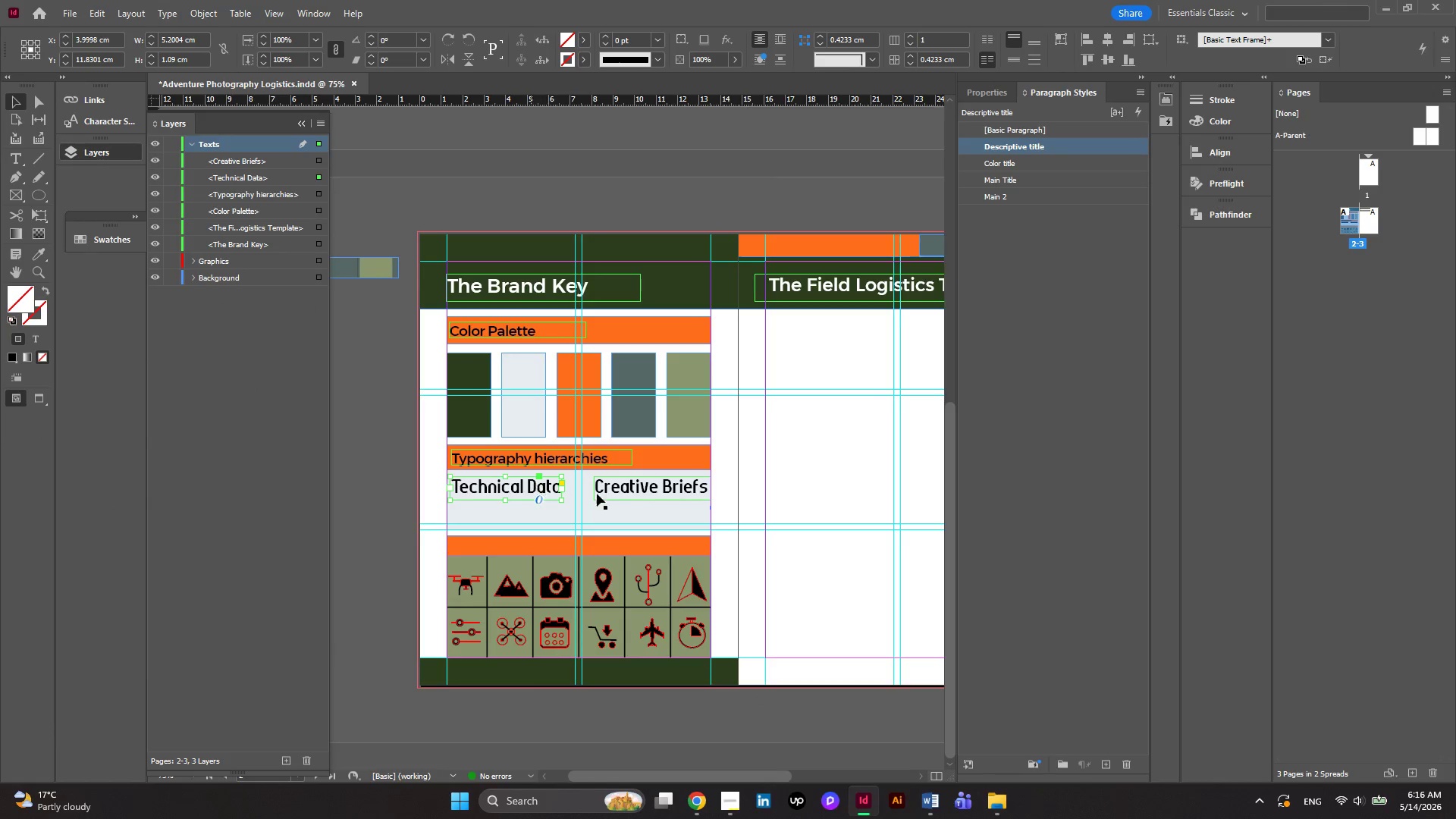 
left_click([636, 491])
 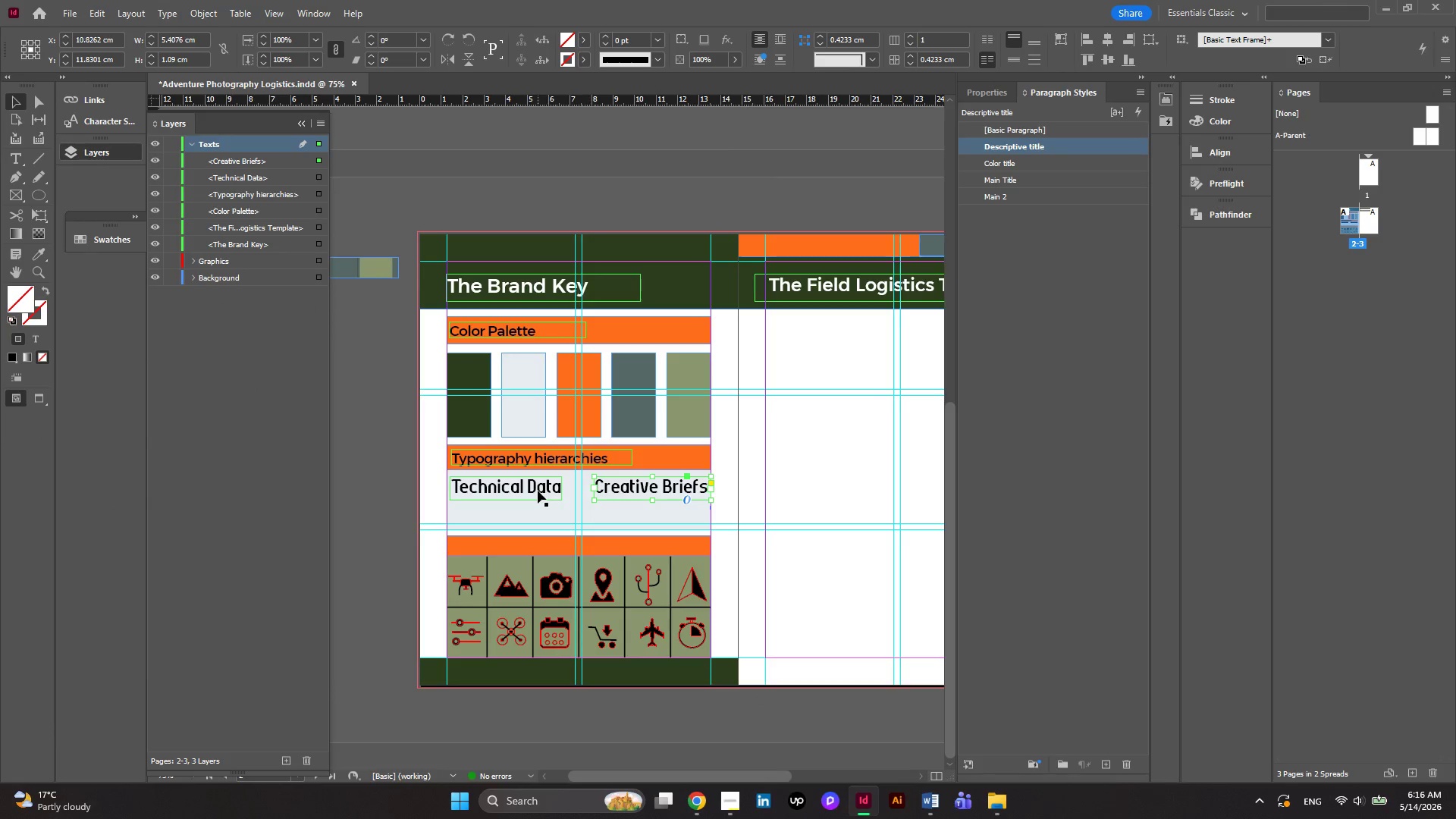 
left_click([538, 491])
 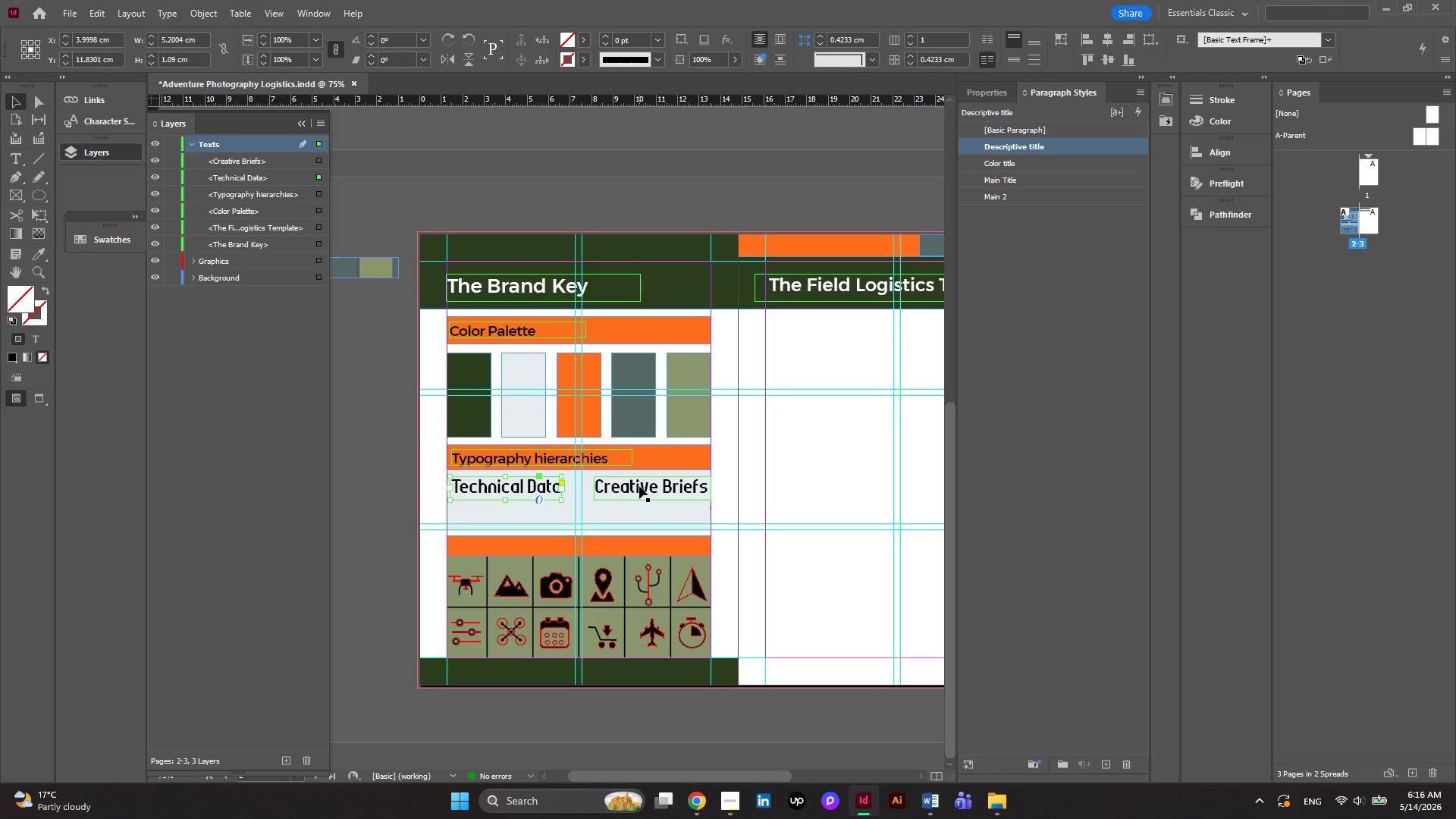 
wait(9.59)
 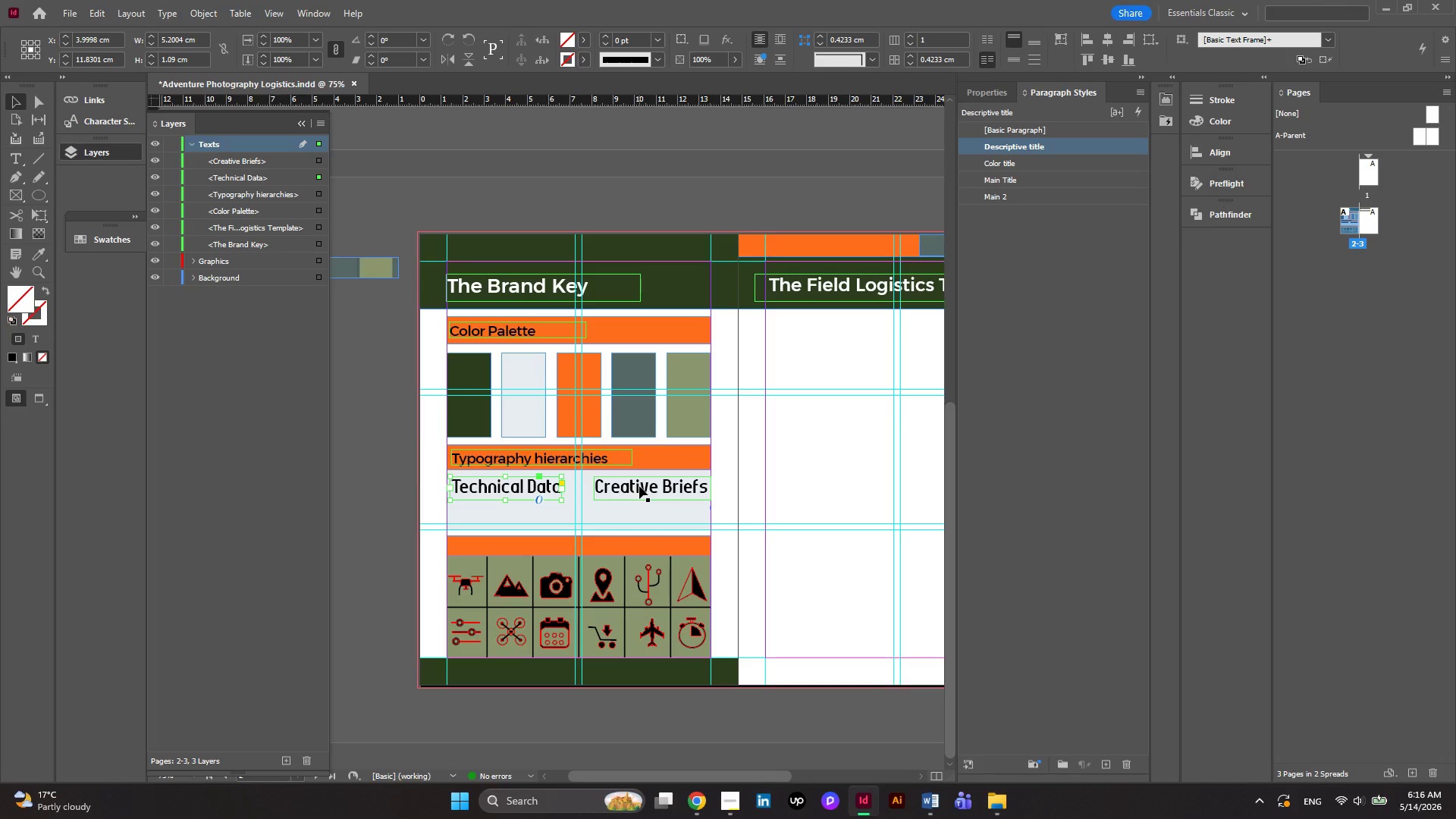 
left_click([698, 802])
 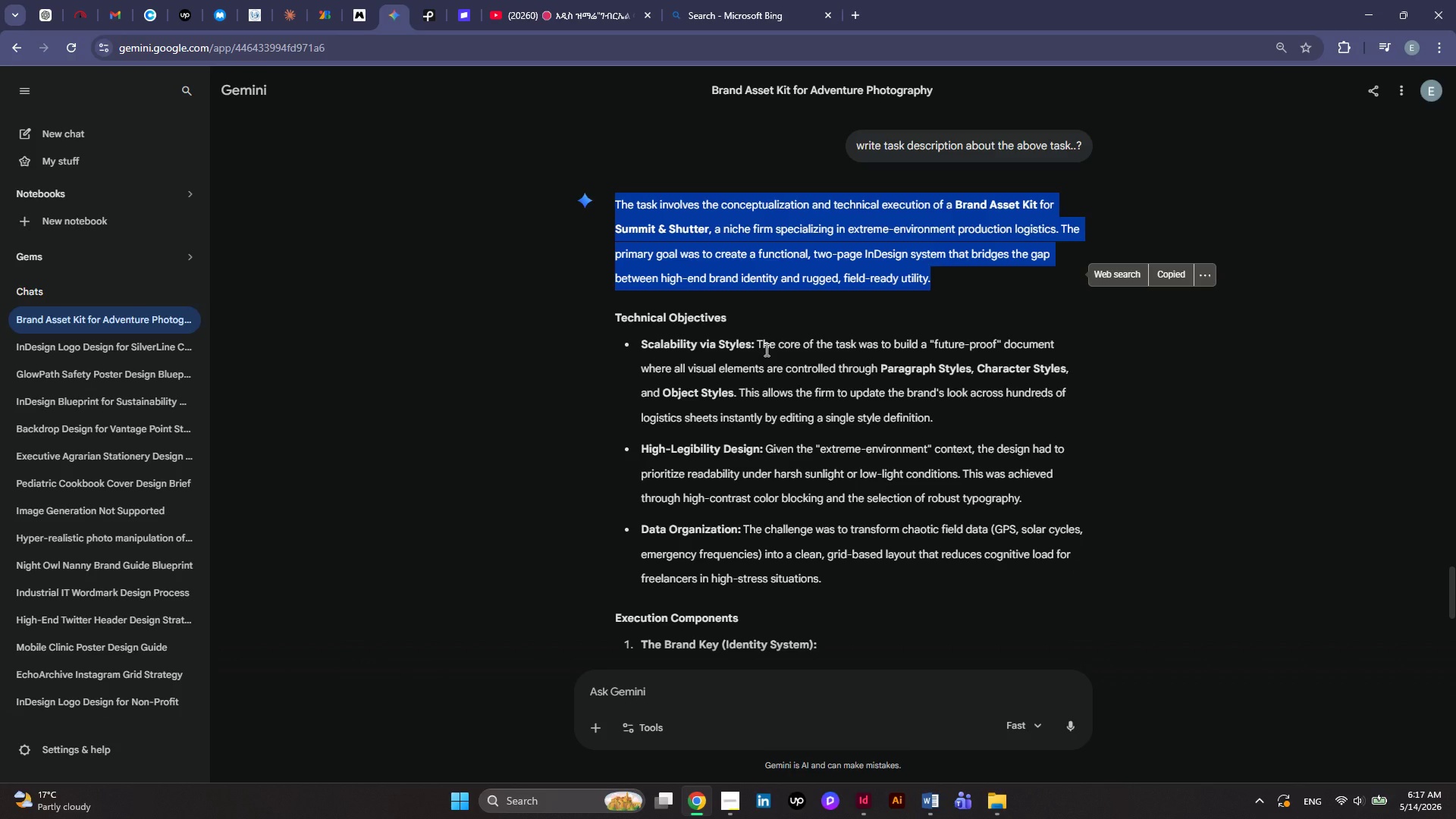 
left_click_drag(start_coordinate=[758, 344], to_coordinate=[715, 421])
 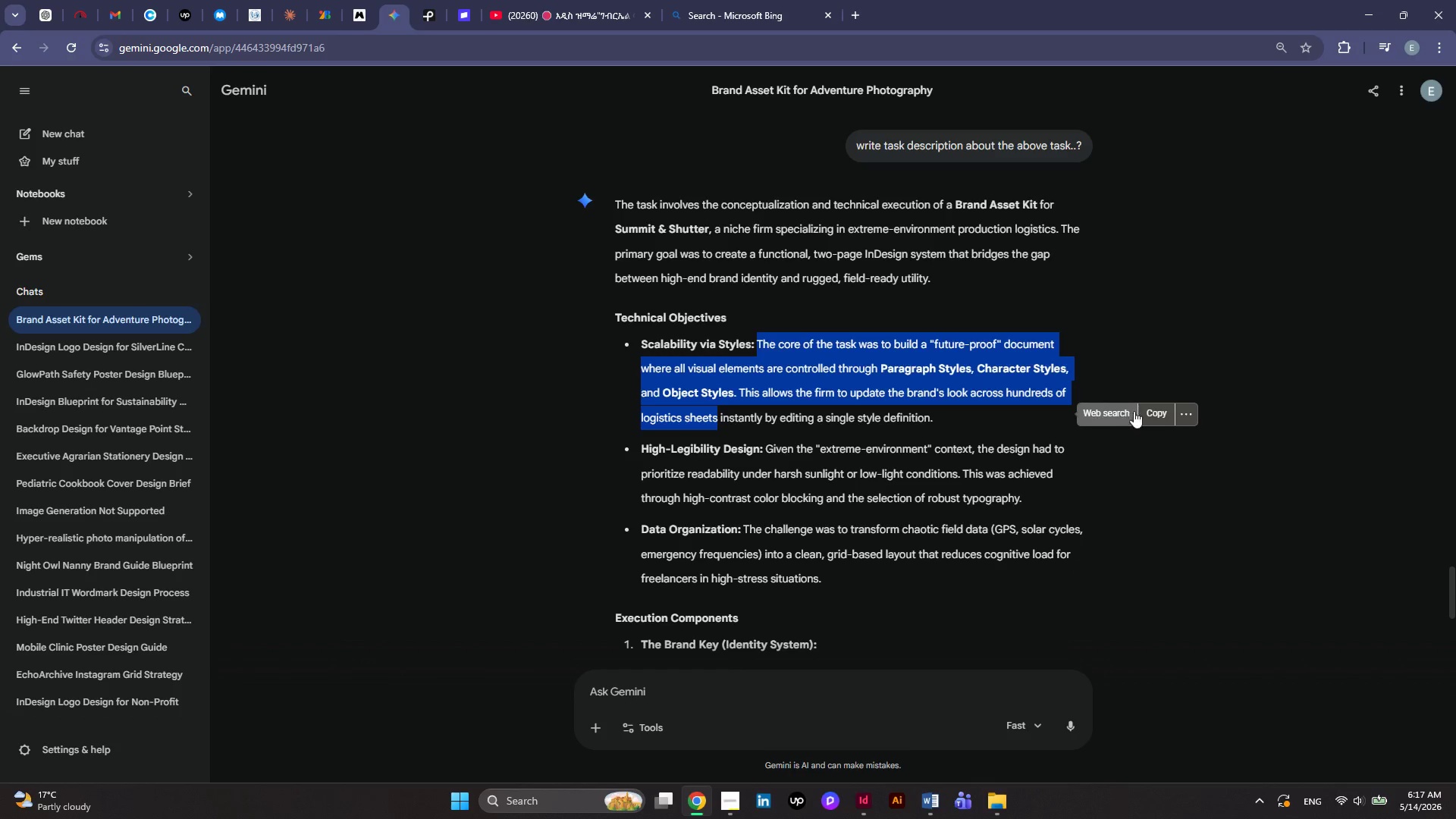 
left_click([1138, 410])
 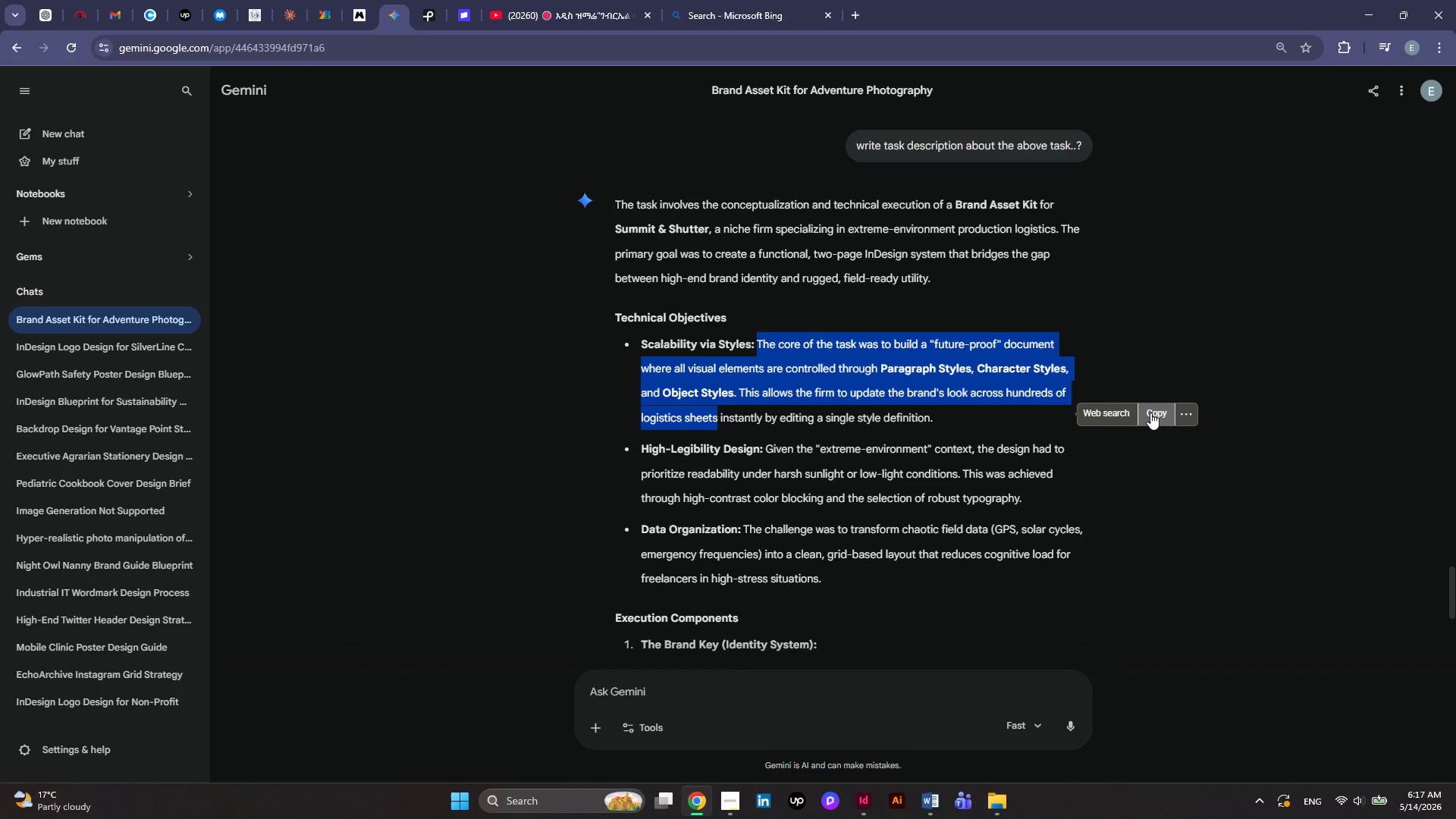 
left_click([1150, 413])
 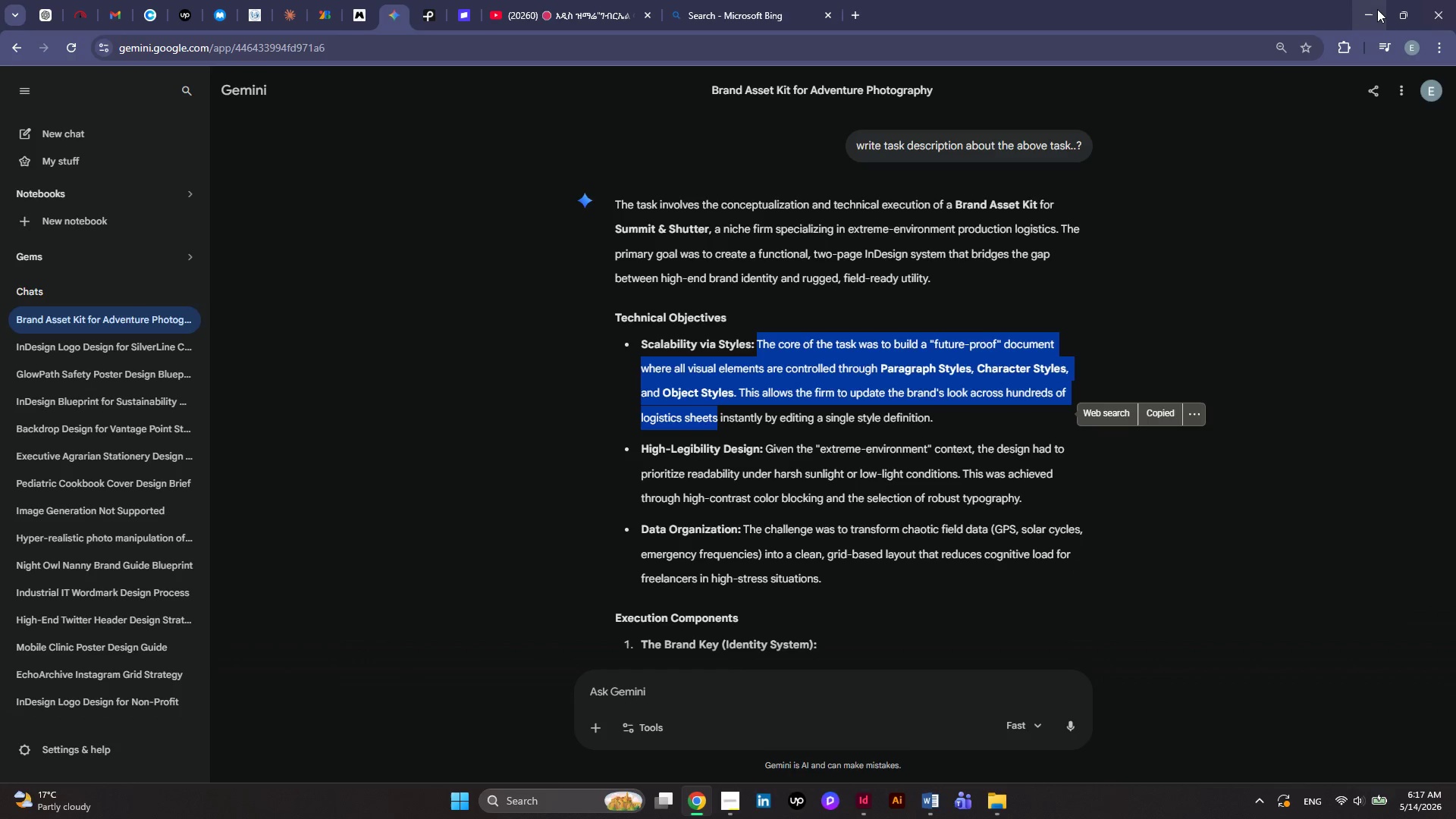 
left_click([1377, 9])
 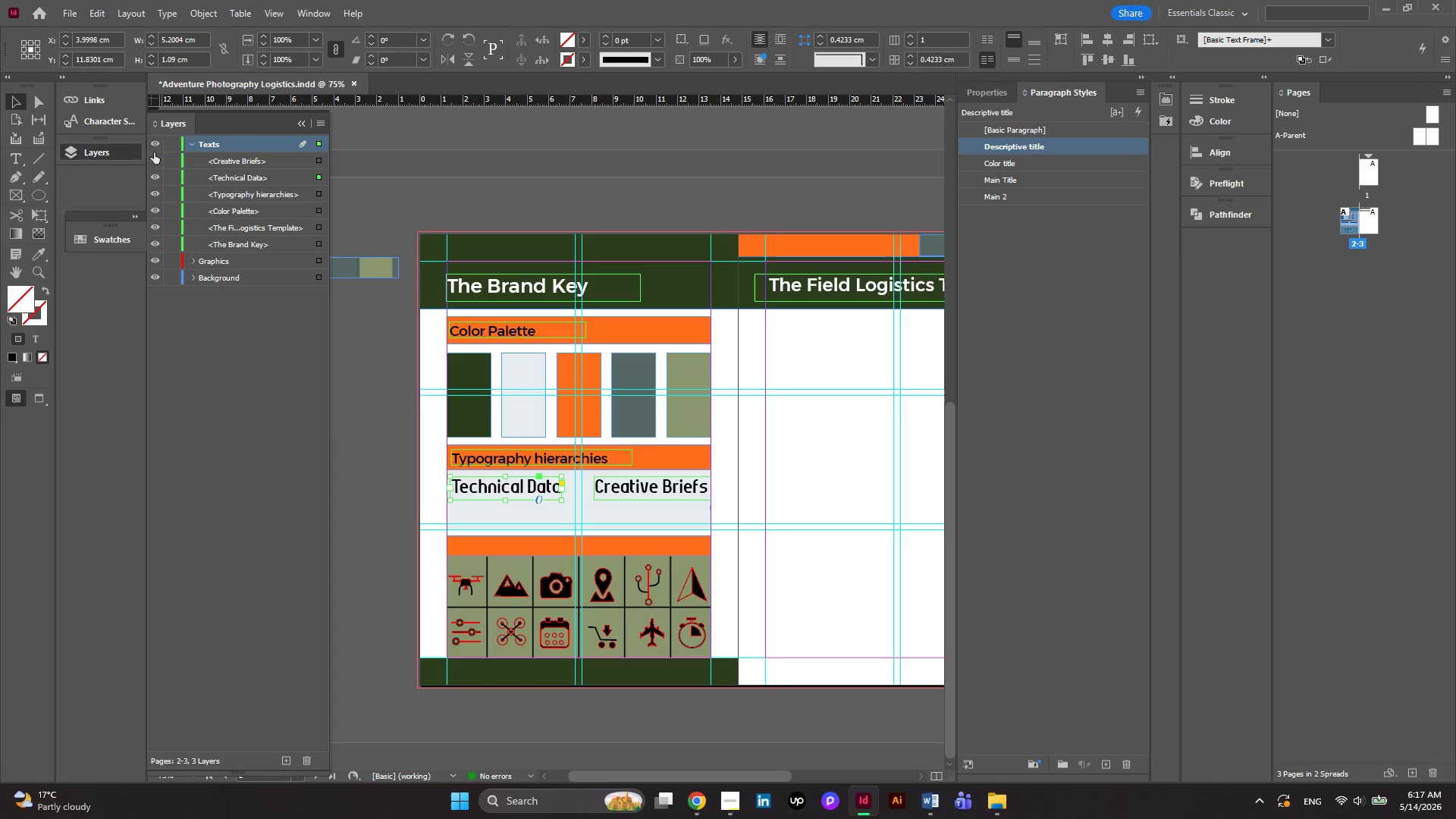 
left_click([1046, 129])
 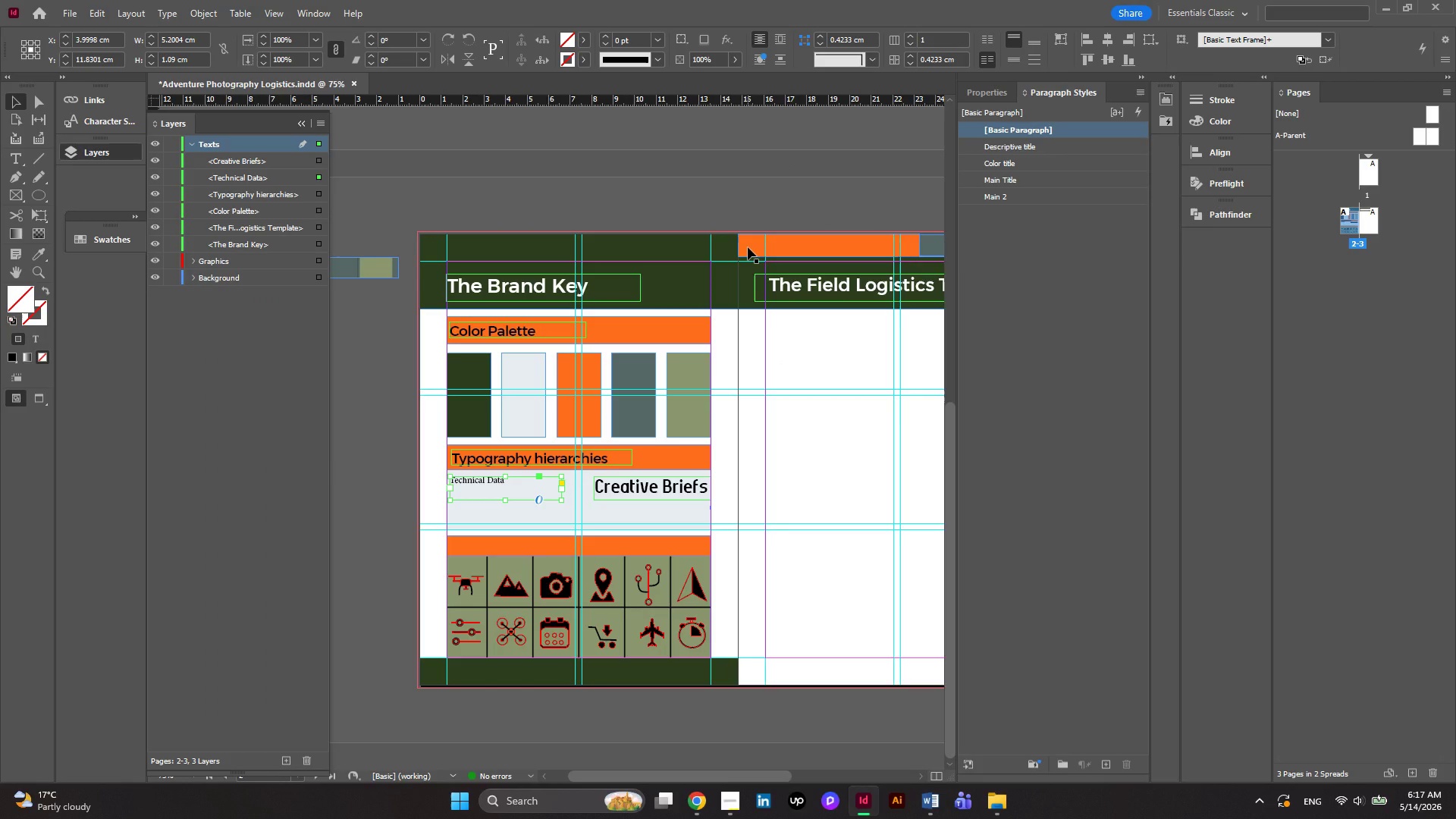 
key(Control+Z)
 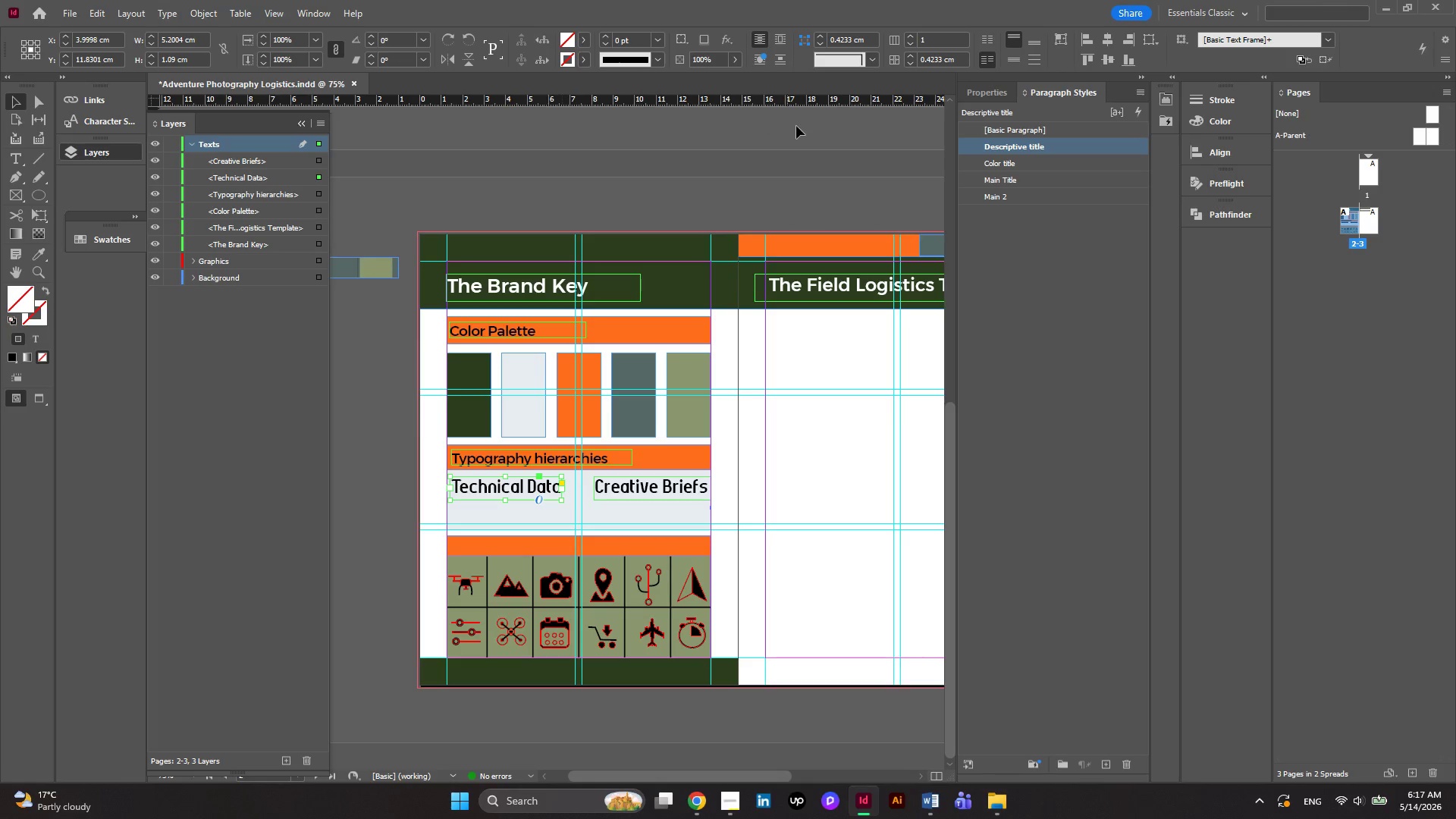 
left_click([981, 93])
 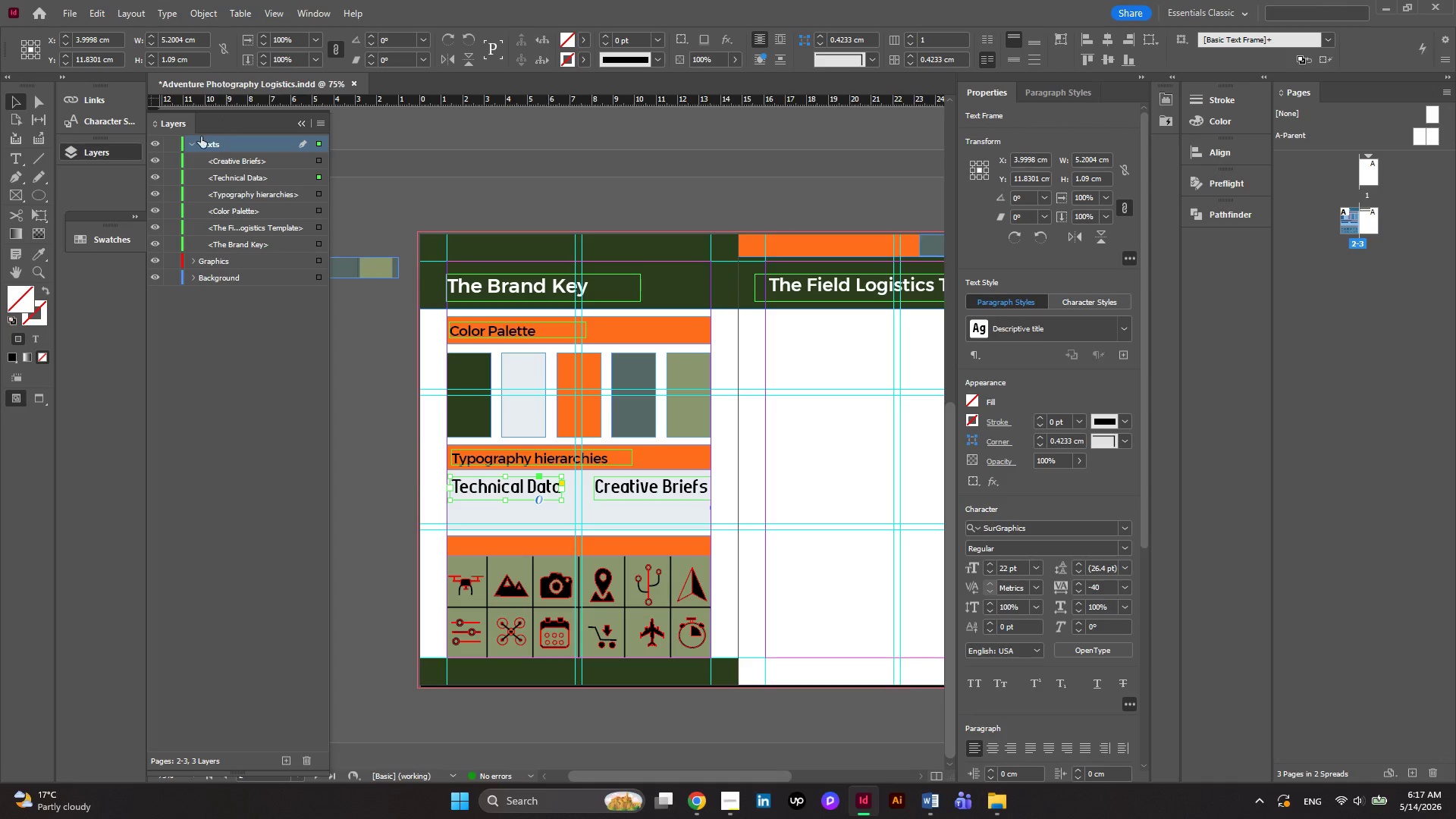 
left_click([195, 144])
 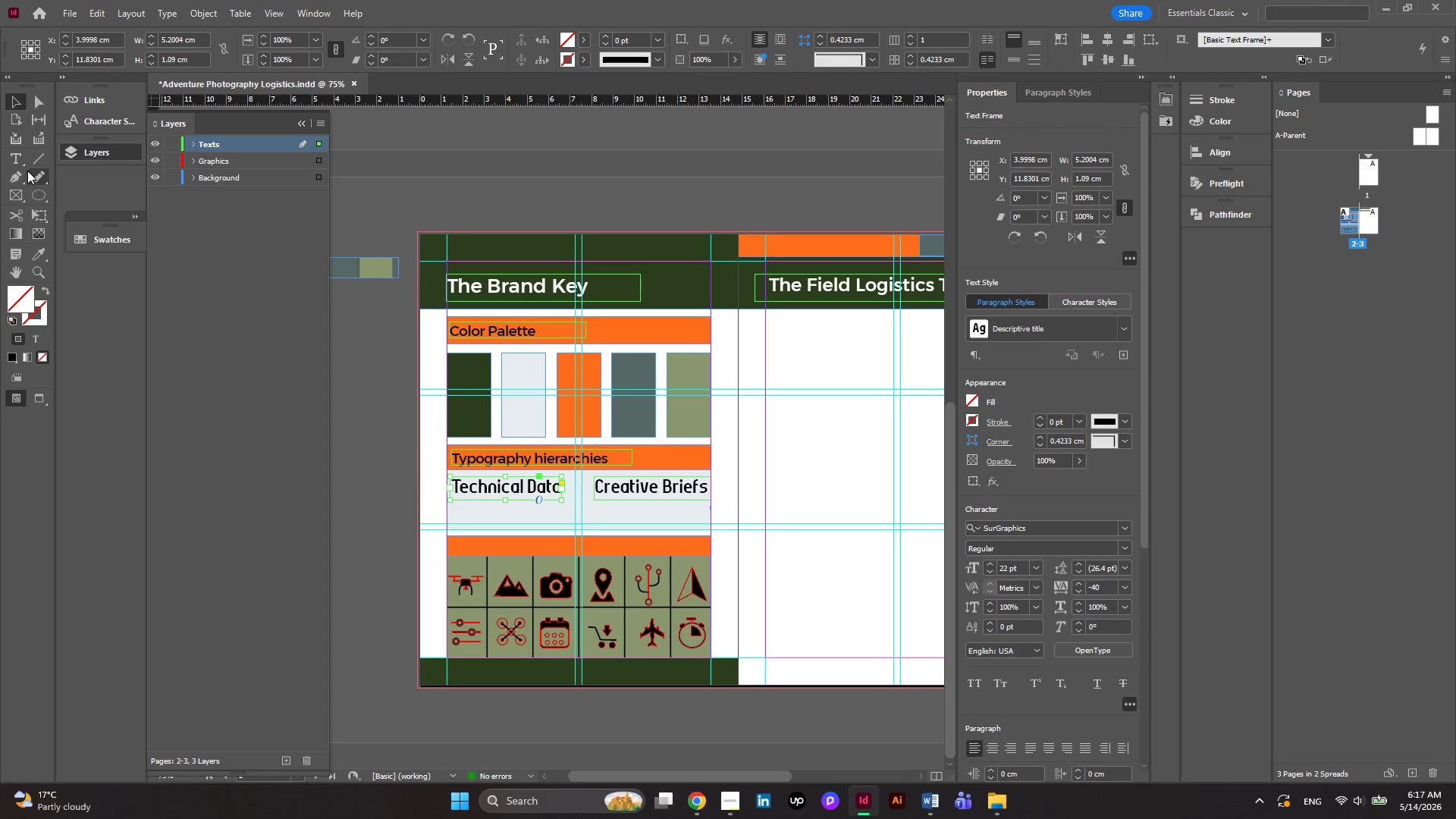 
left_click([15, 158])
 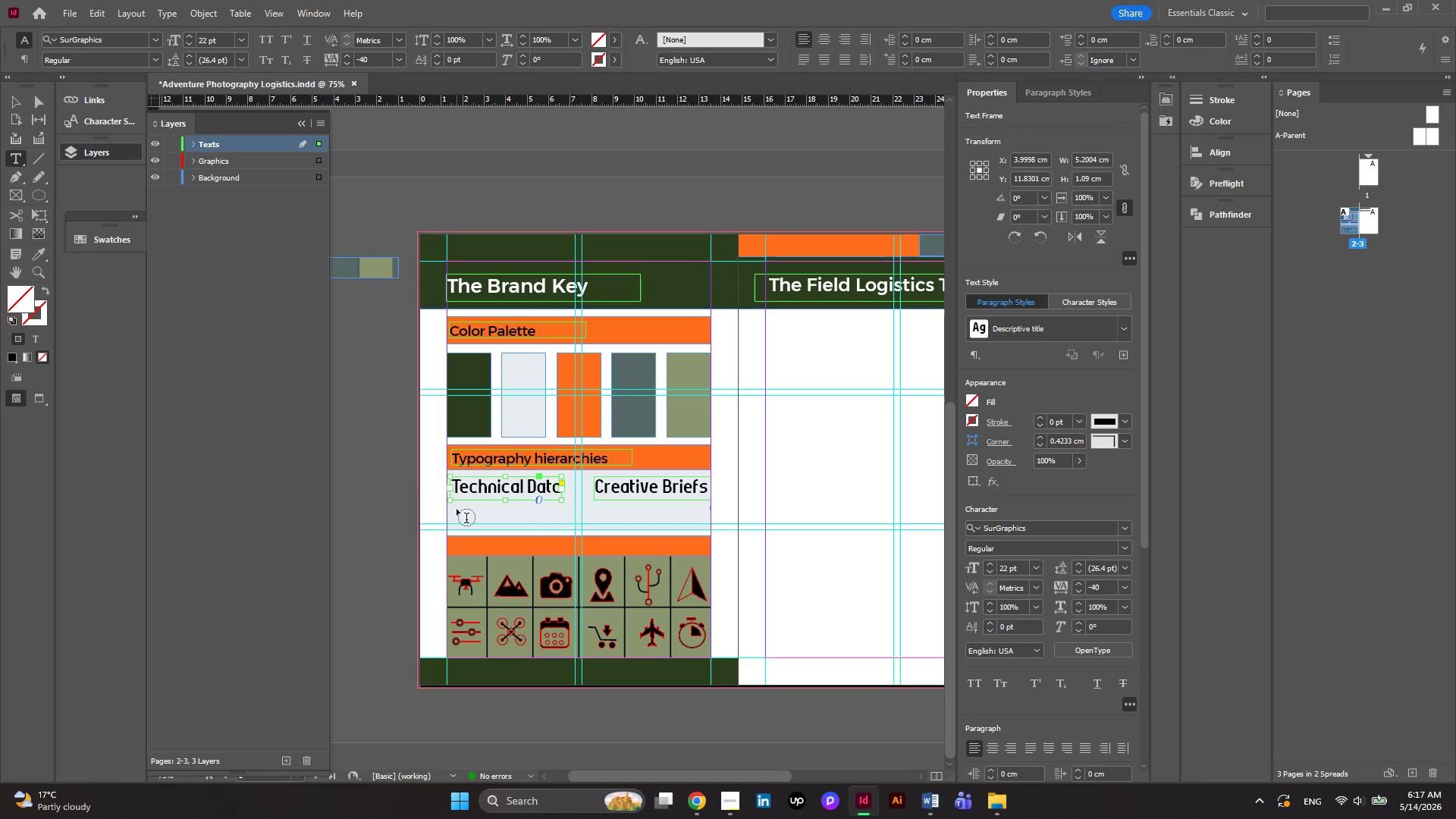 
left_click_drag(start_coordinate=[457, 509], to_coordinate=[573, 541])
 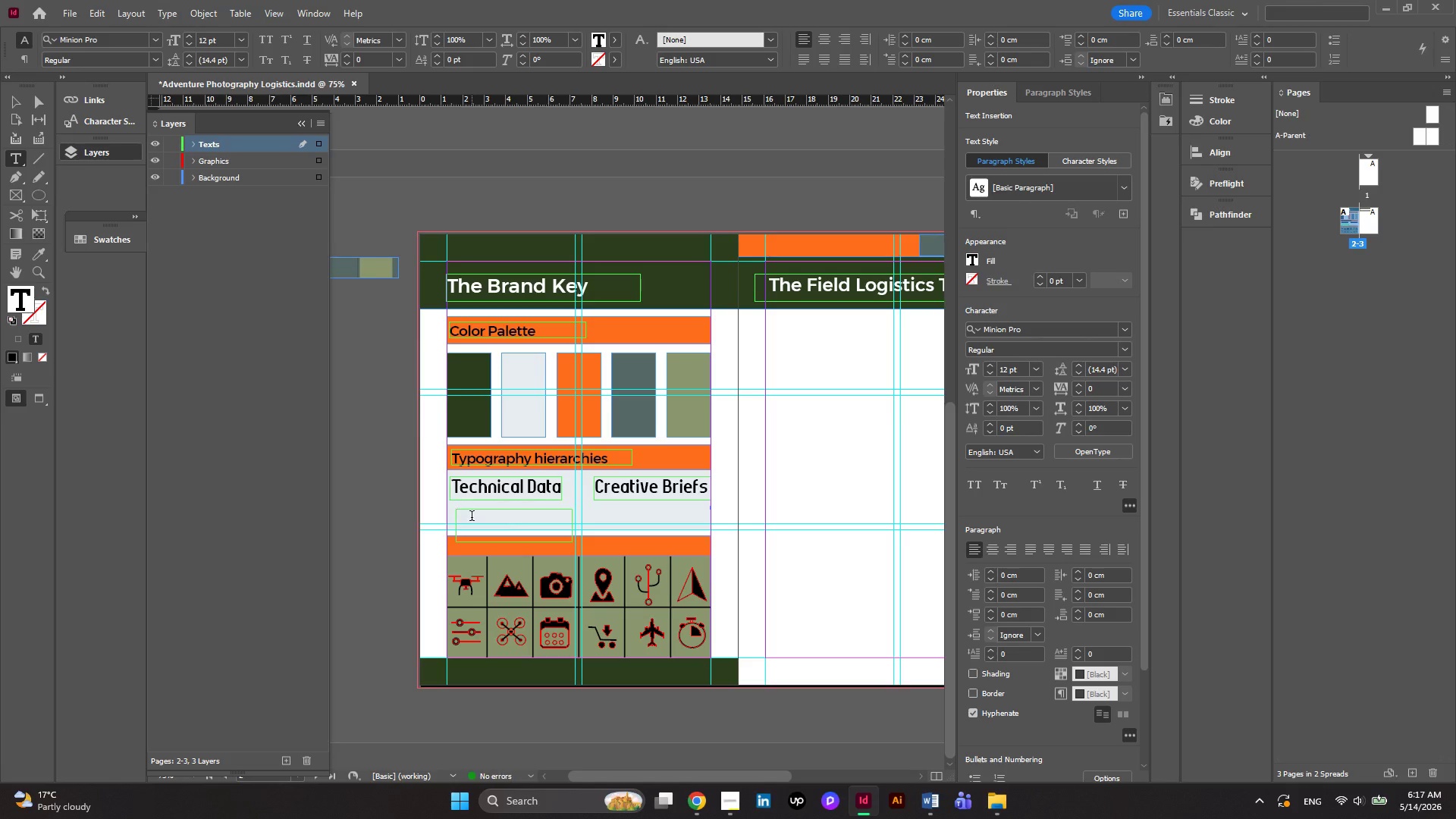 
key(Control+V)
 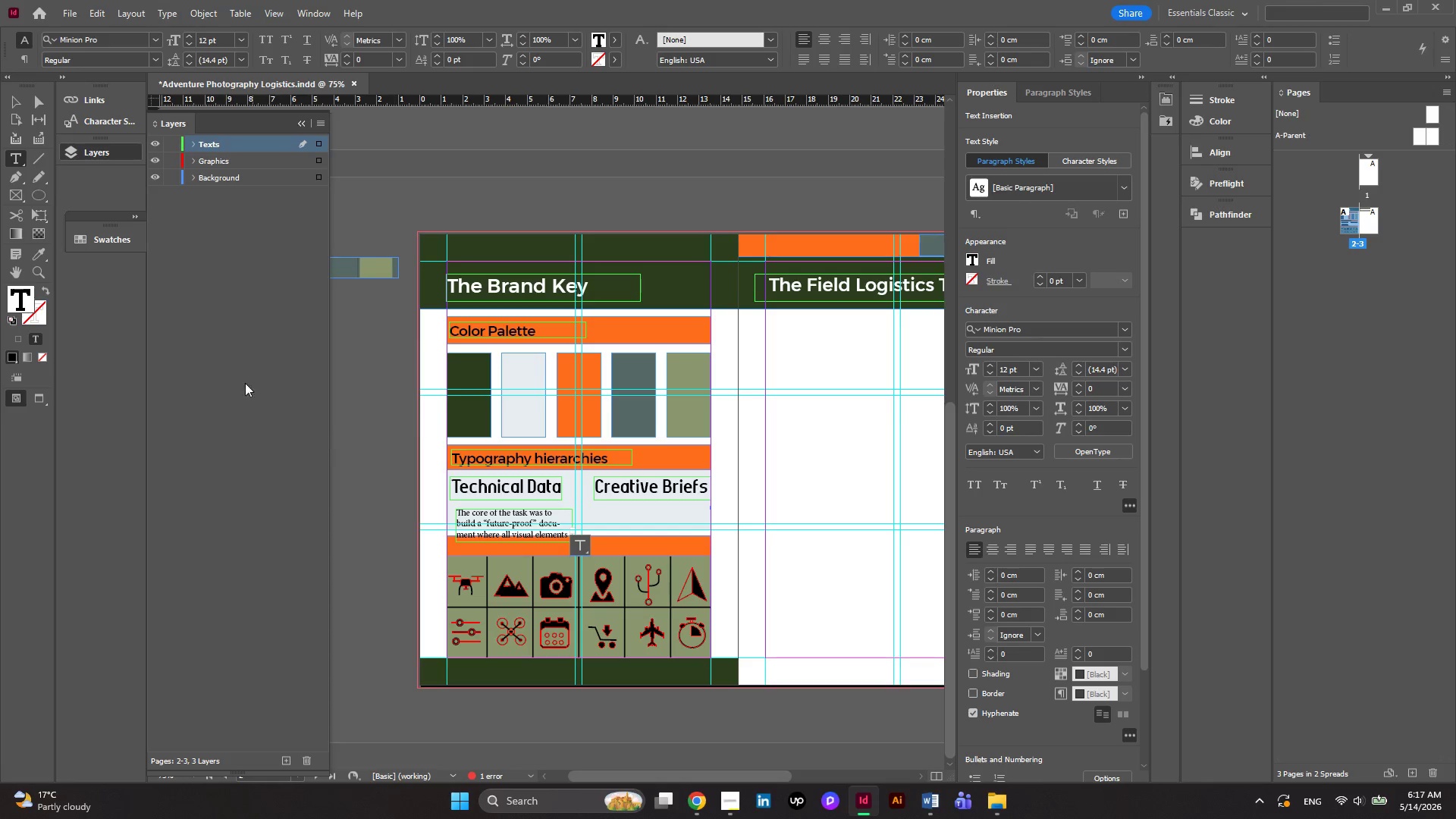 
left_click([8, 110])
 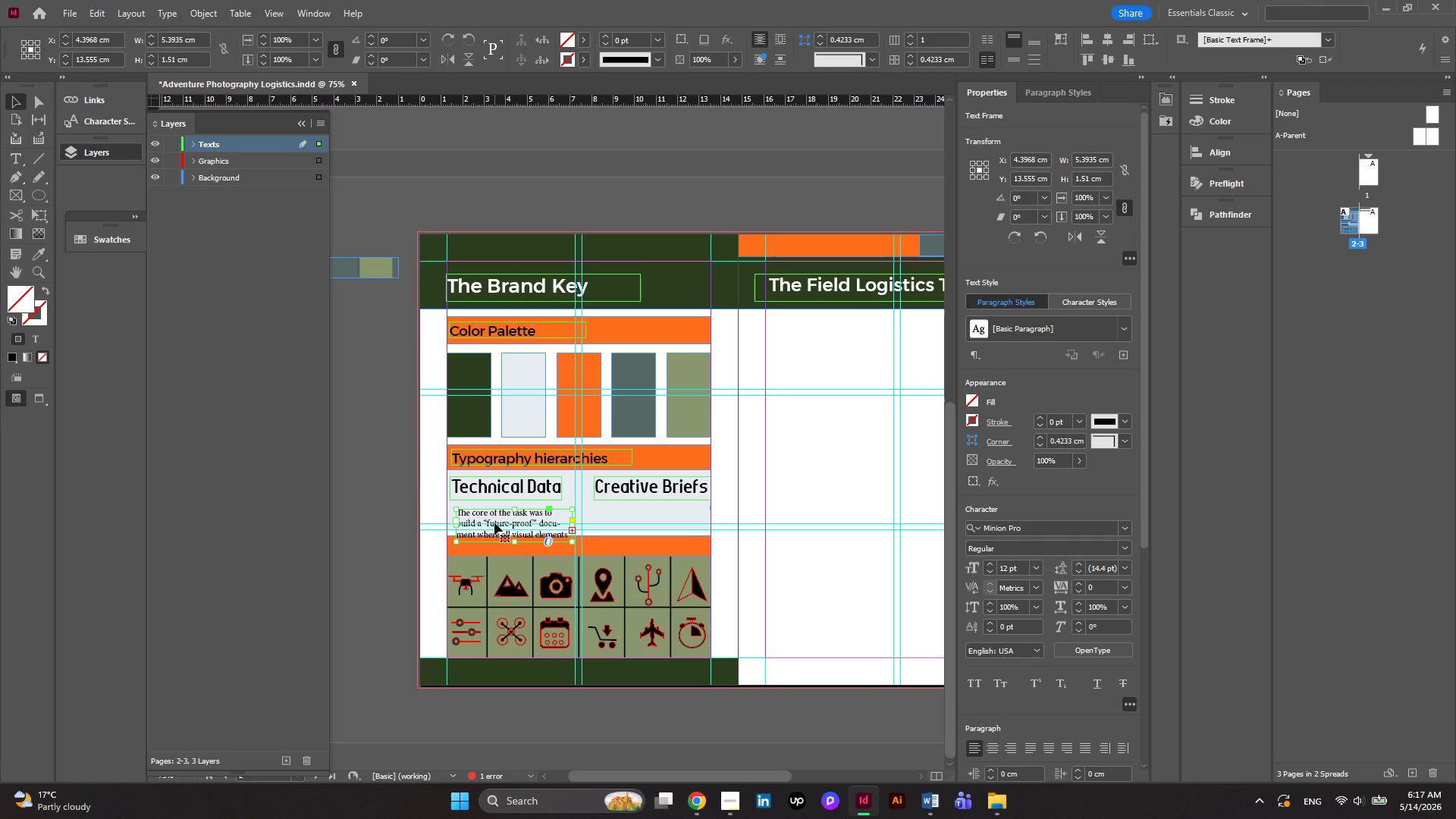 
left_click_drag(start_coordinate=[494, 522], to_coordinate=[489, 512])
 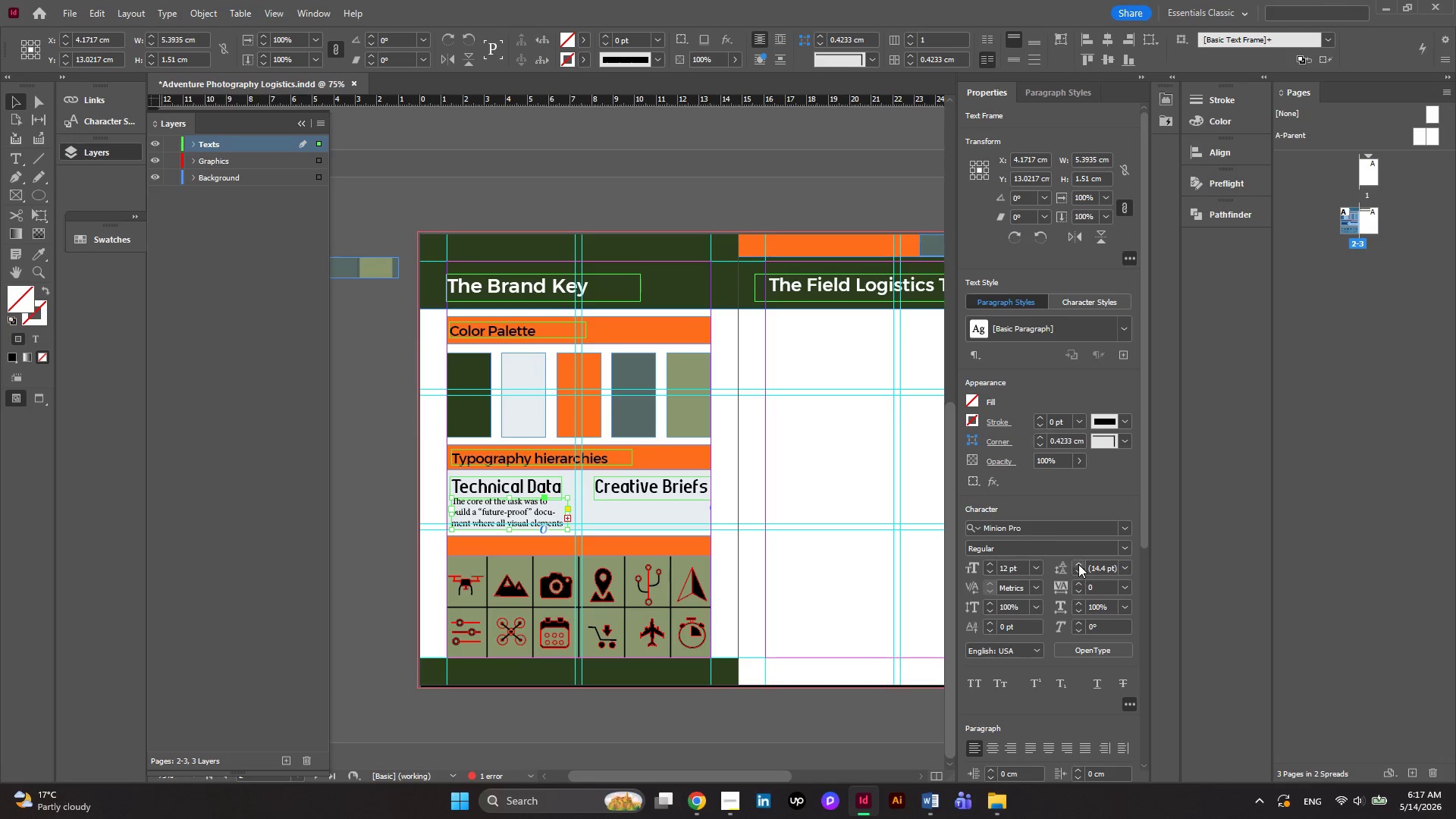 
wait(5.42)
 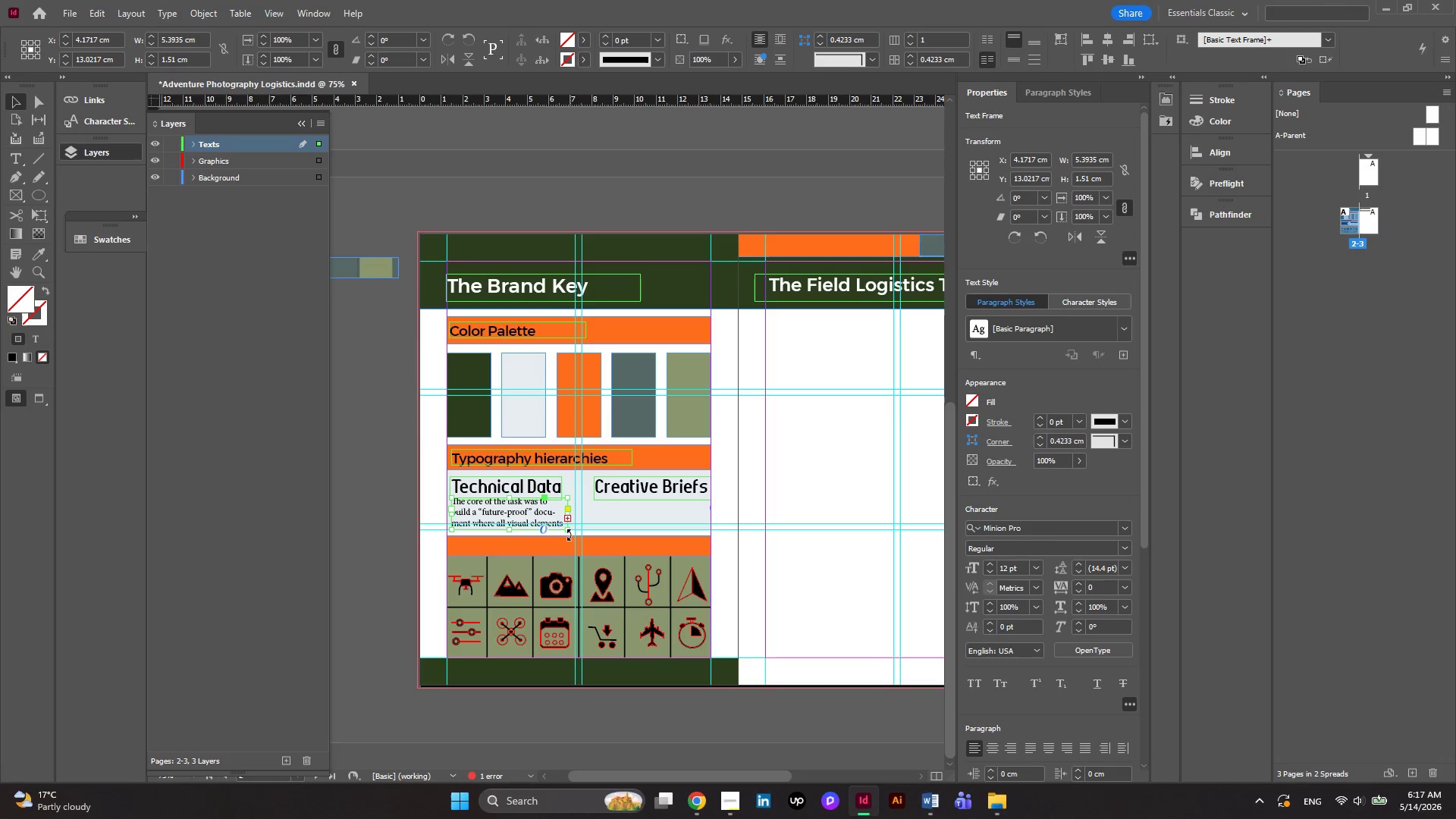 
double_click([1078, 569])
 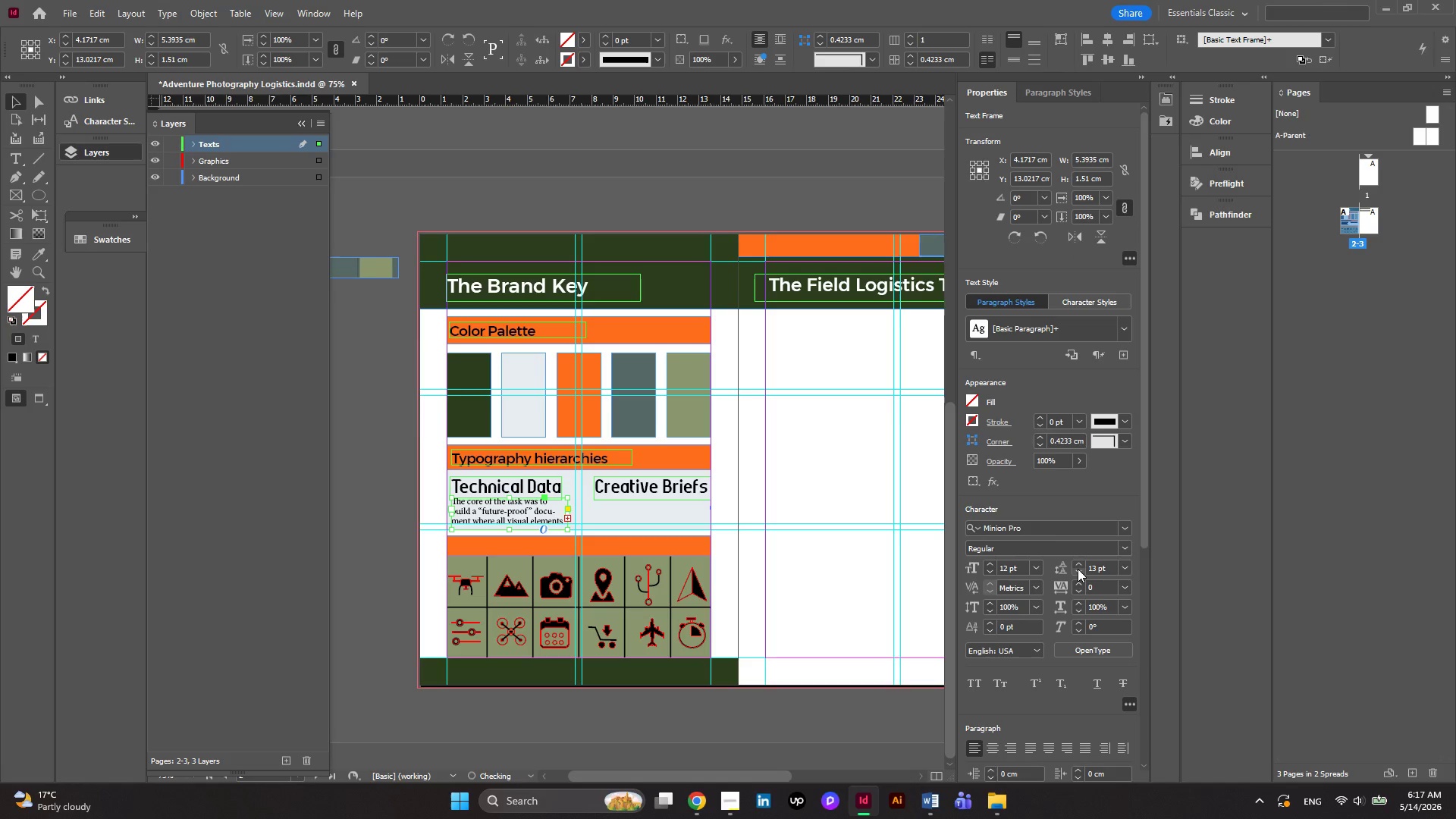 
triple_click([1078, 569])
 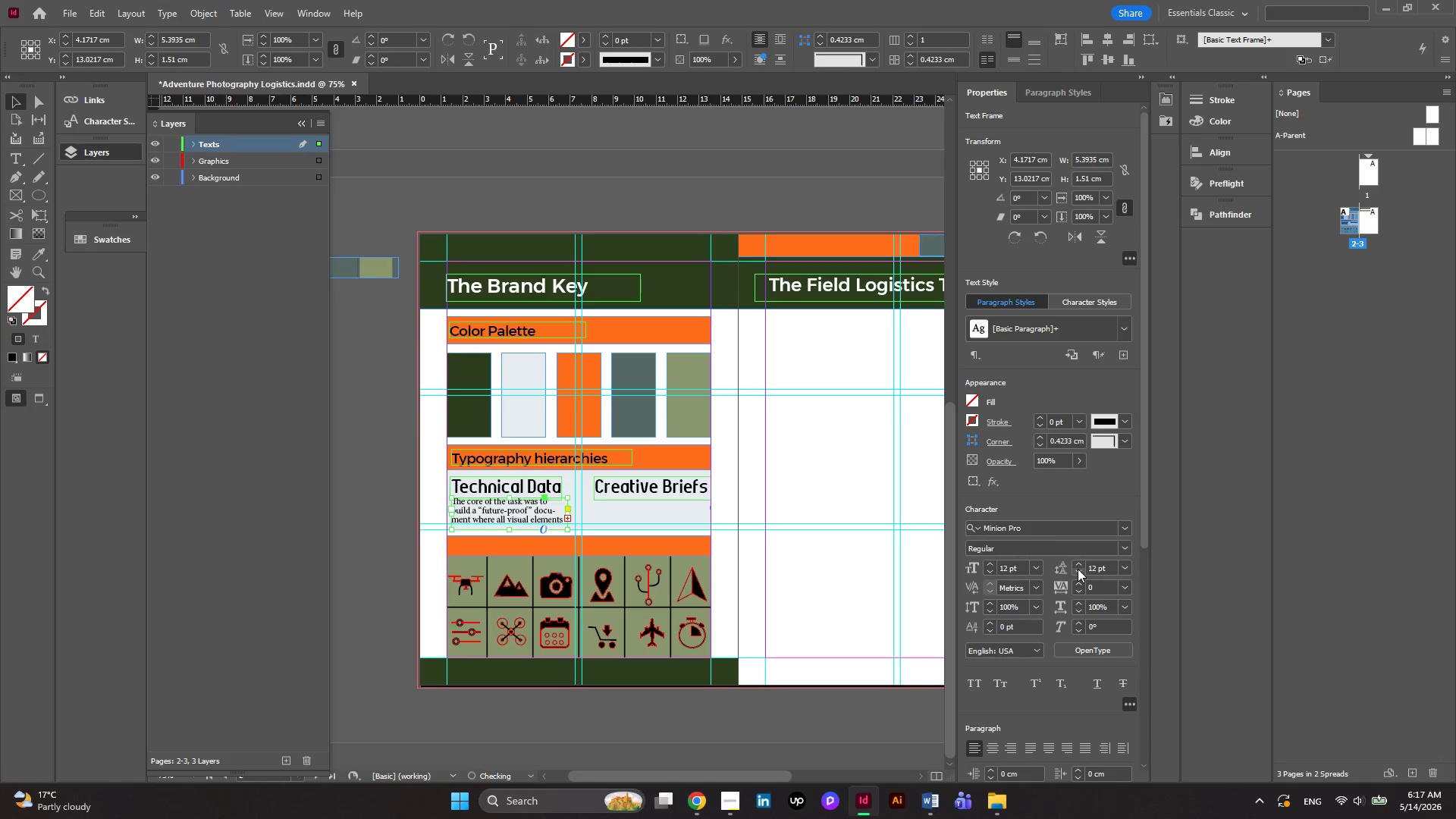 
left_click([1078, 569])
 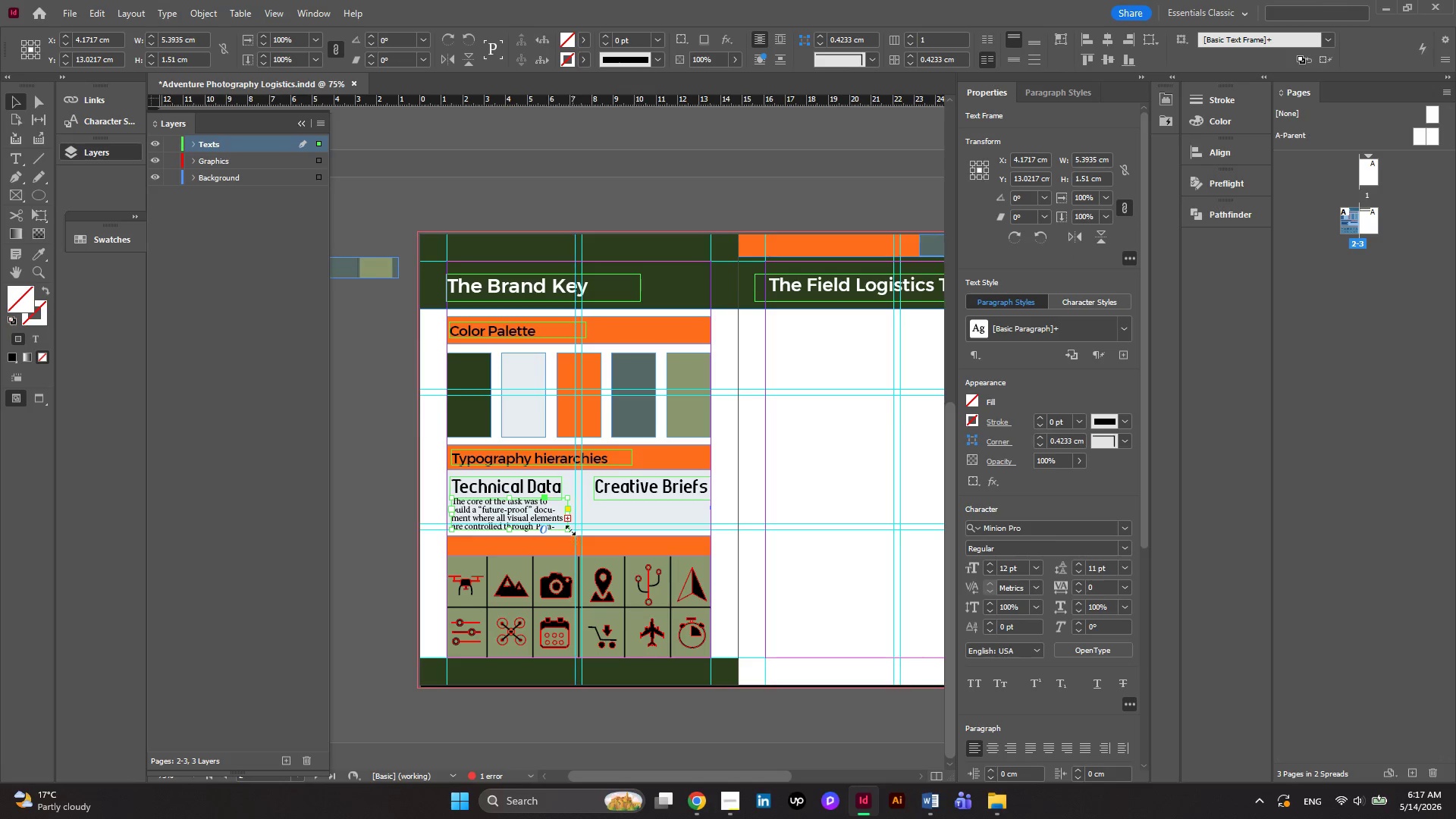 
left_click_drag(start_coordinate=[570, 529], to_coordinate=[575, 536])
 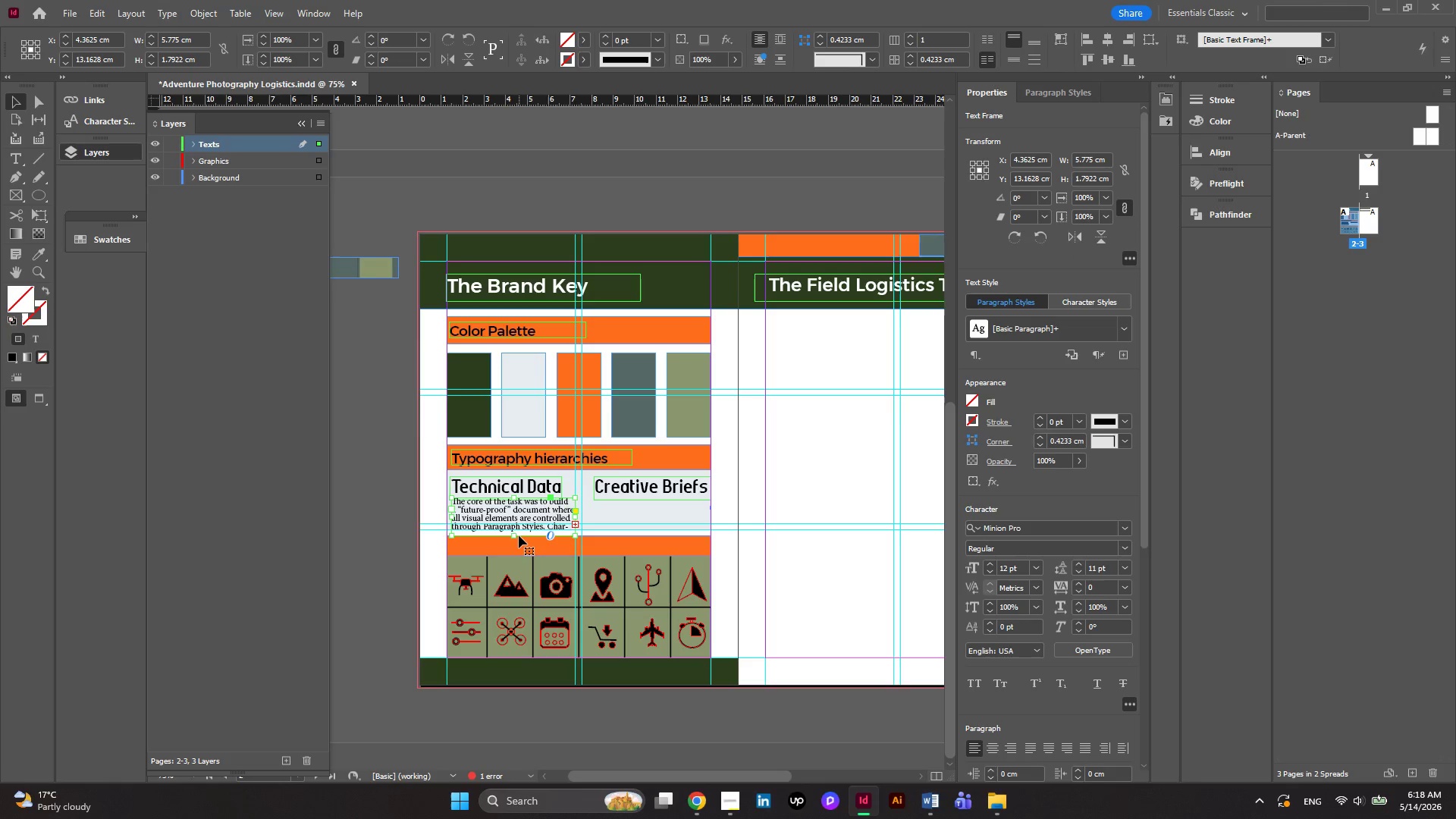 
wait(5.95)
 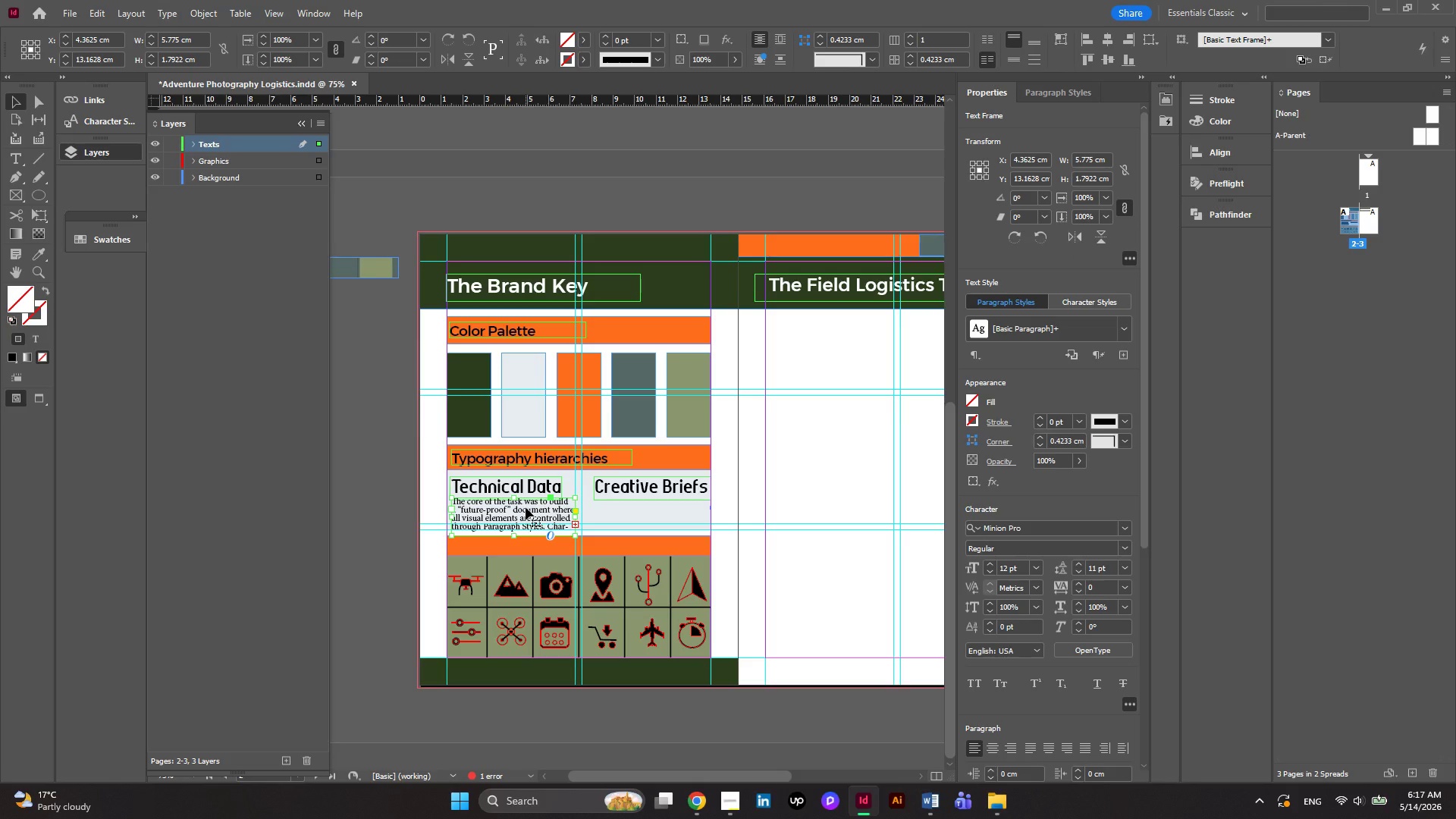 
left_click_drag(start_coordinate=[516, 536], to_coordinate=[516, 567])
 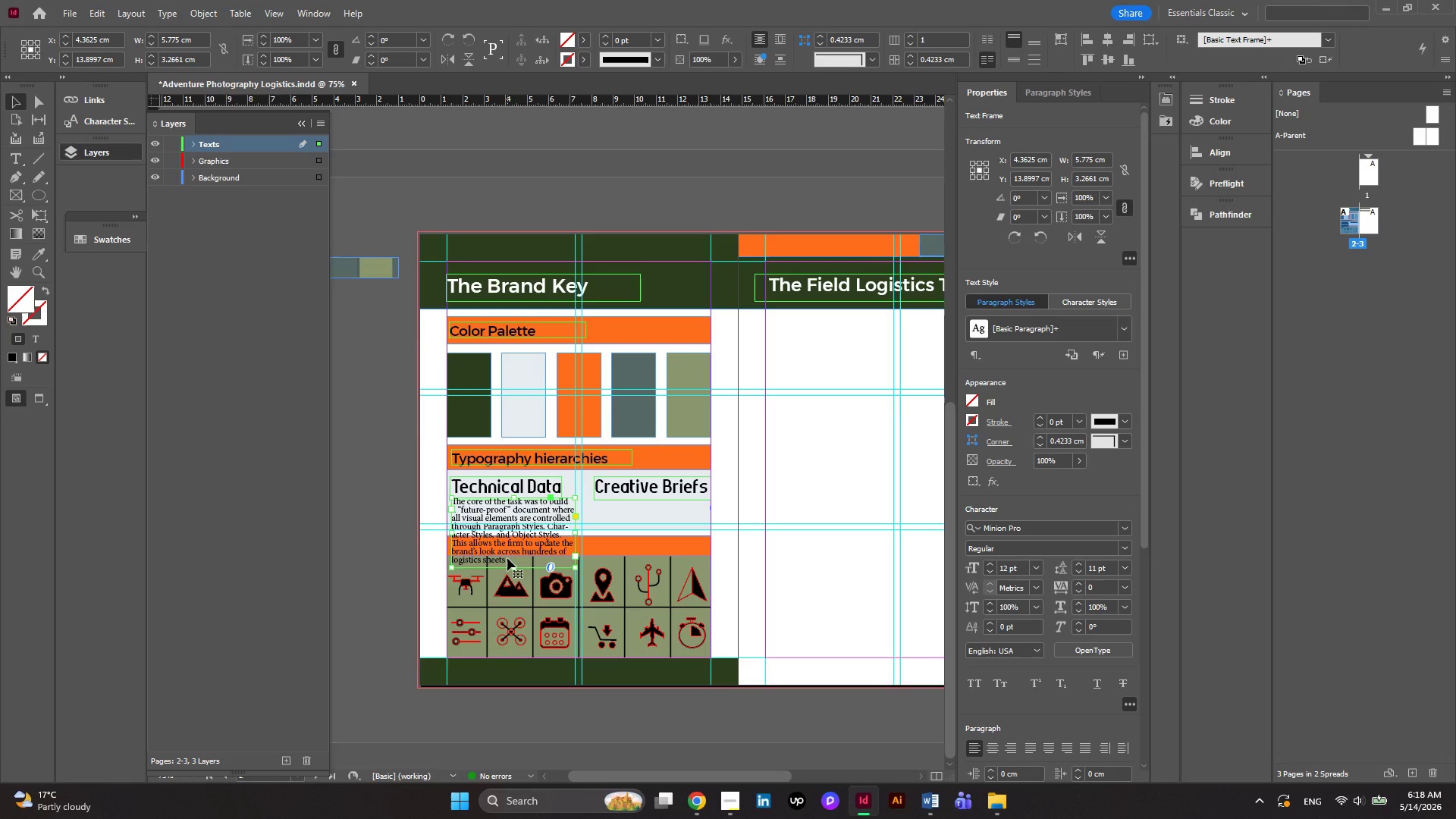 
double_click([507, 558])
 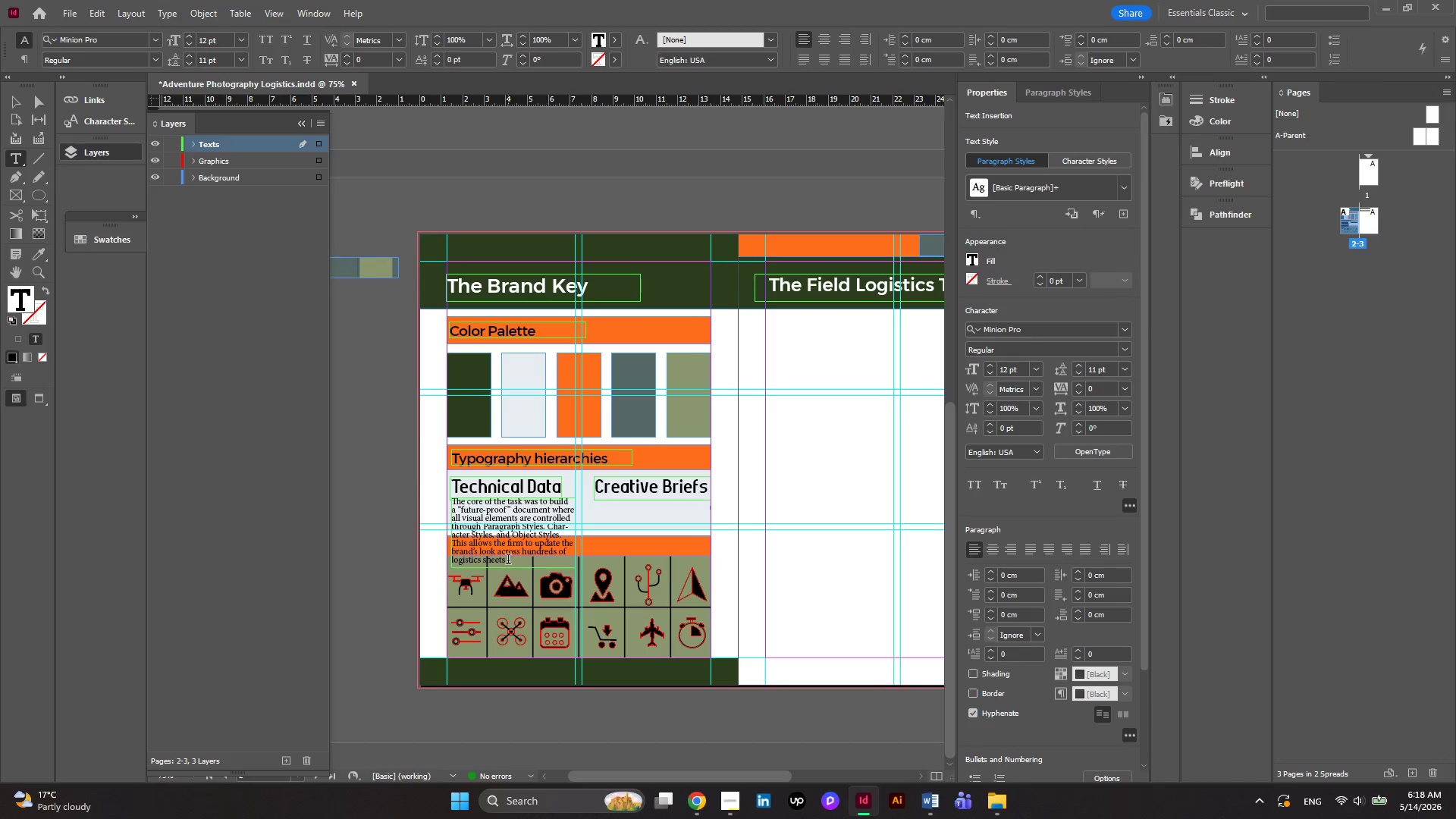 
left_click_drag(start_coordinate=[508, 560], to_coordinate=[562, 535])
 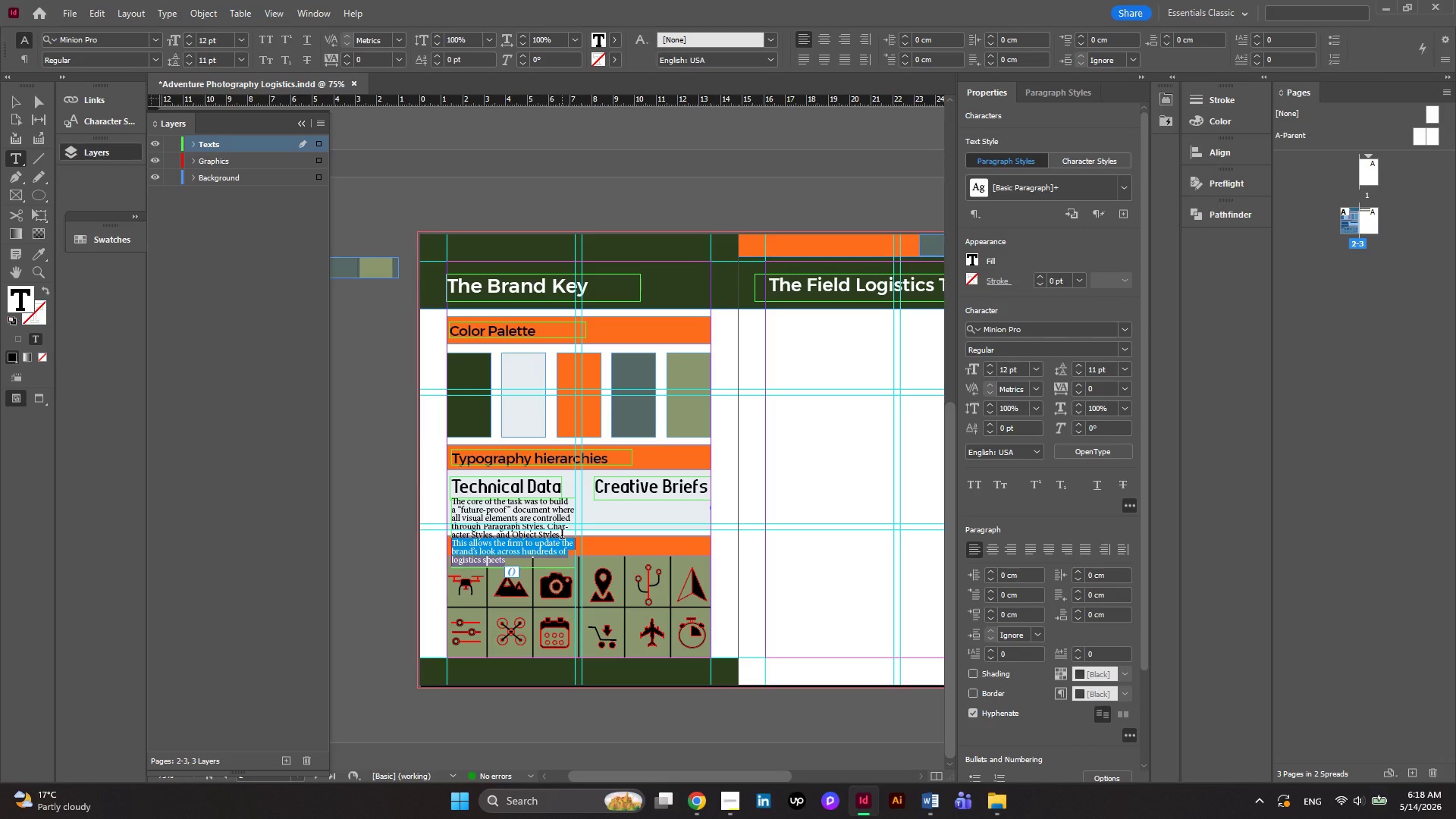 
key(Control+X)
 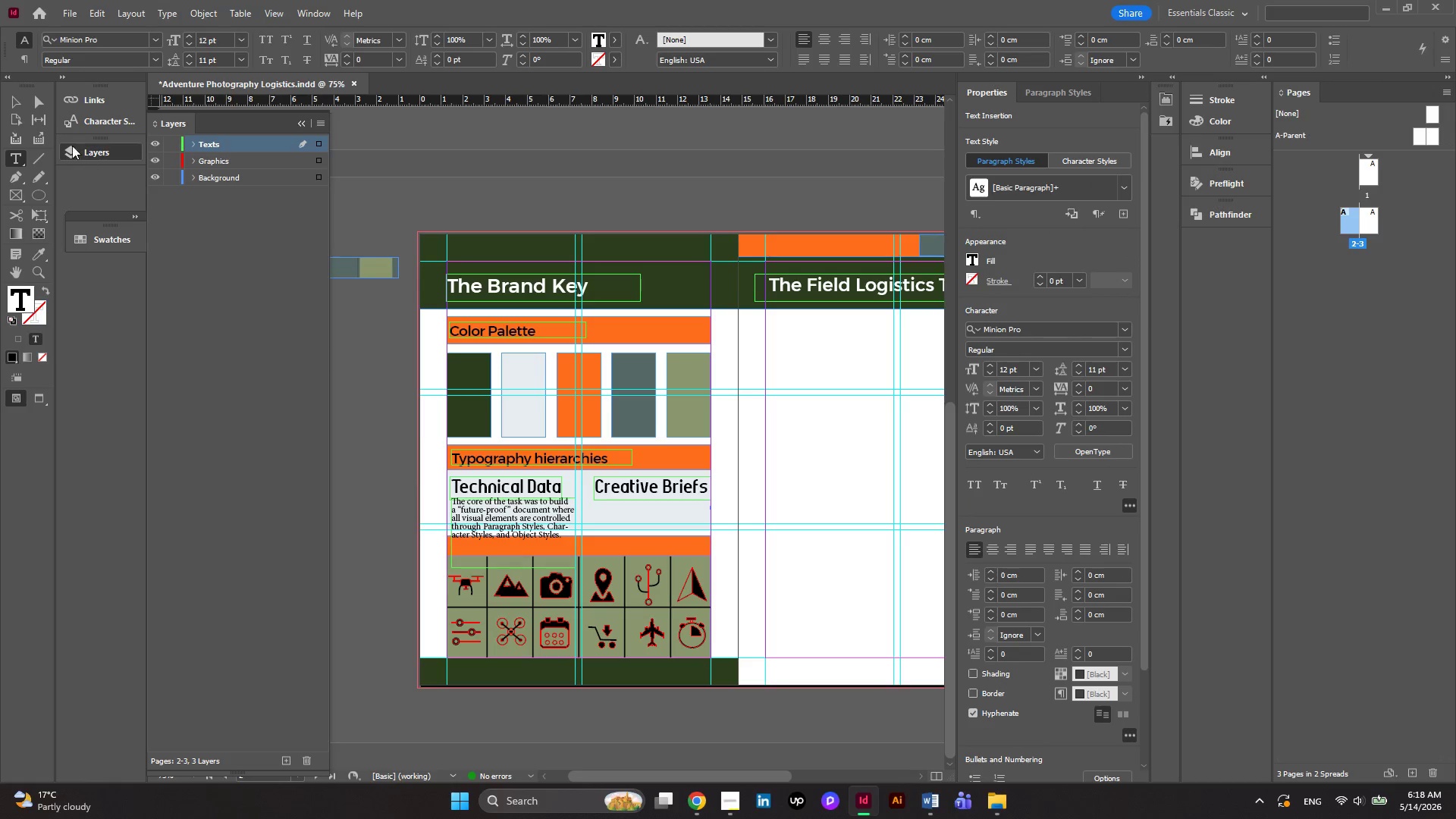 
left_click([17, 107])
 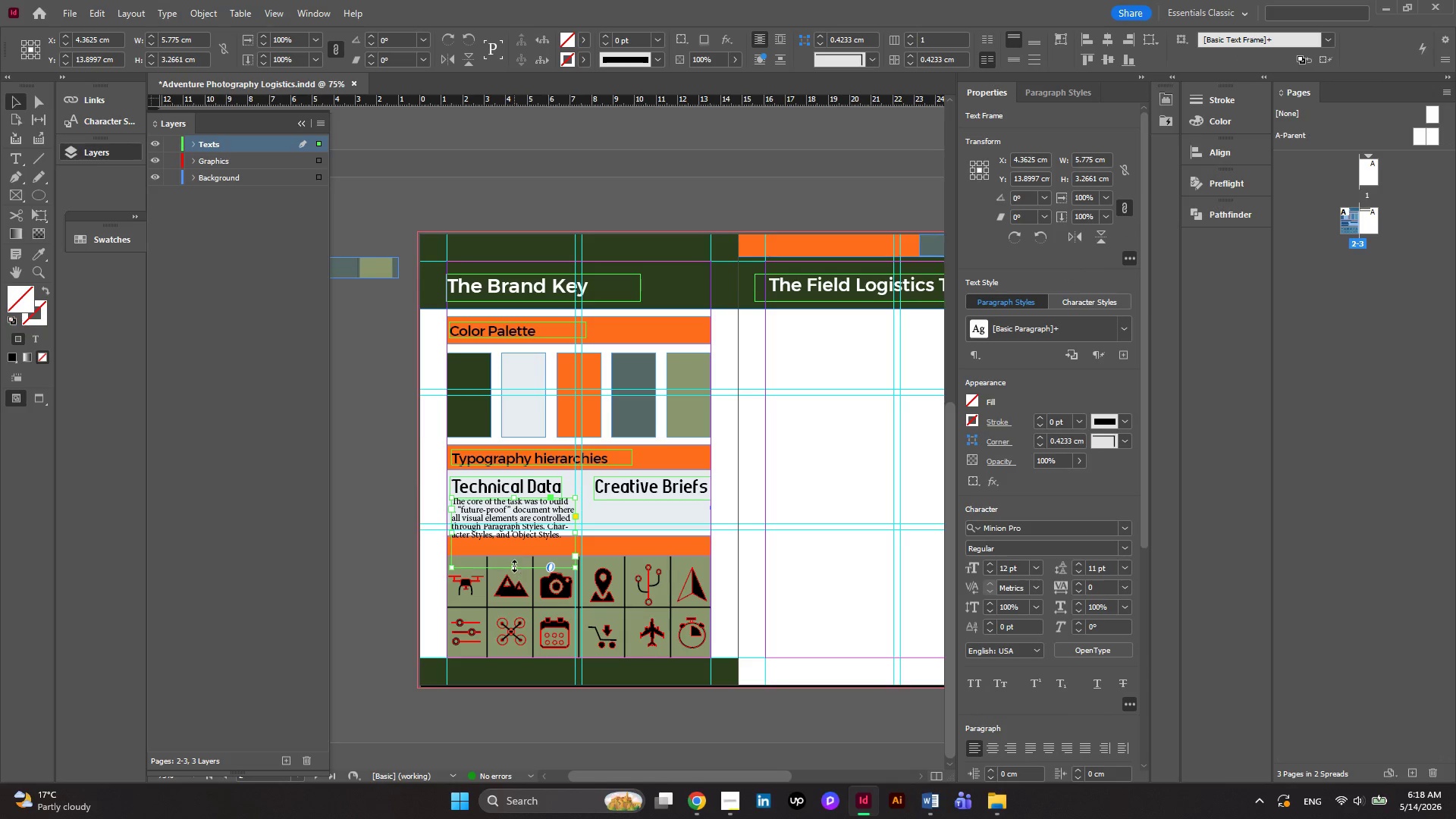 
left_click_drag(start_coordinate=[514, 567], to_coordinate=[513, 537])
 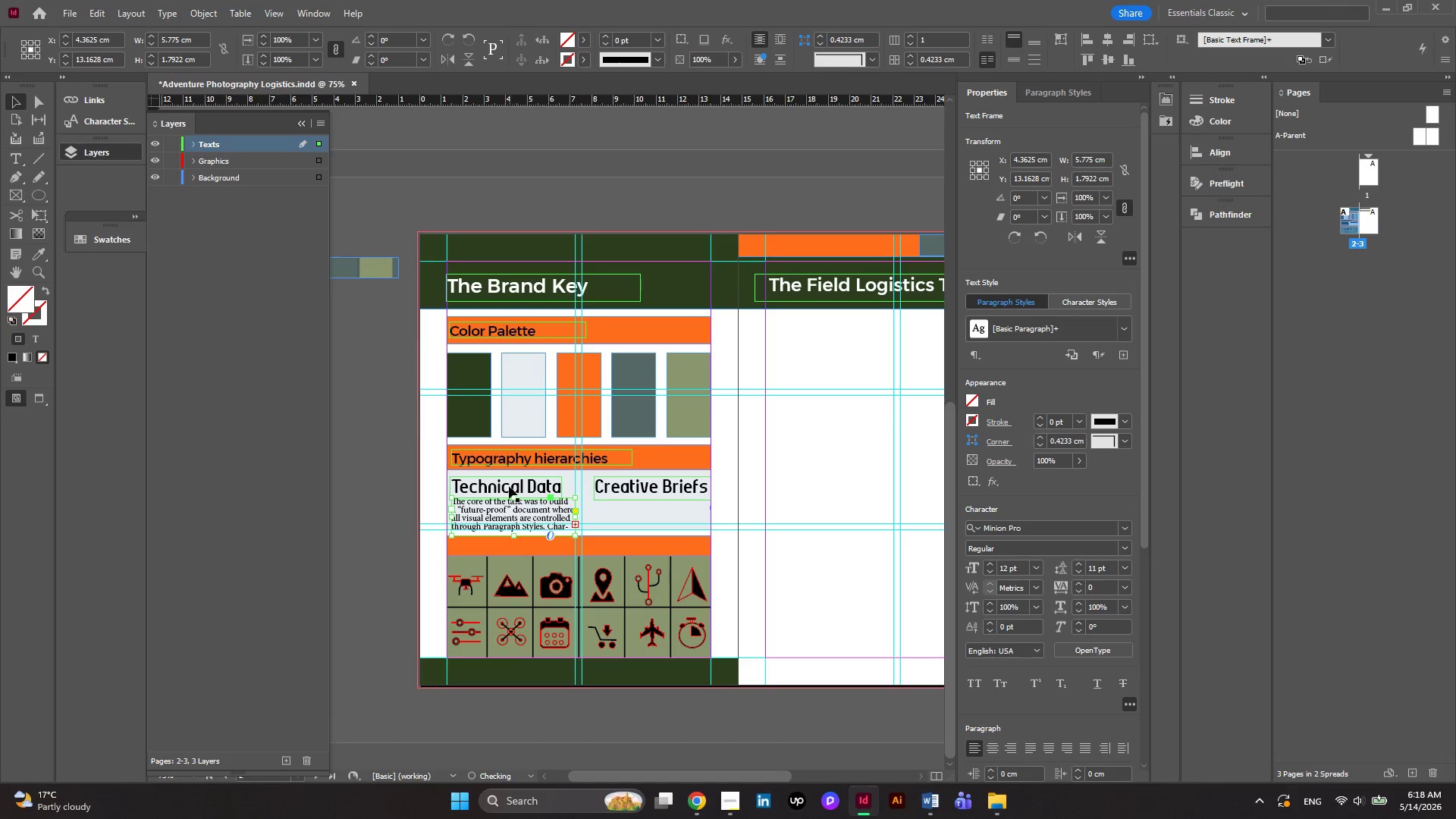 
left_click([509, 486])
 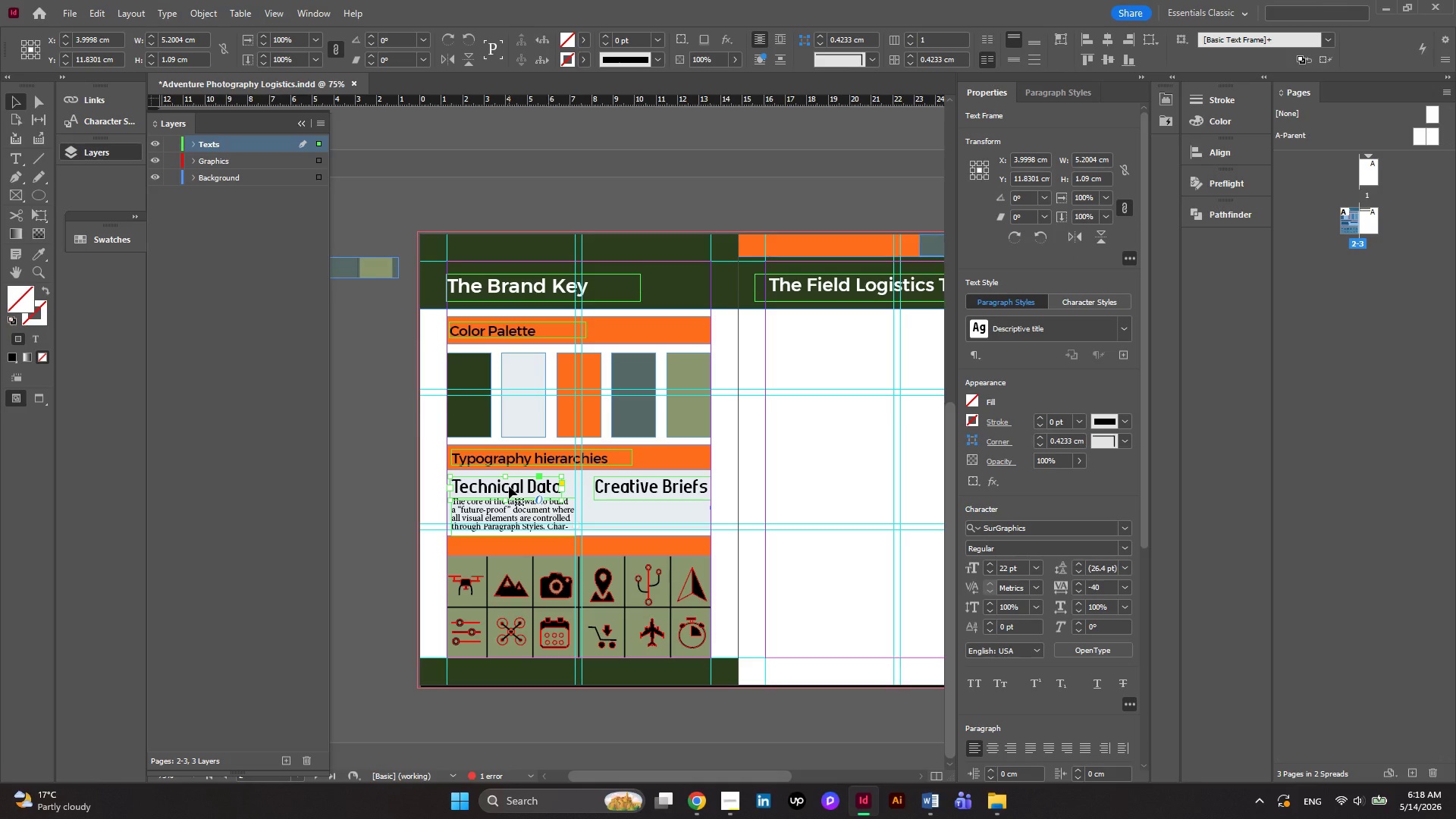 
key(ArrowUp)
 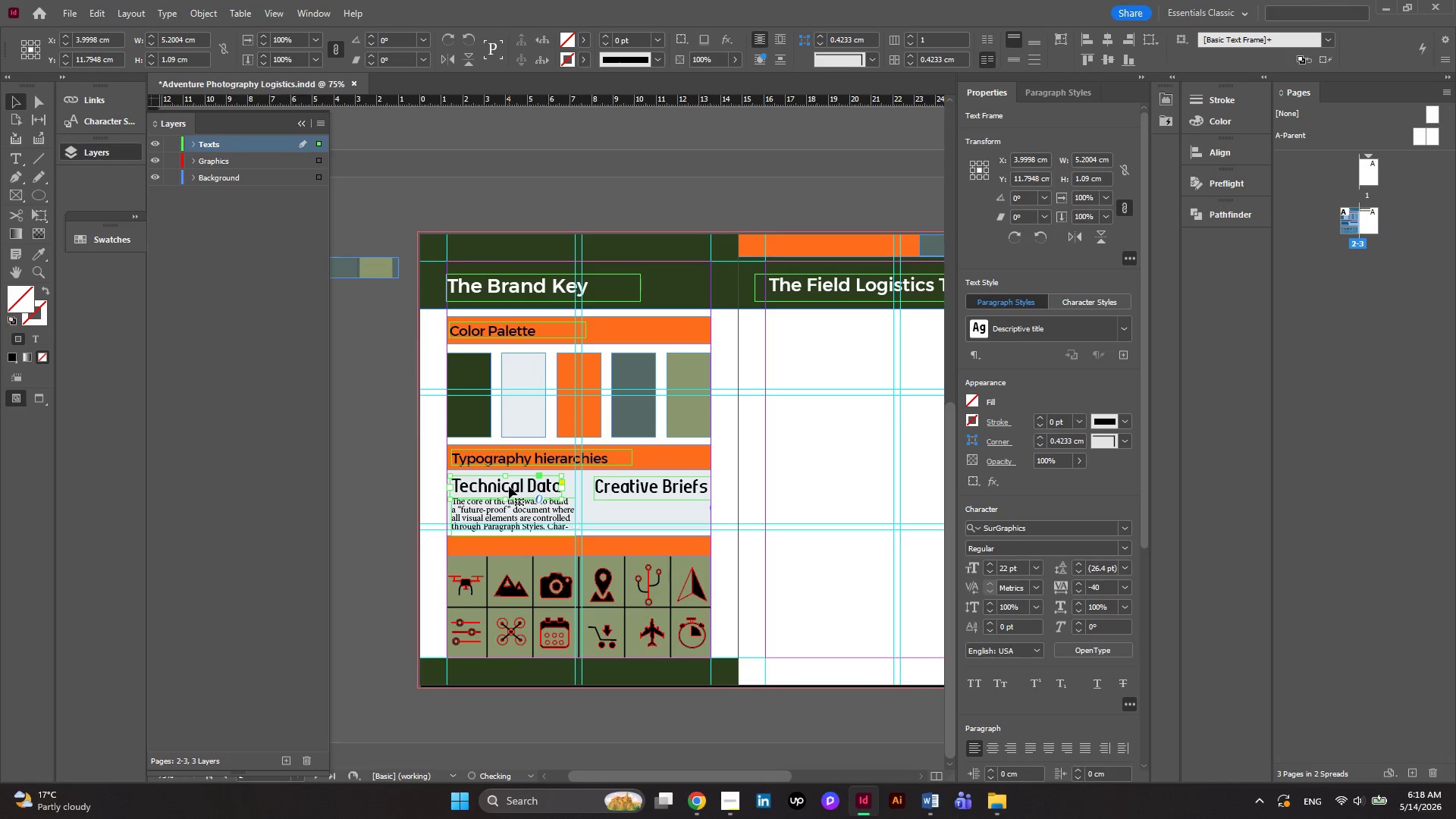 
key(ArrowUp)
 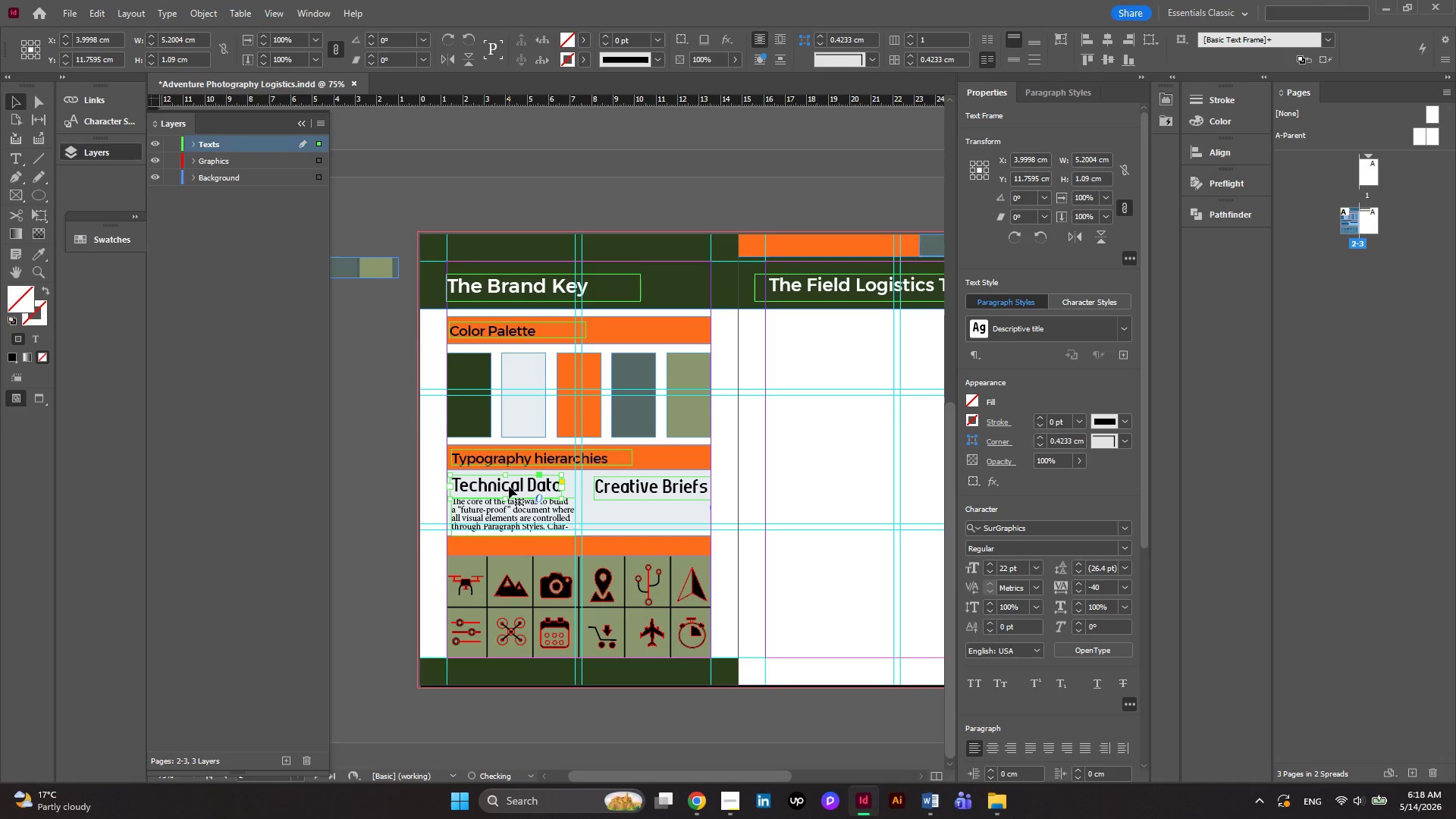 
key(ArrowUp)
 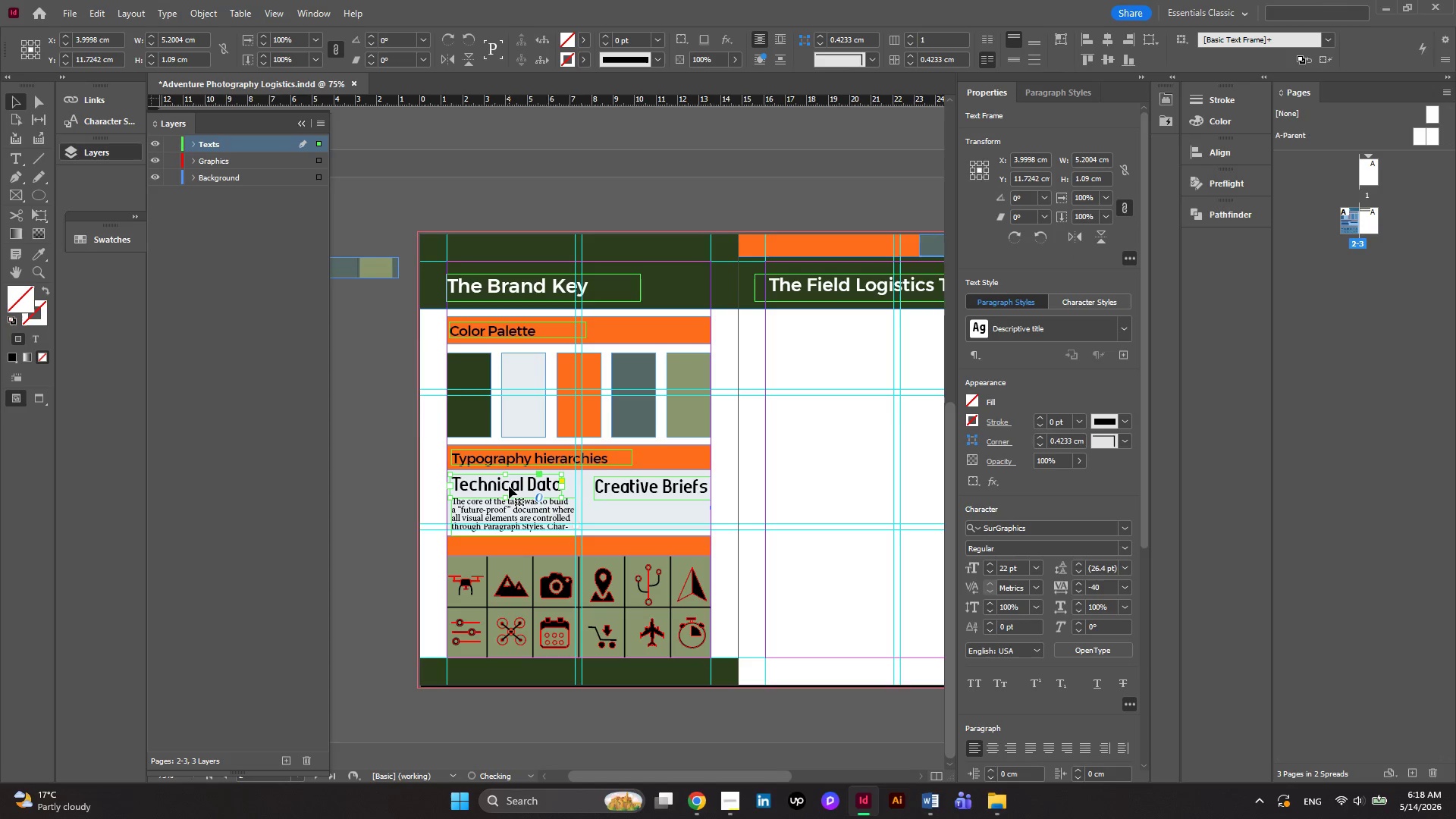 
key(ArrowUp)
 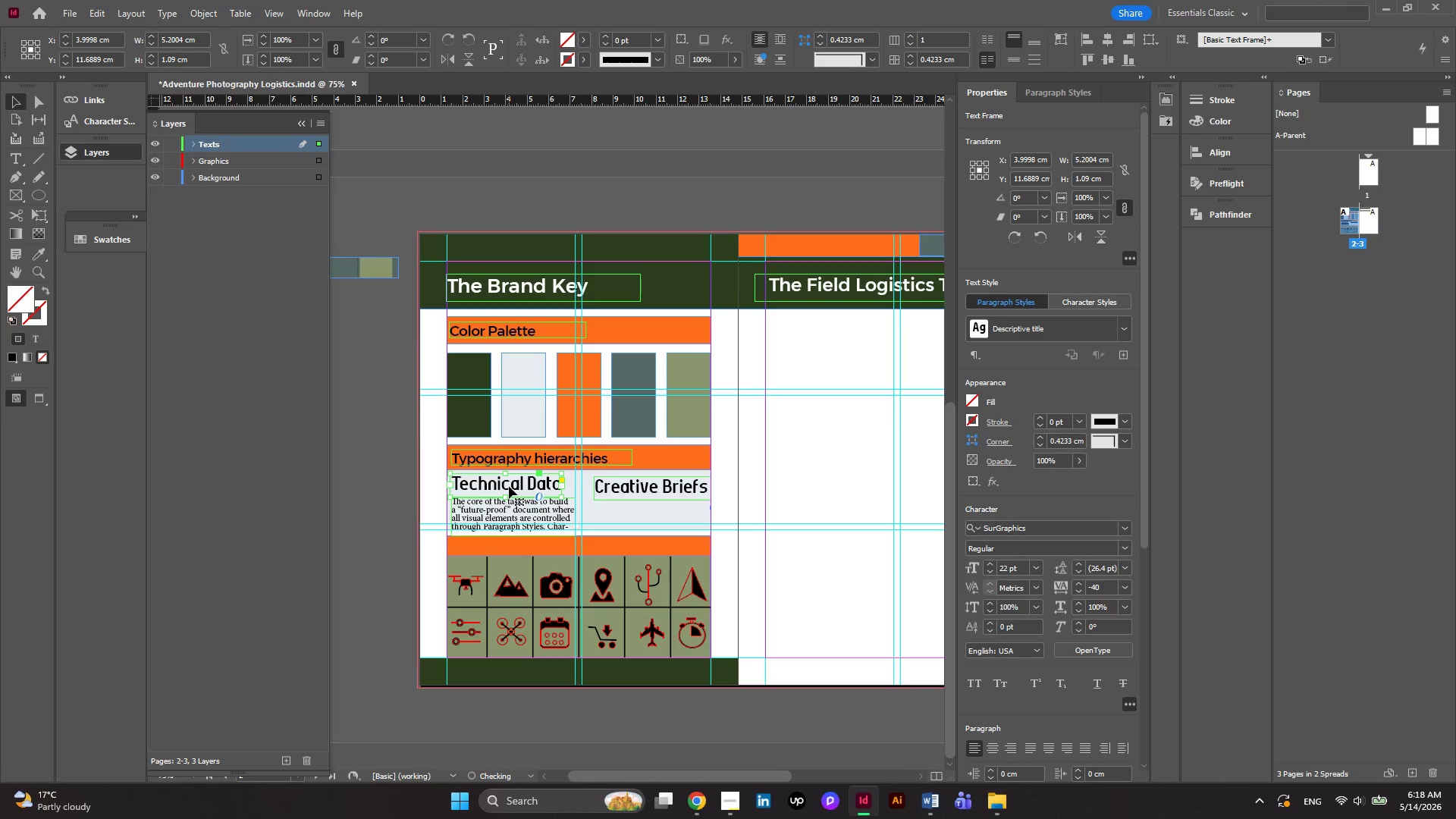 
key(ArrowUp)
 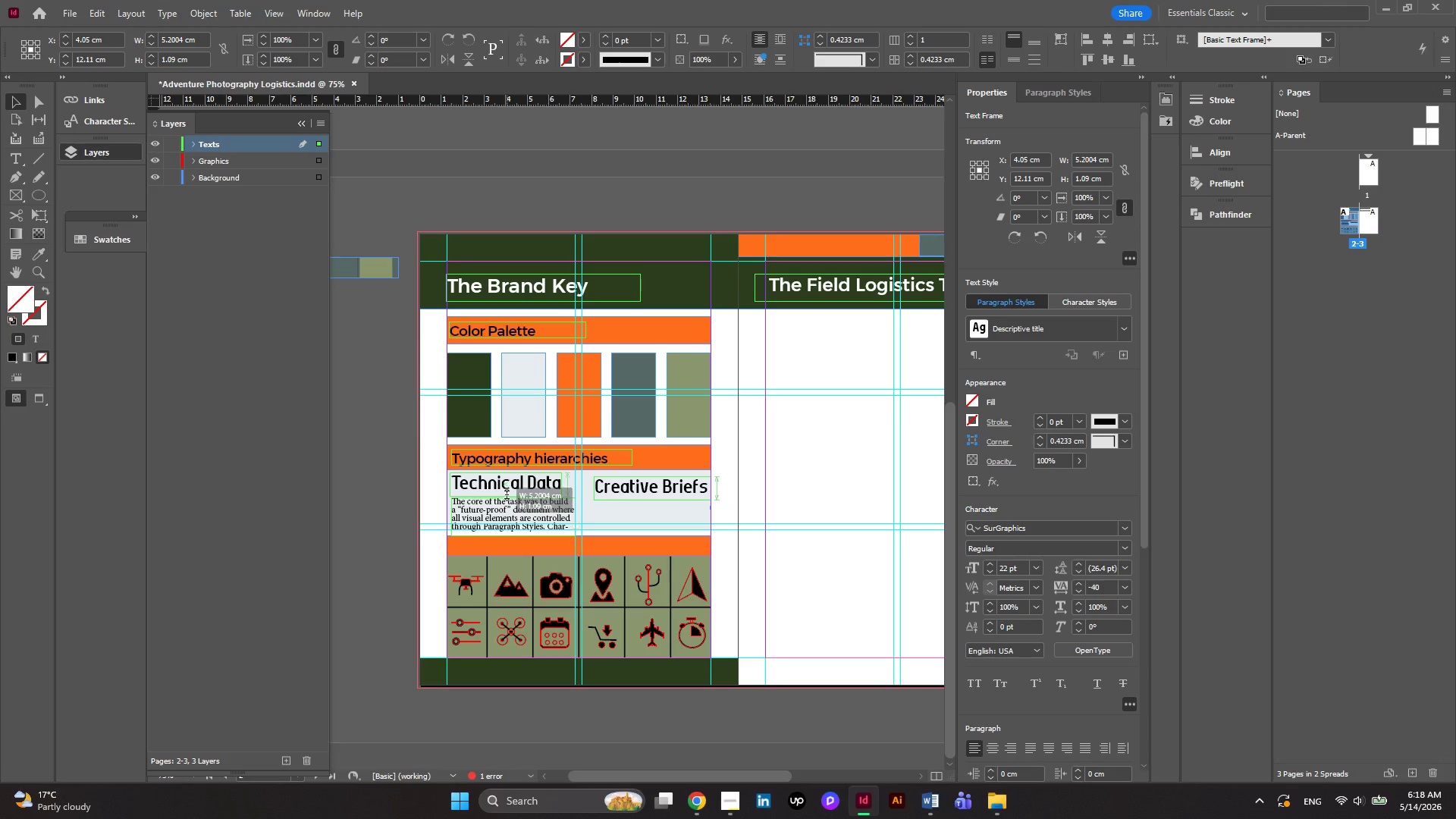 
wait(6.39)
 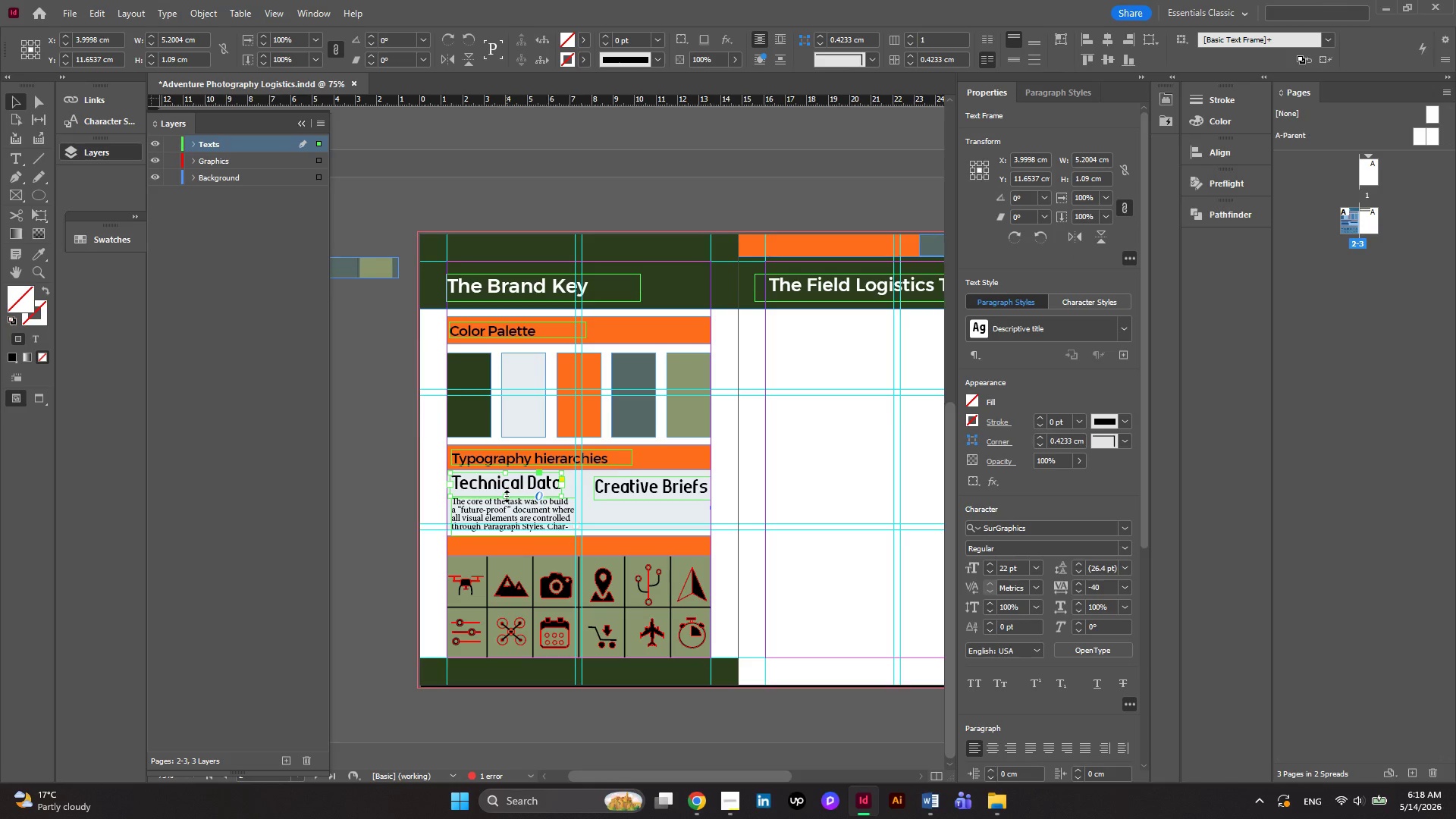 
left_click_drag(start_coordinate=[507, 496], to_coordinate=[507, 491])
 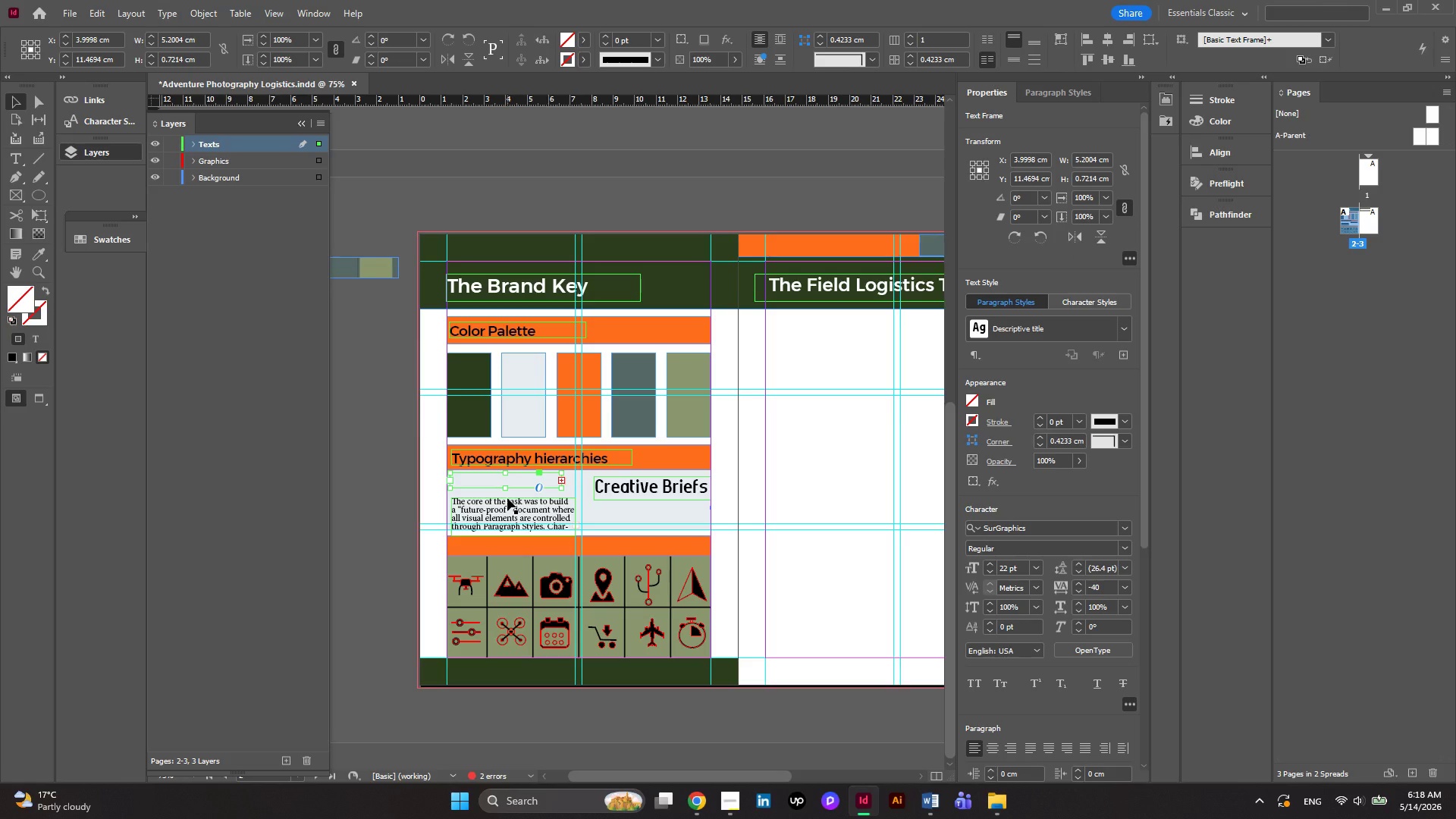 
key(Control+Z)
 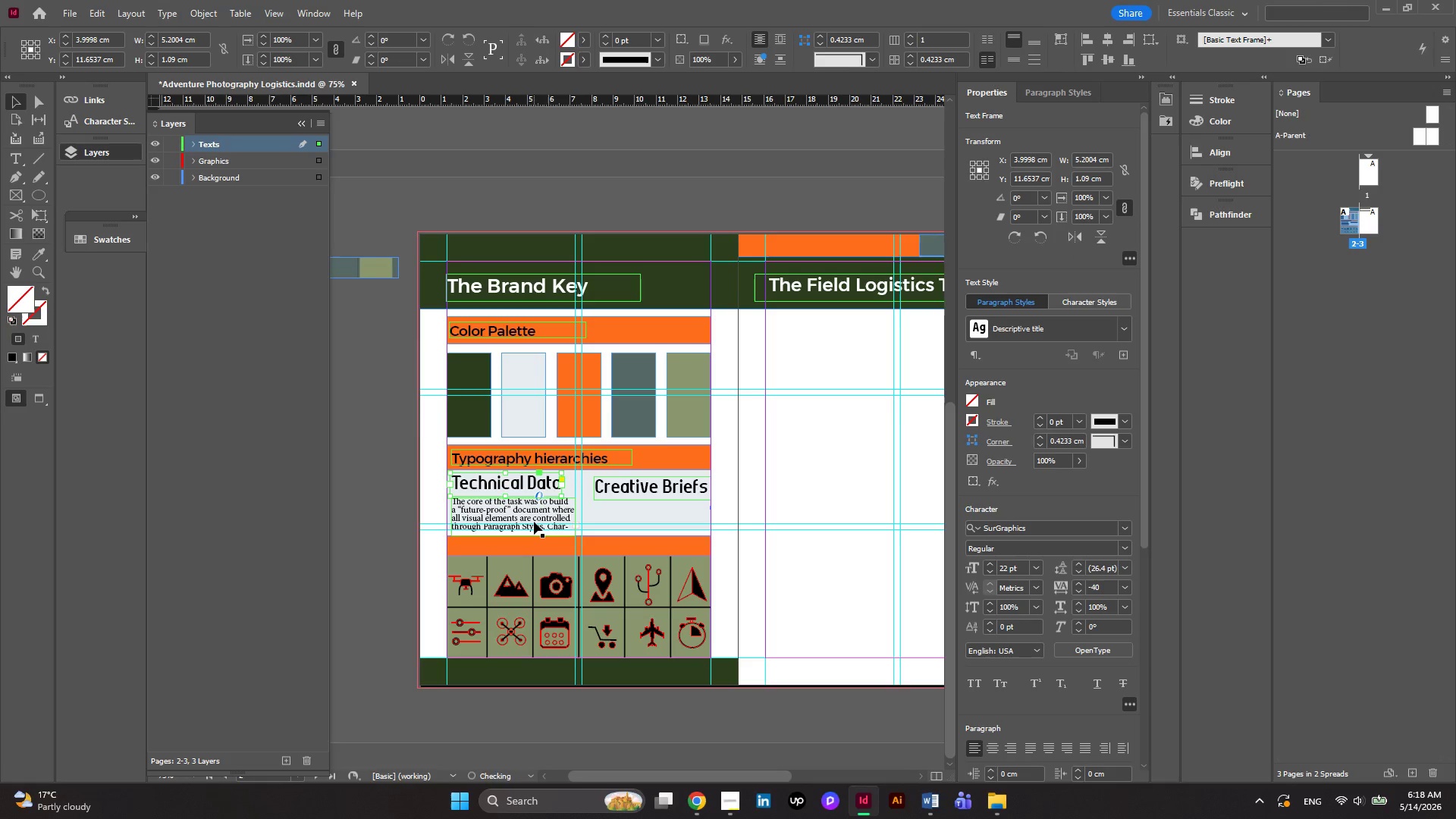 
left_click([534, 522])
 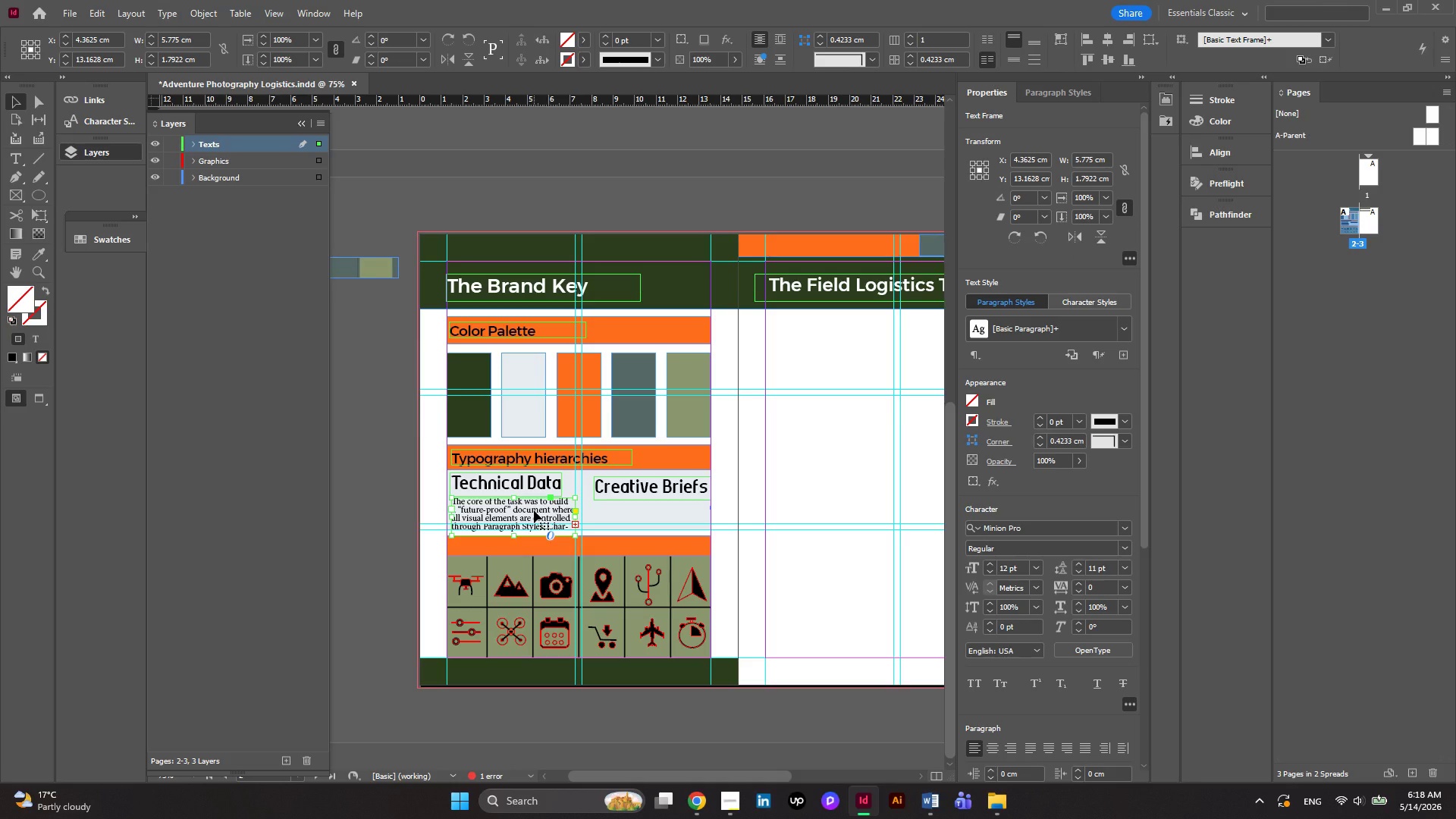 
key(ArrowUp)
 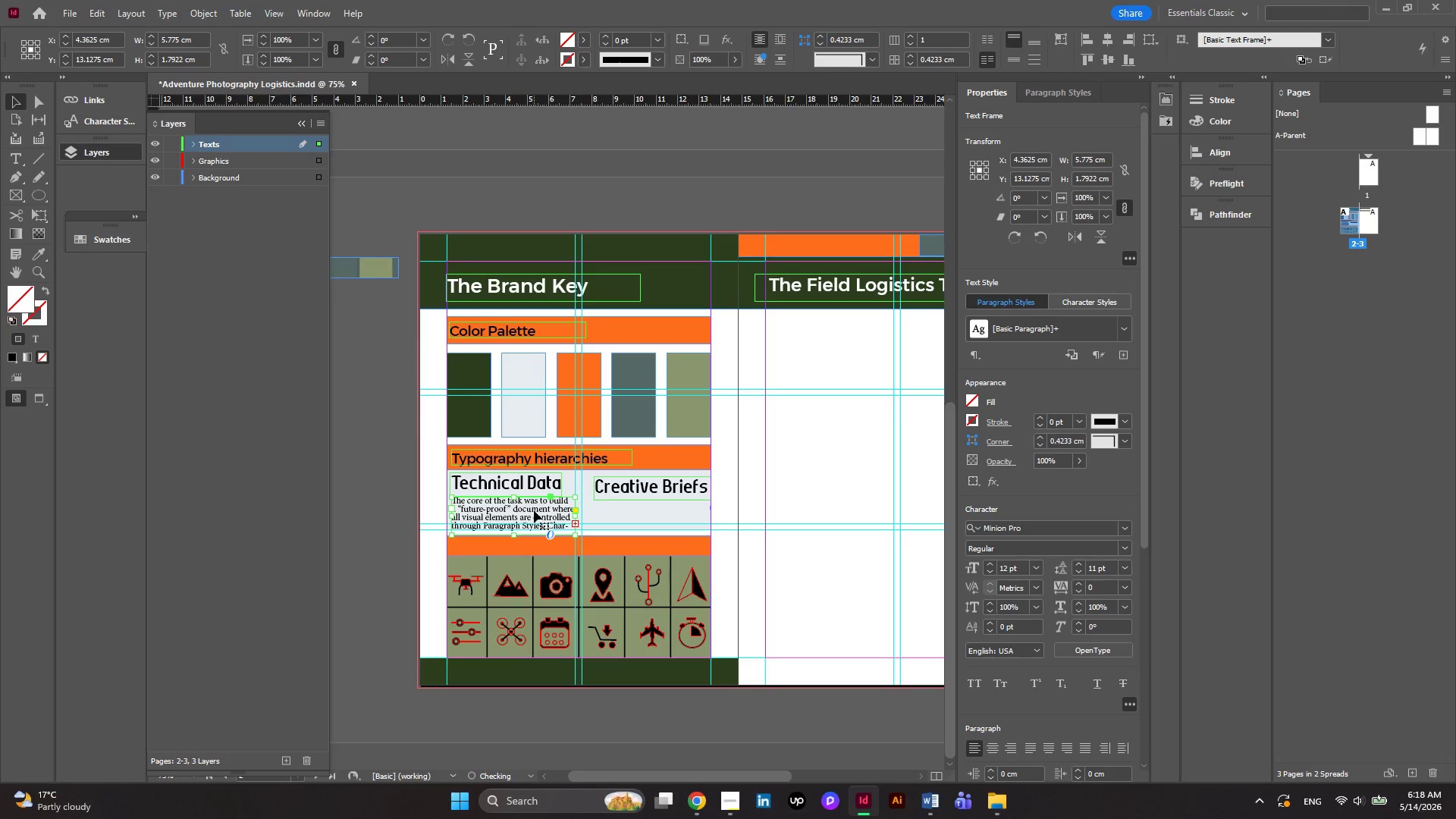 
key(ArrowUp)
 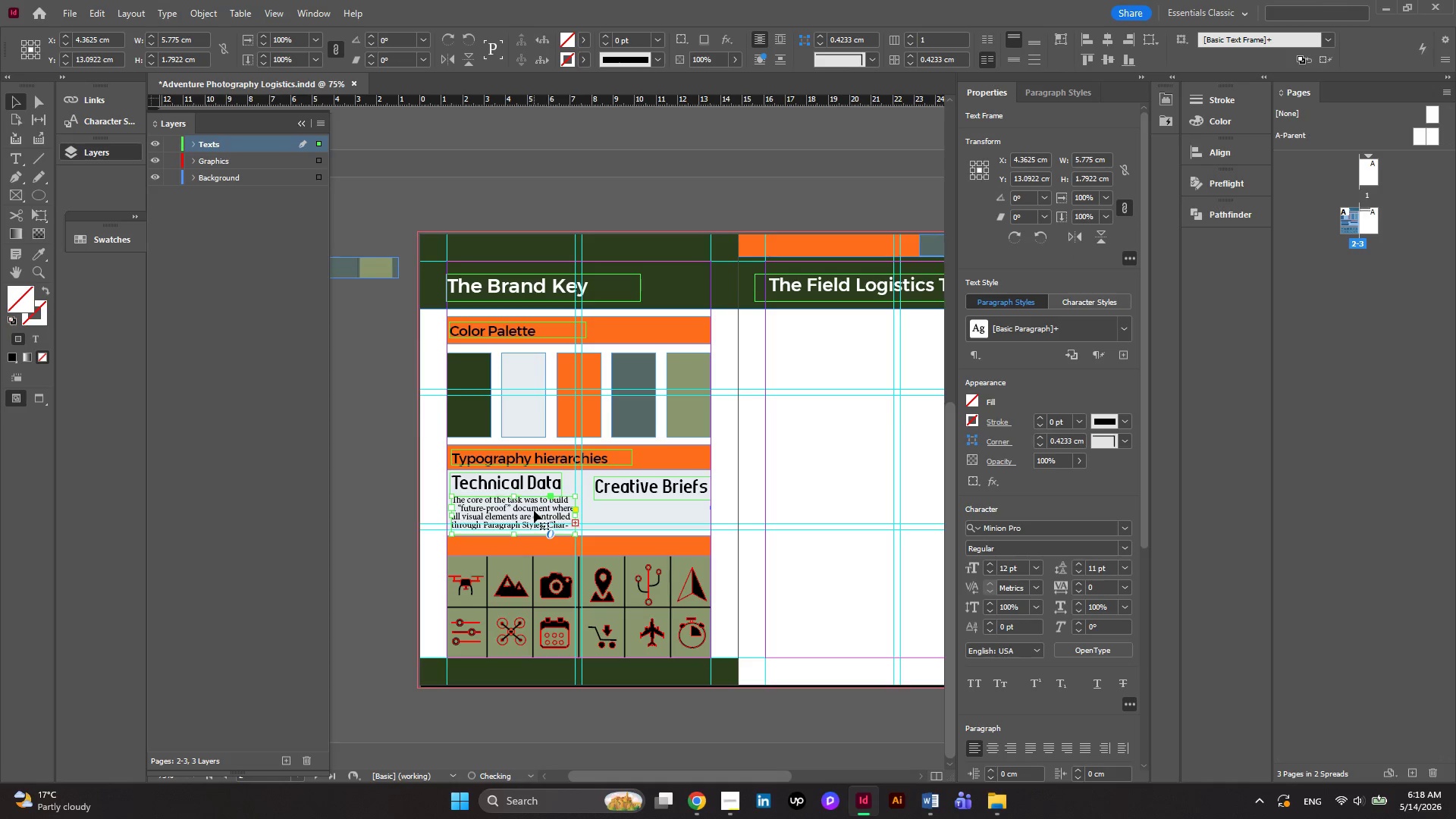 
key(ArrowUp)
 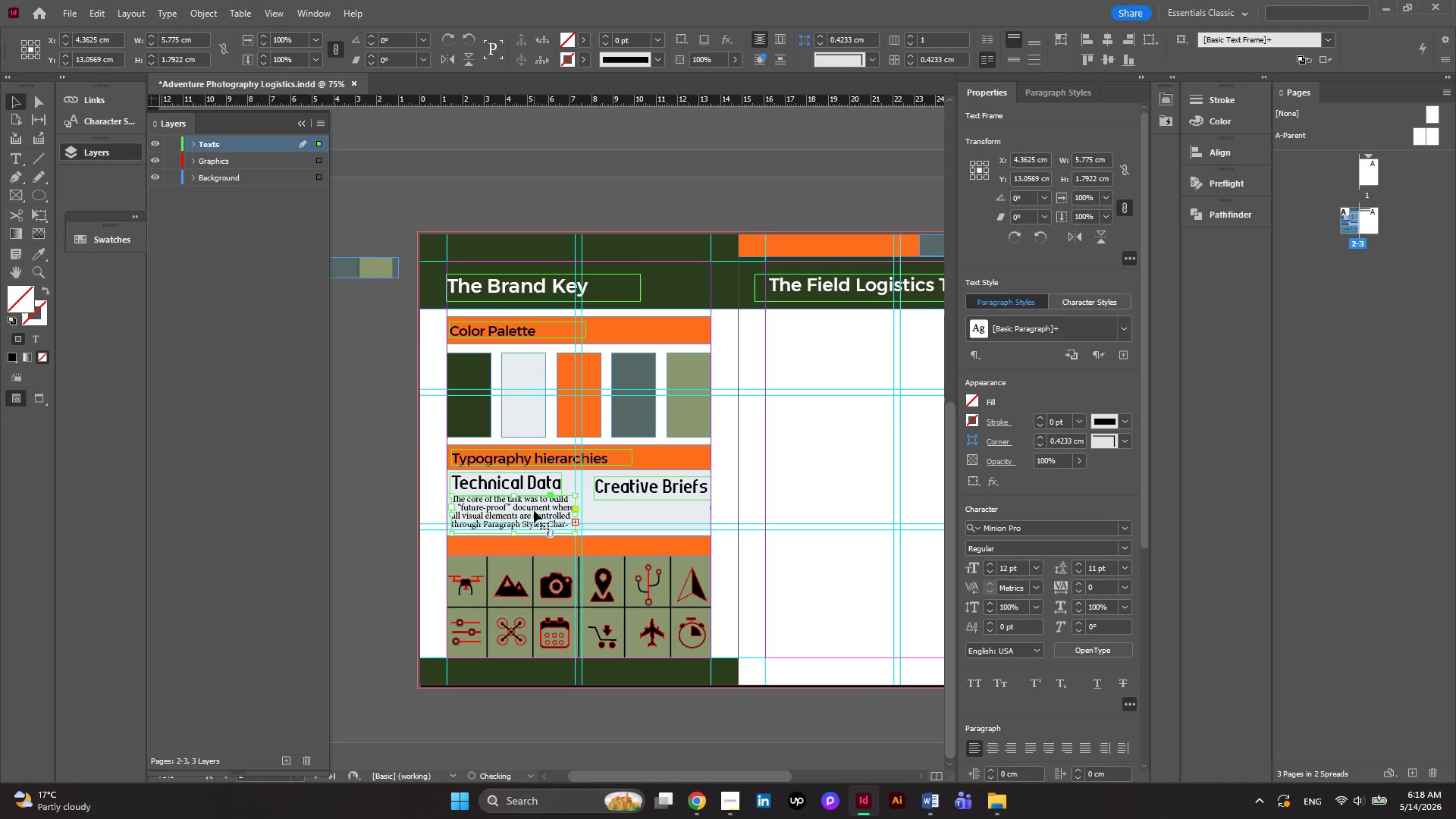 
key(ArrowUp)
 